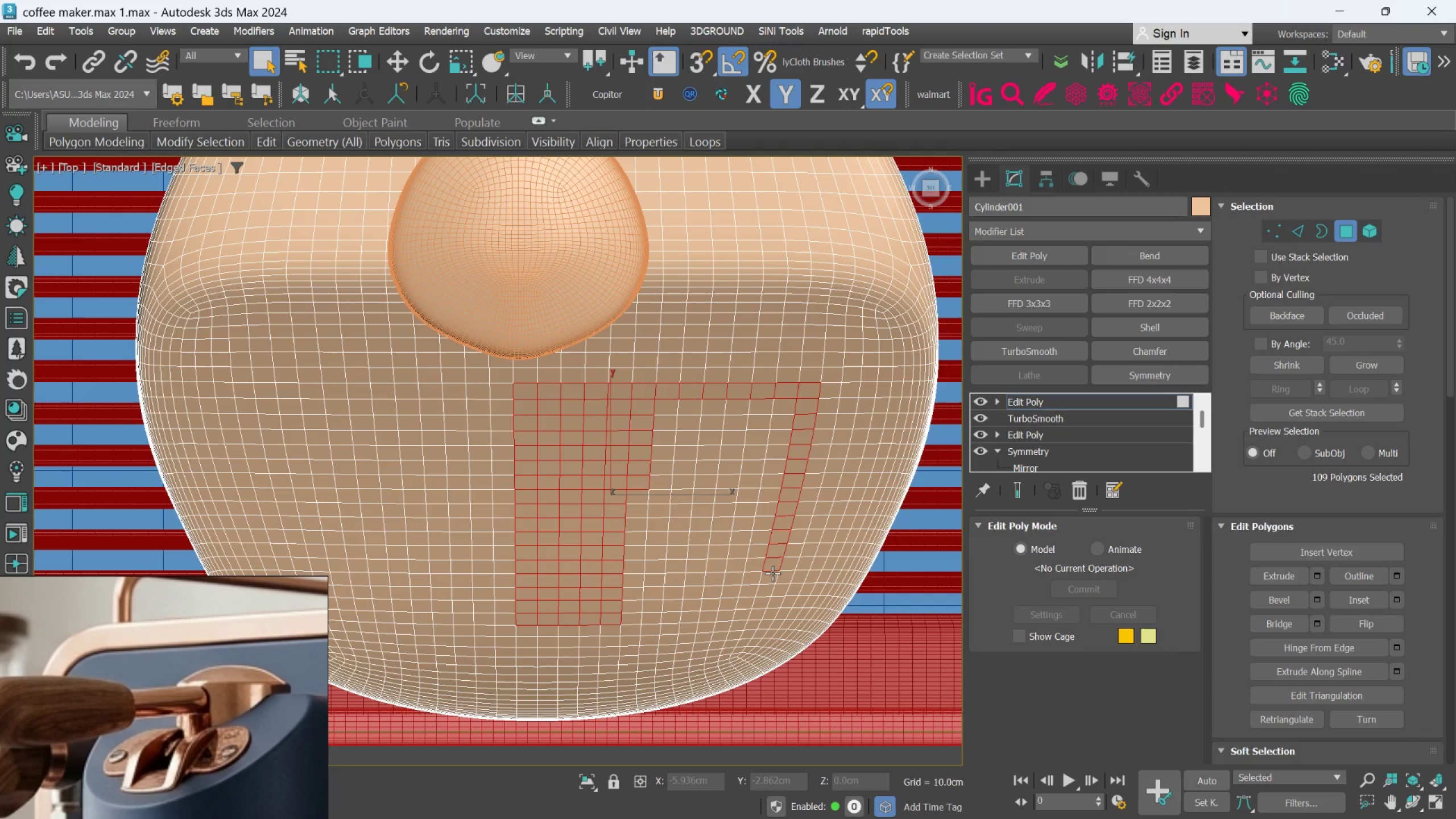 
double_click([772, 573])
 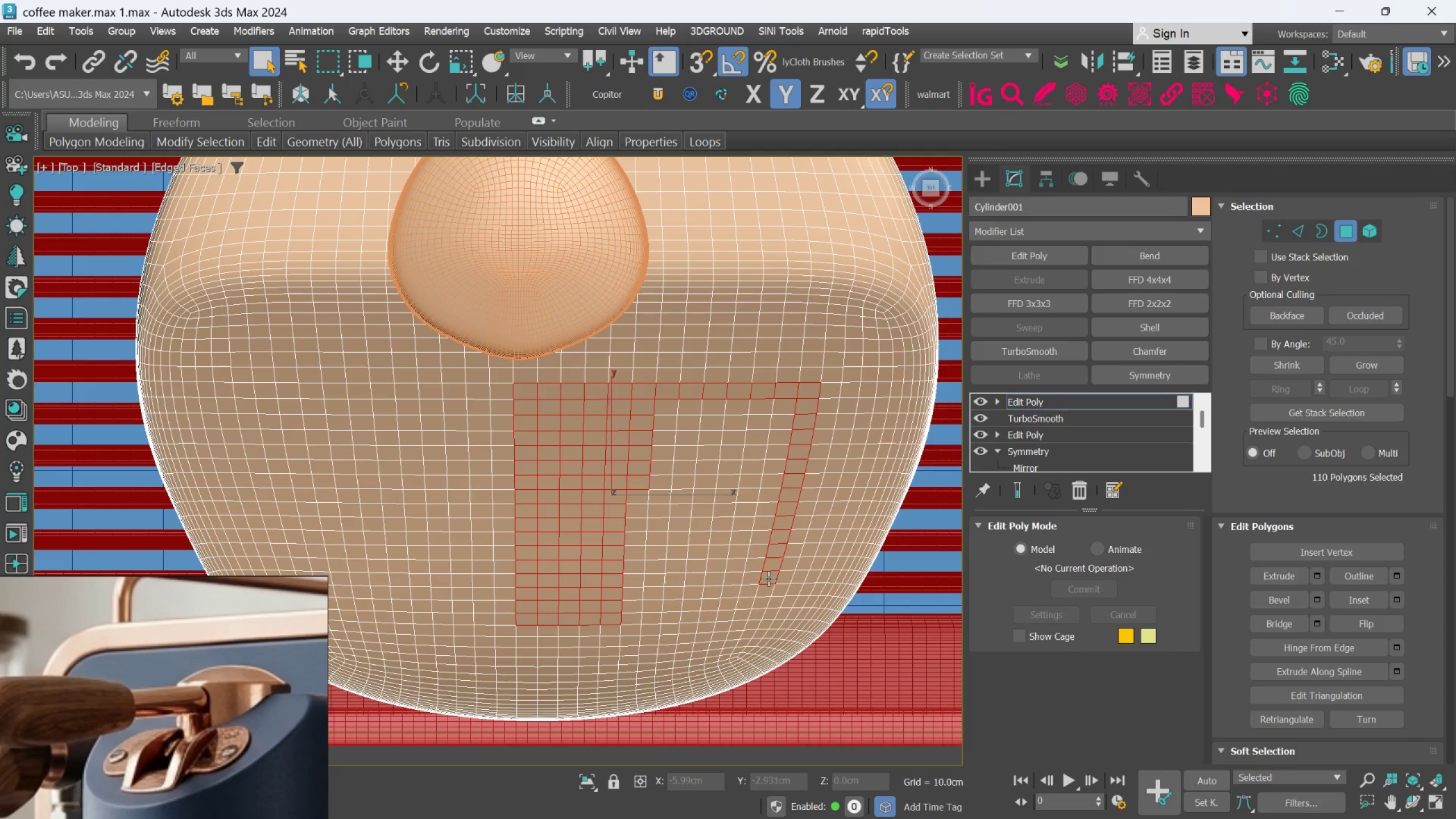 
hold_key(key=ControlLeft, duration=1.51)
left_click([766, 585])
 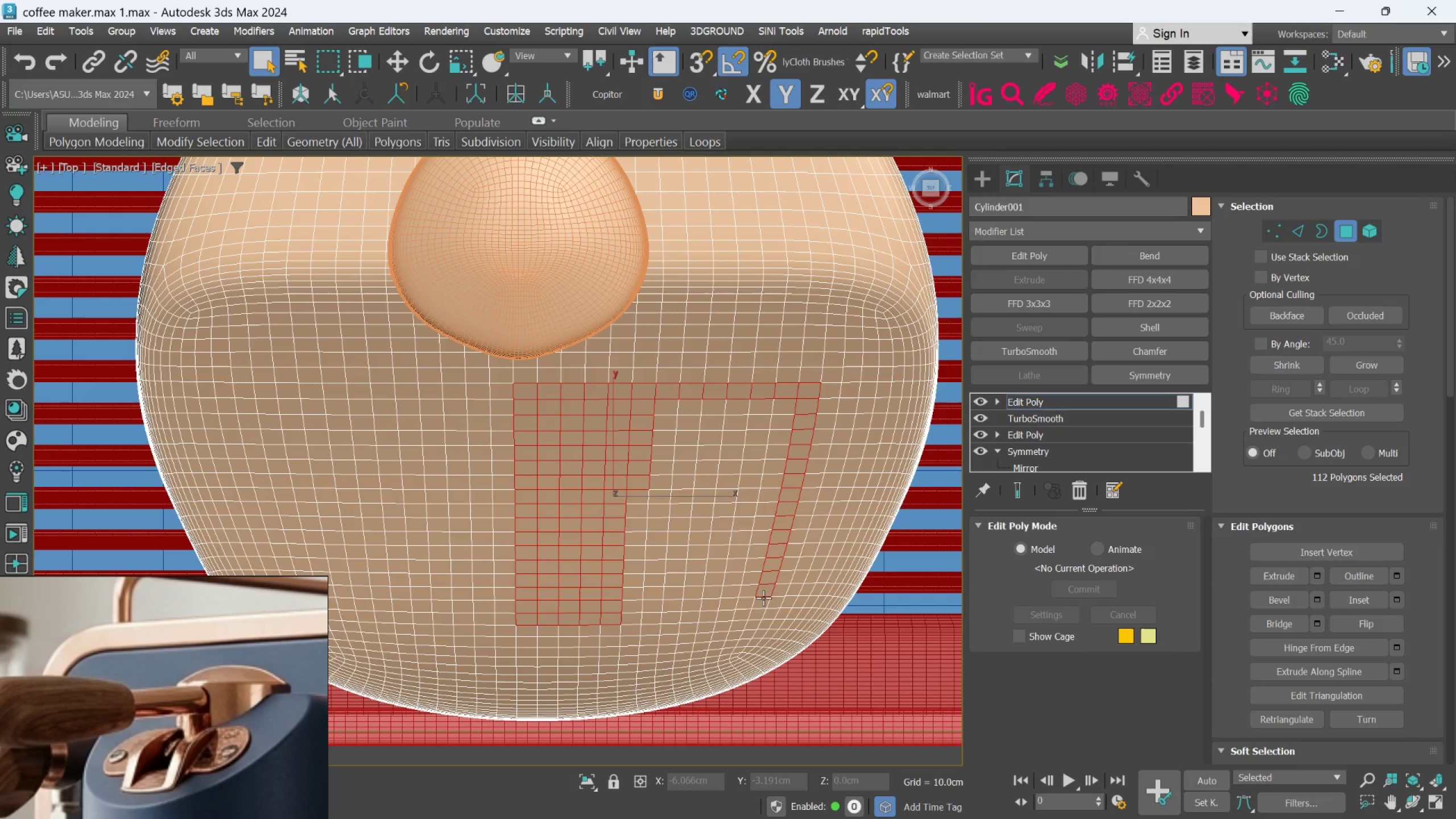 
hold_key(key=ControlLeft, duration=1.52)
left_click([748, 604])
 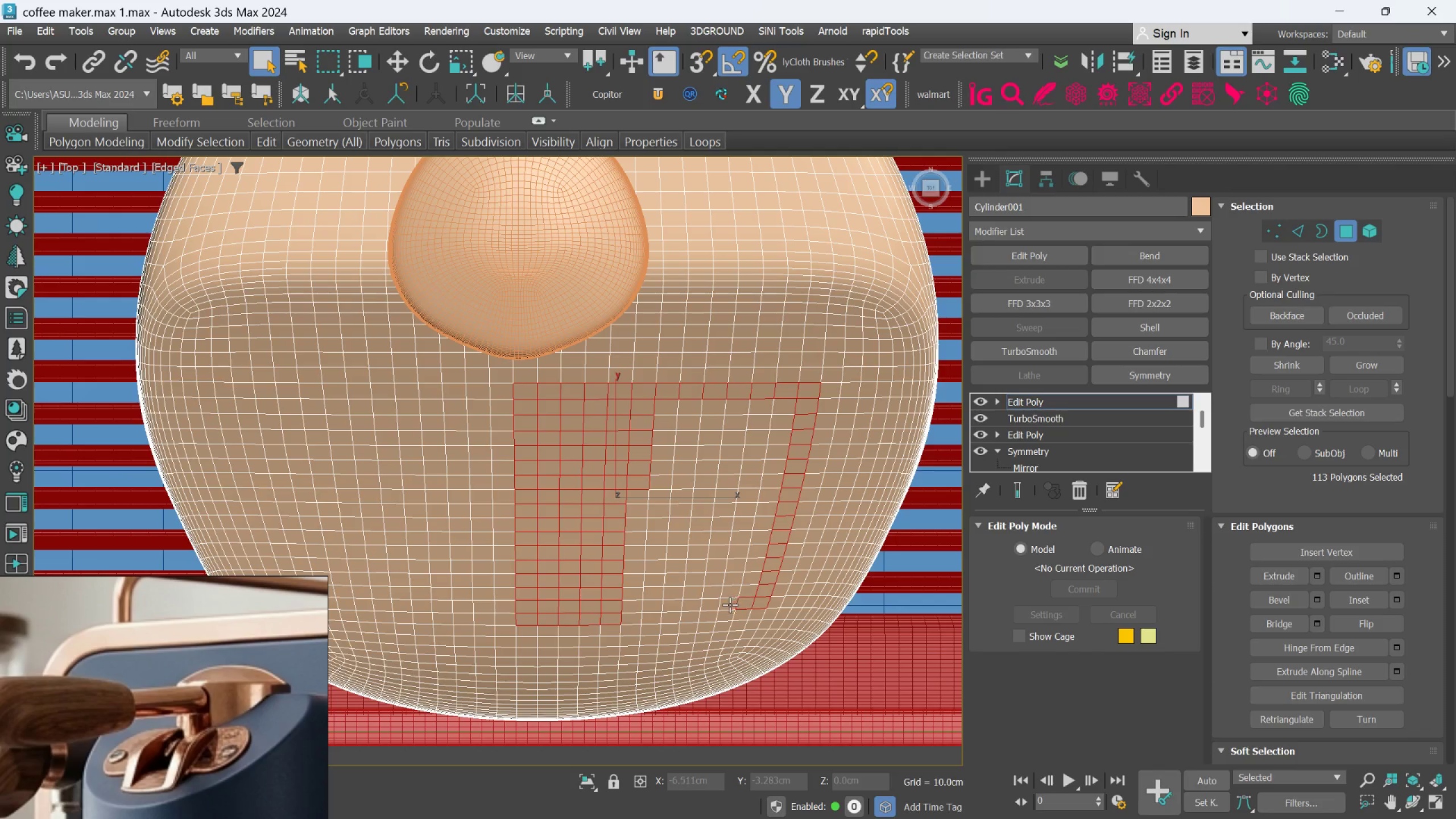 
hold_key(key=ControlLeft, duration=1.52)
left_click([730, 613])
 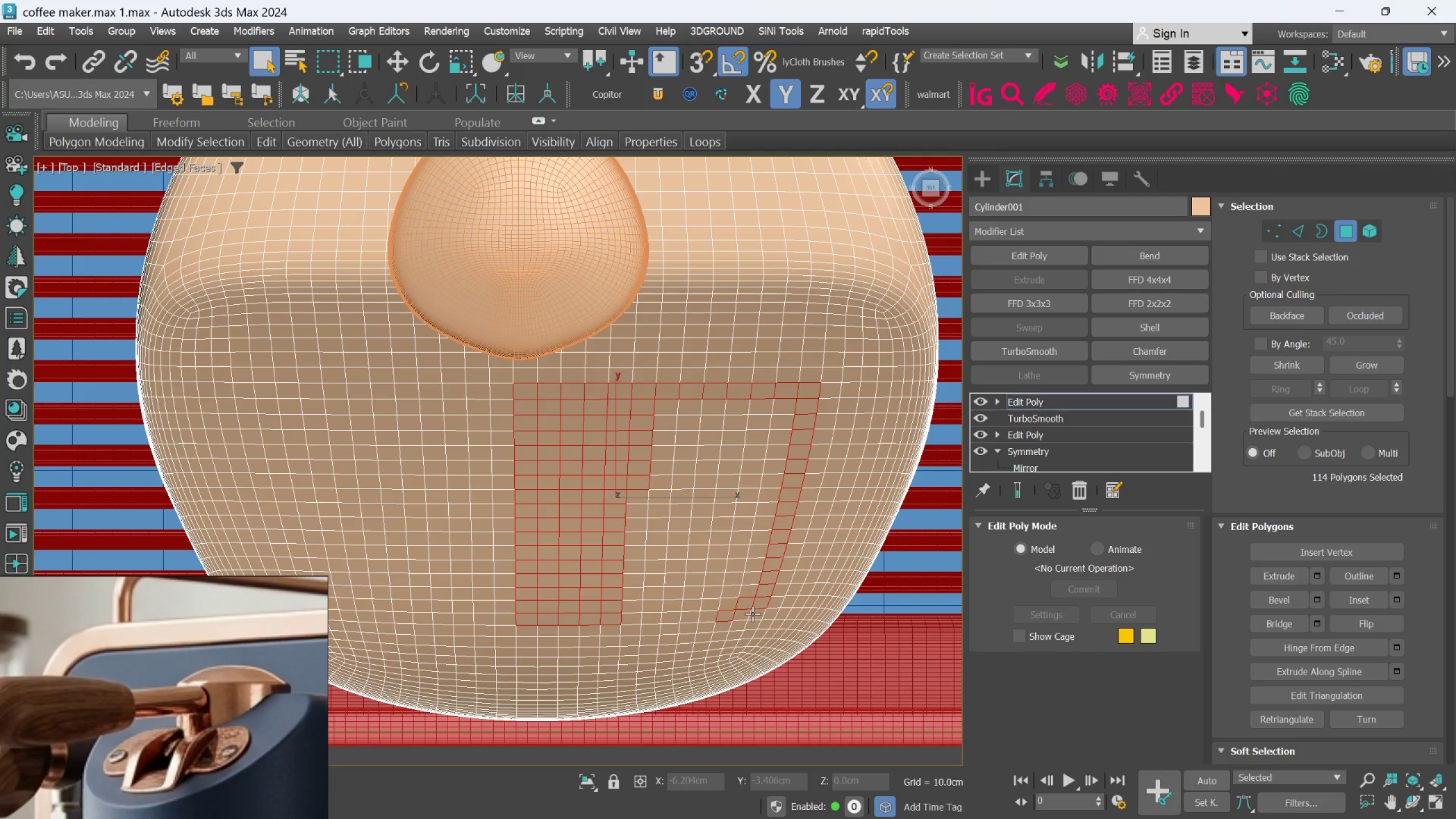 
double_click([753, 613])
 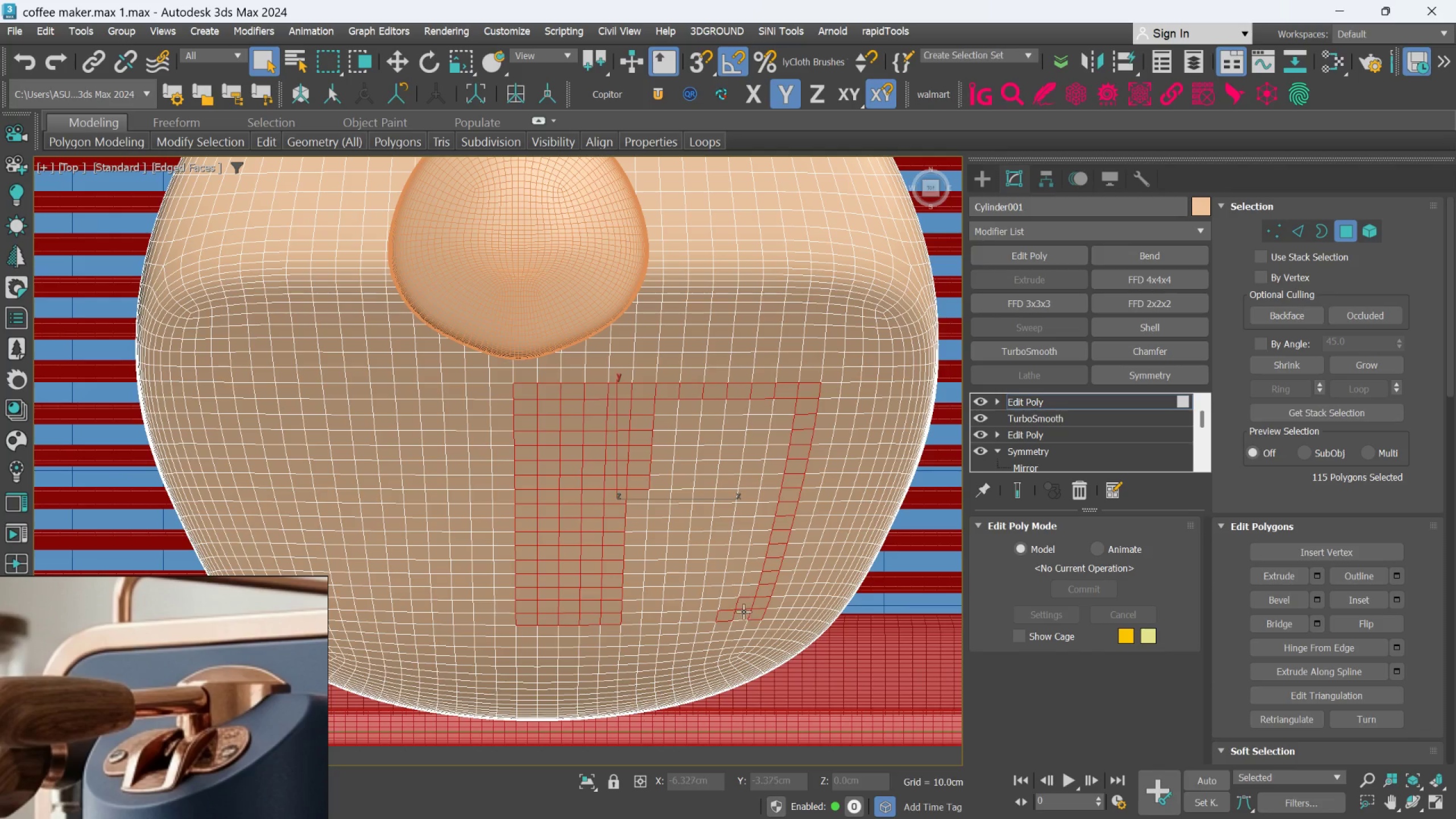 
hold_key(key=ControlLeft, duration=1.5)
left_click([708, 613])
 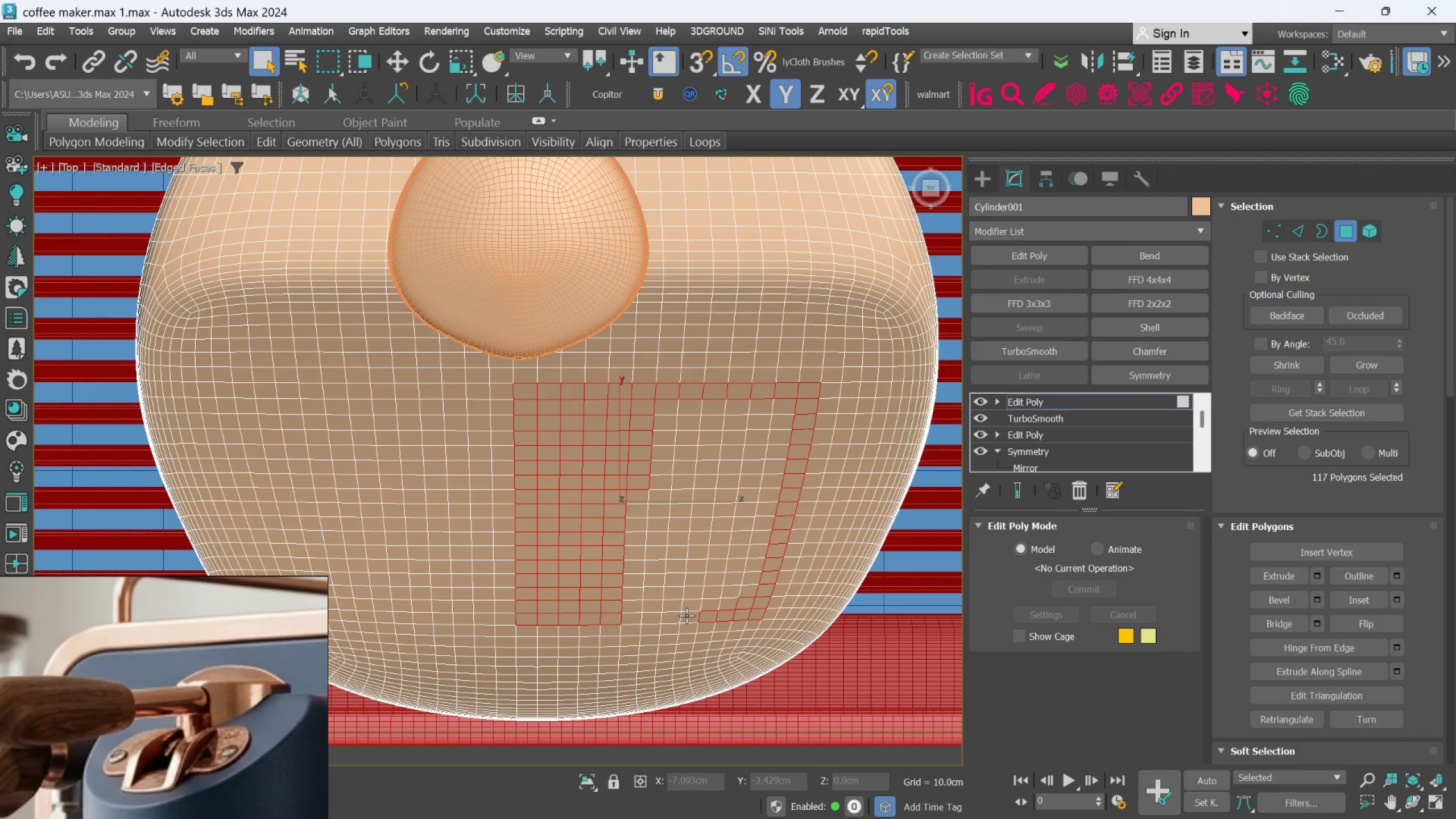 
left_click([686, 615])
 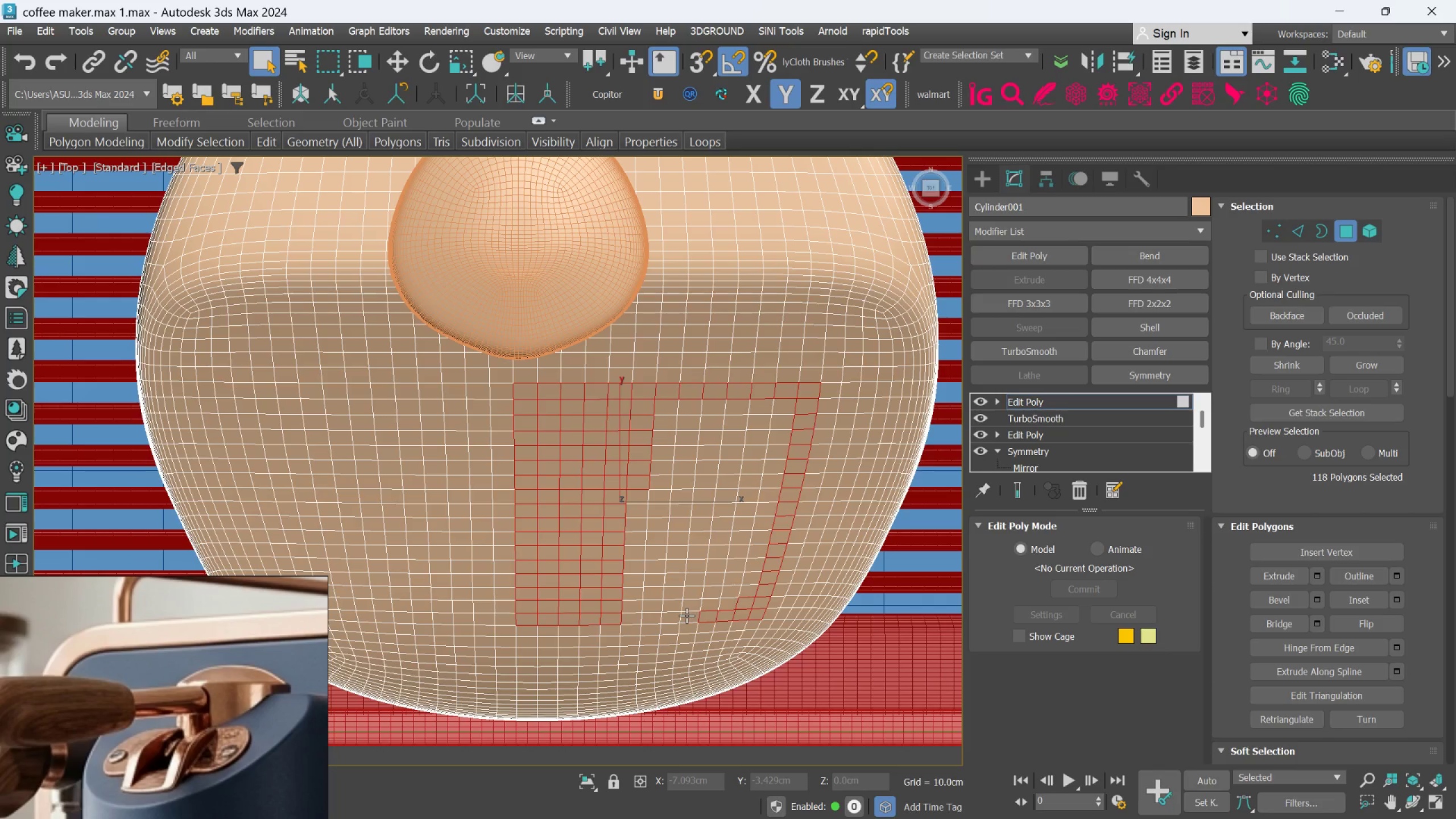 
hold_key(key=ControlLeft, duration=1.51)
 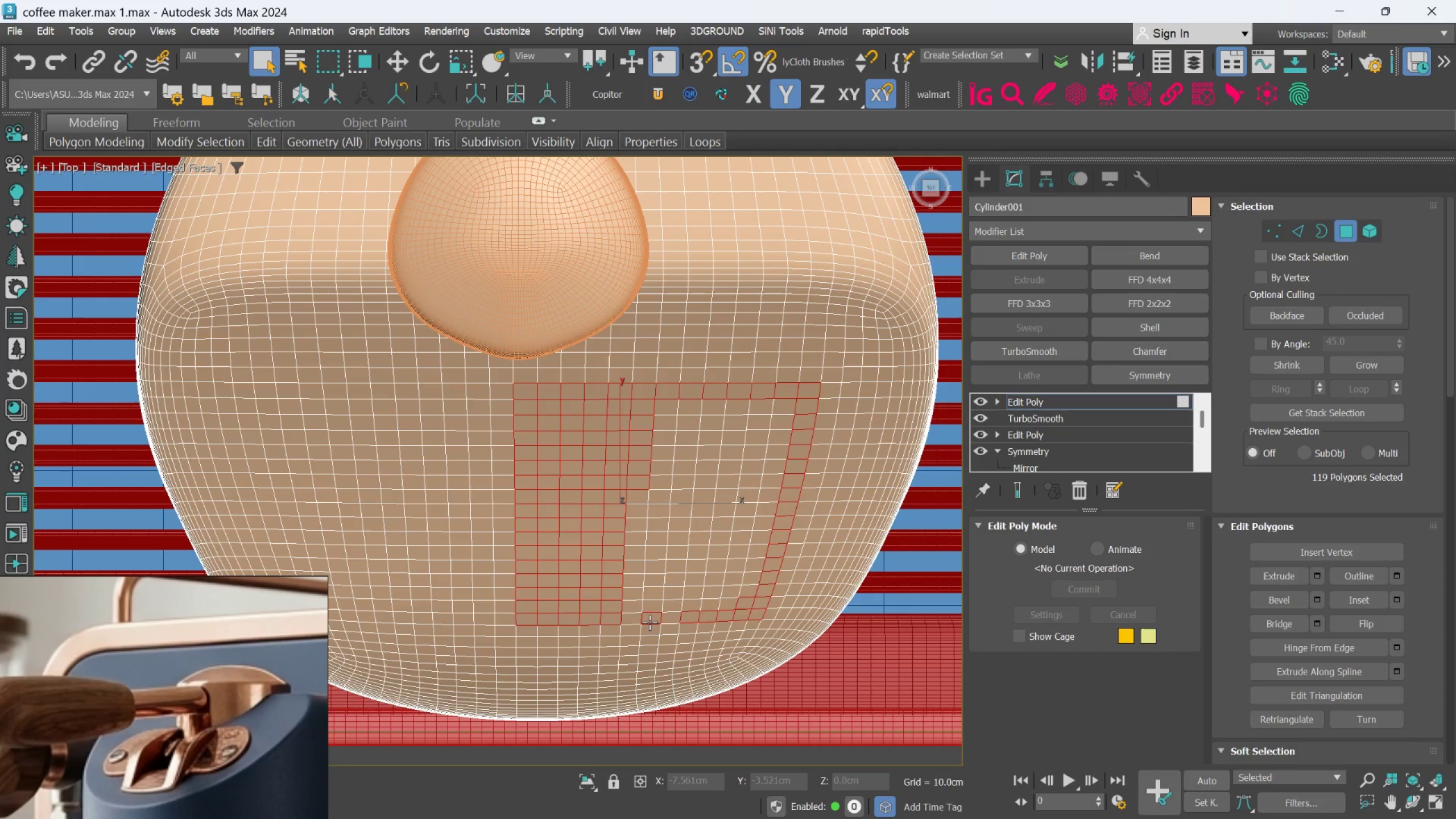 
hold_key(key=ControlLeft, duration=1.52)
left_click([660, 622])
 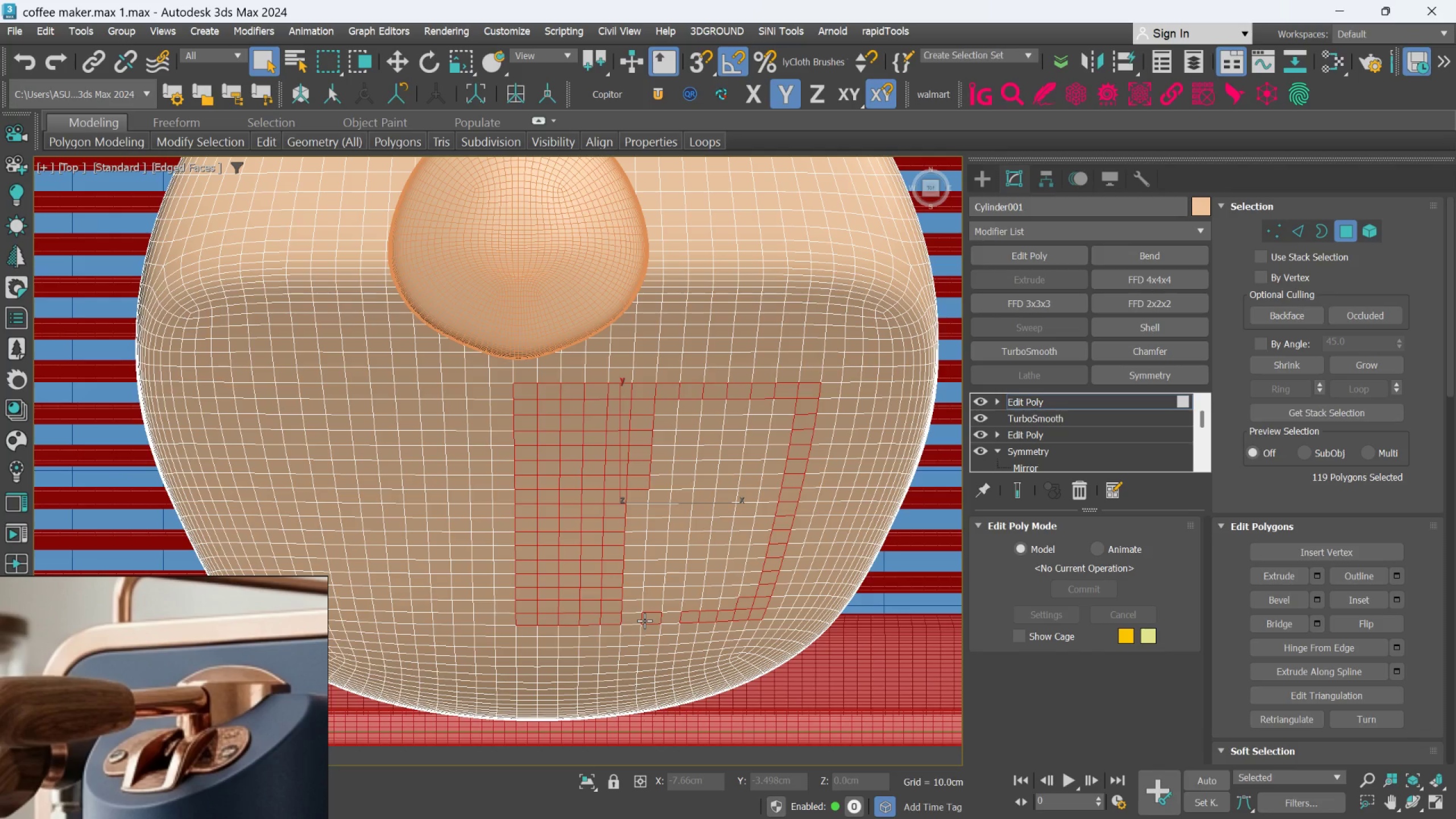 
left_click([642, 619])
 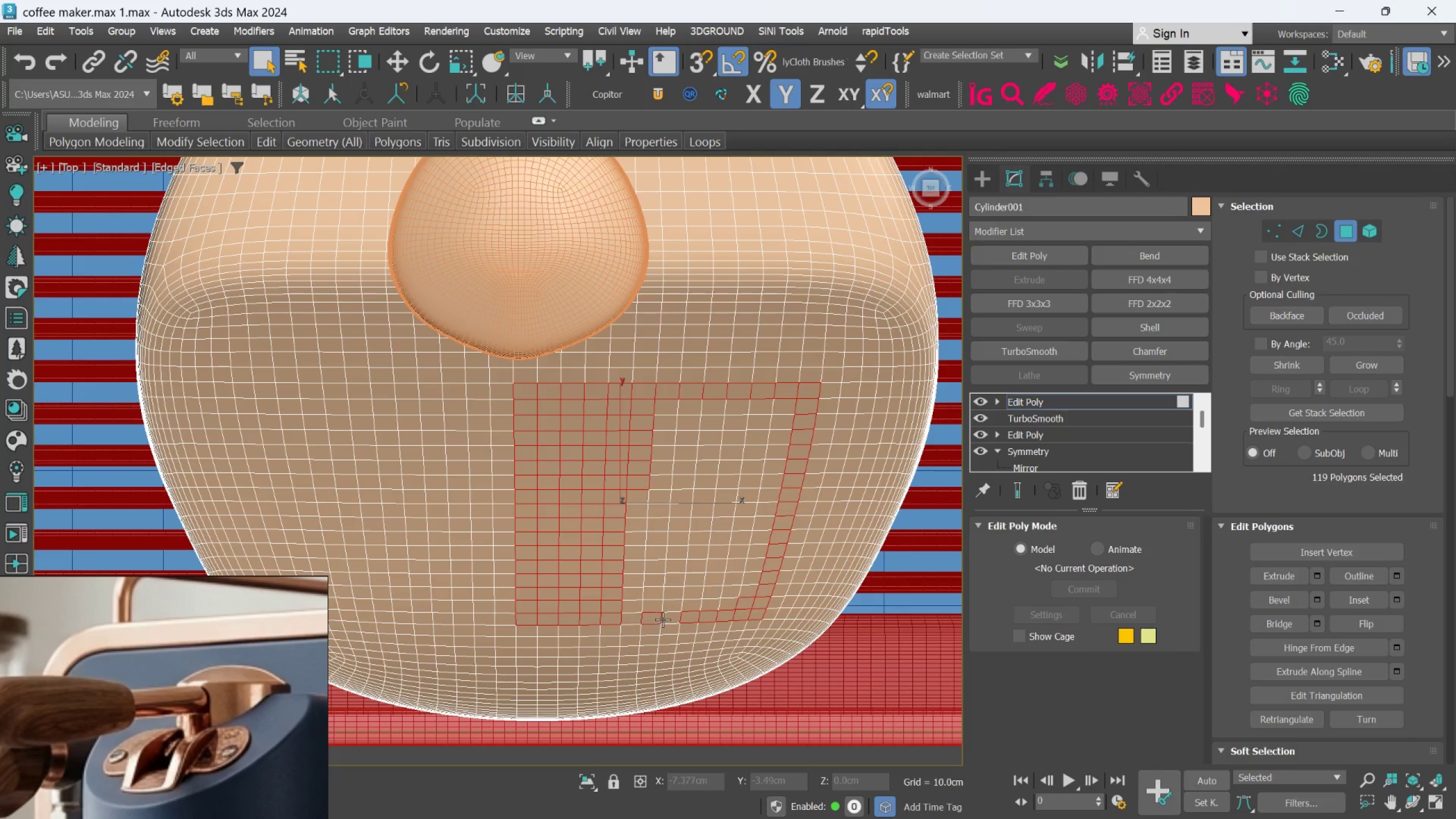 
hold_key(key=ControlLeft, duration=1.51)
left_click([638, 619])
 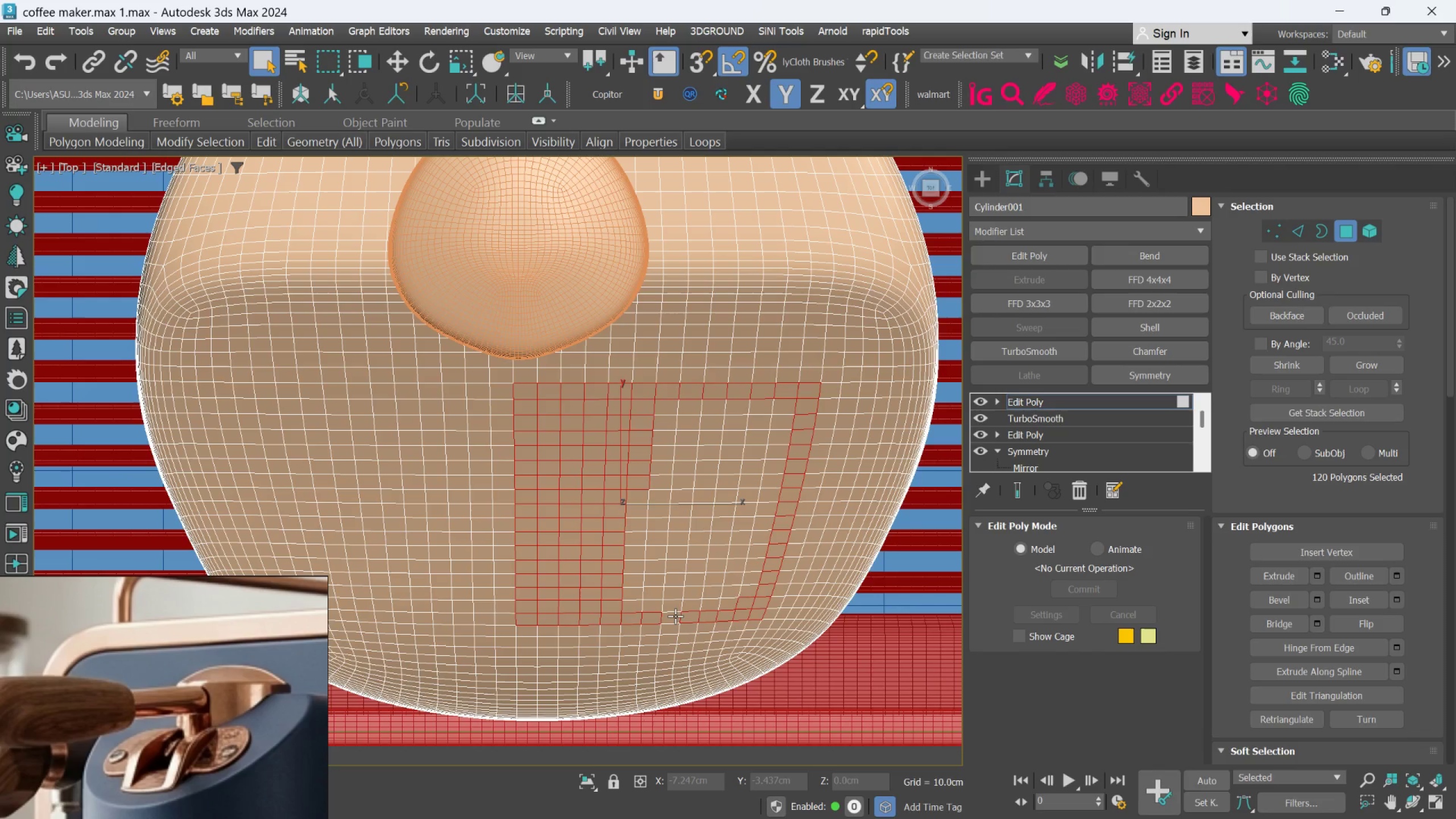 
left_click([675, 616])
 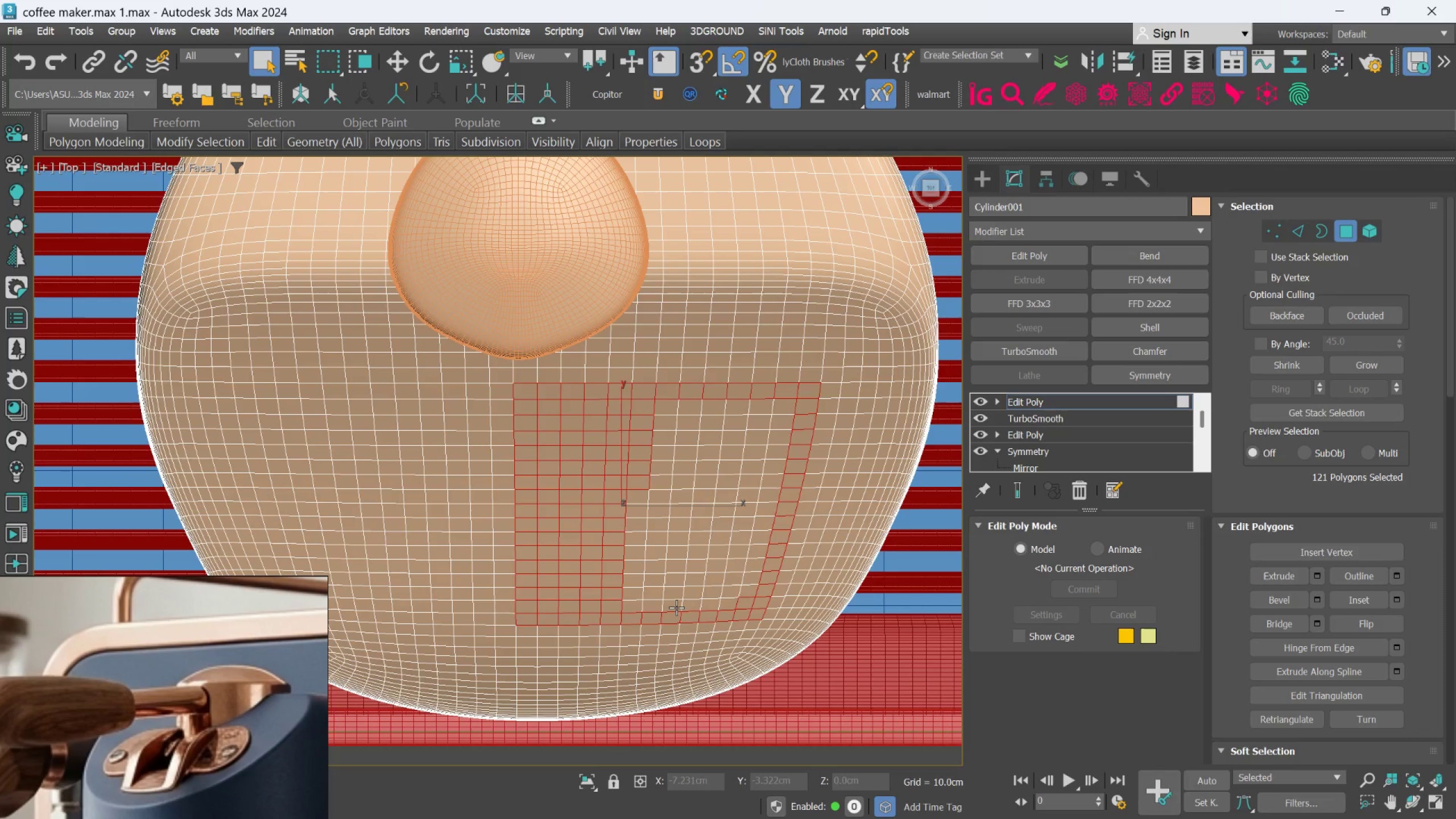 
hold_key(key=ControlLeft, duration=1.52)
left_click([641, 601])
 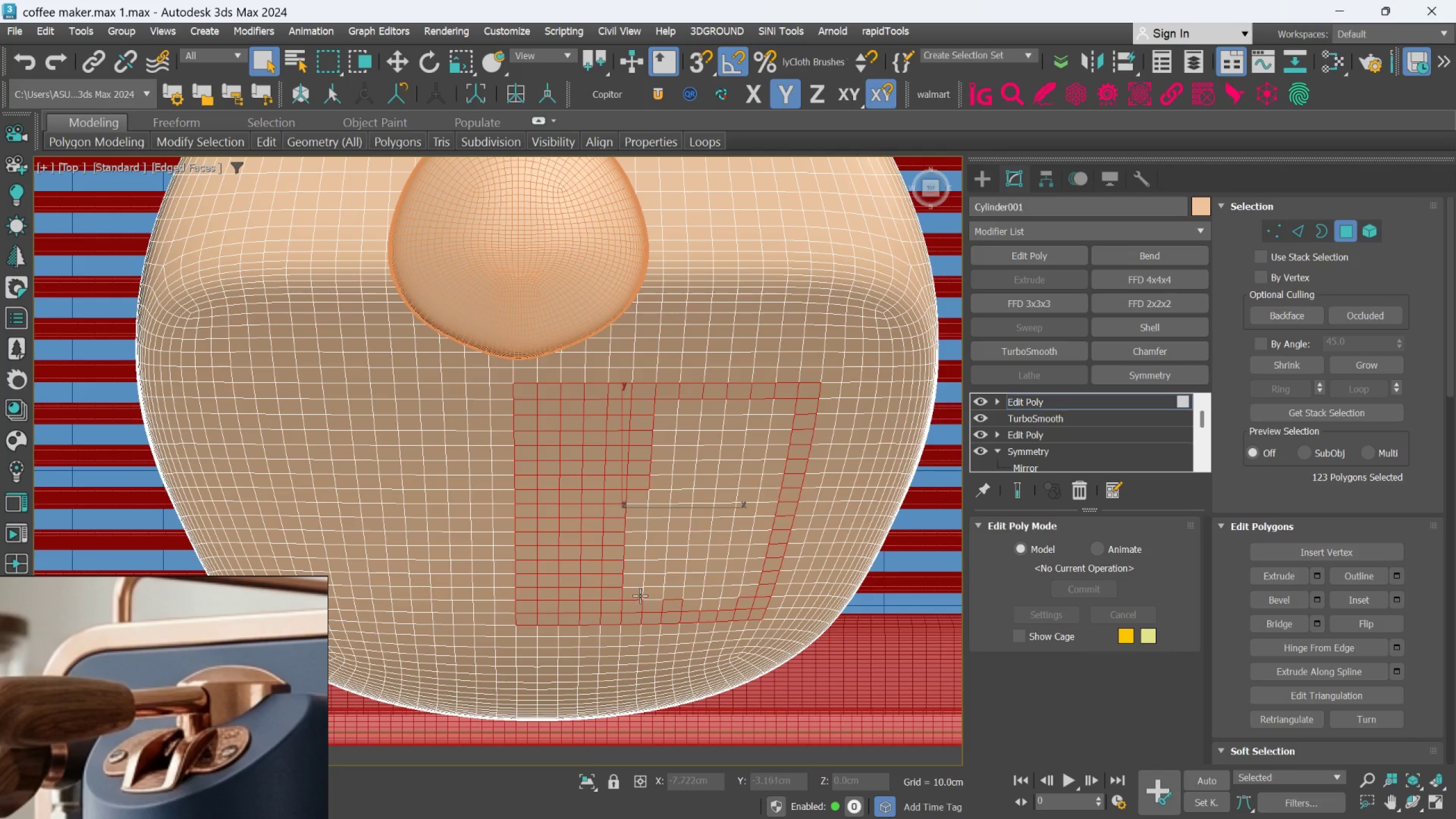 
double_click([639, 592])
 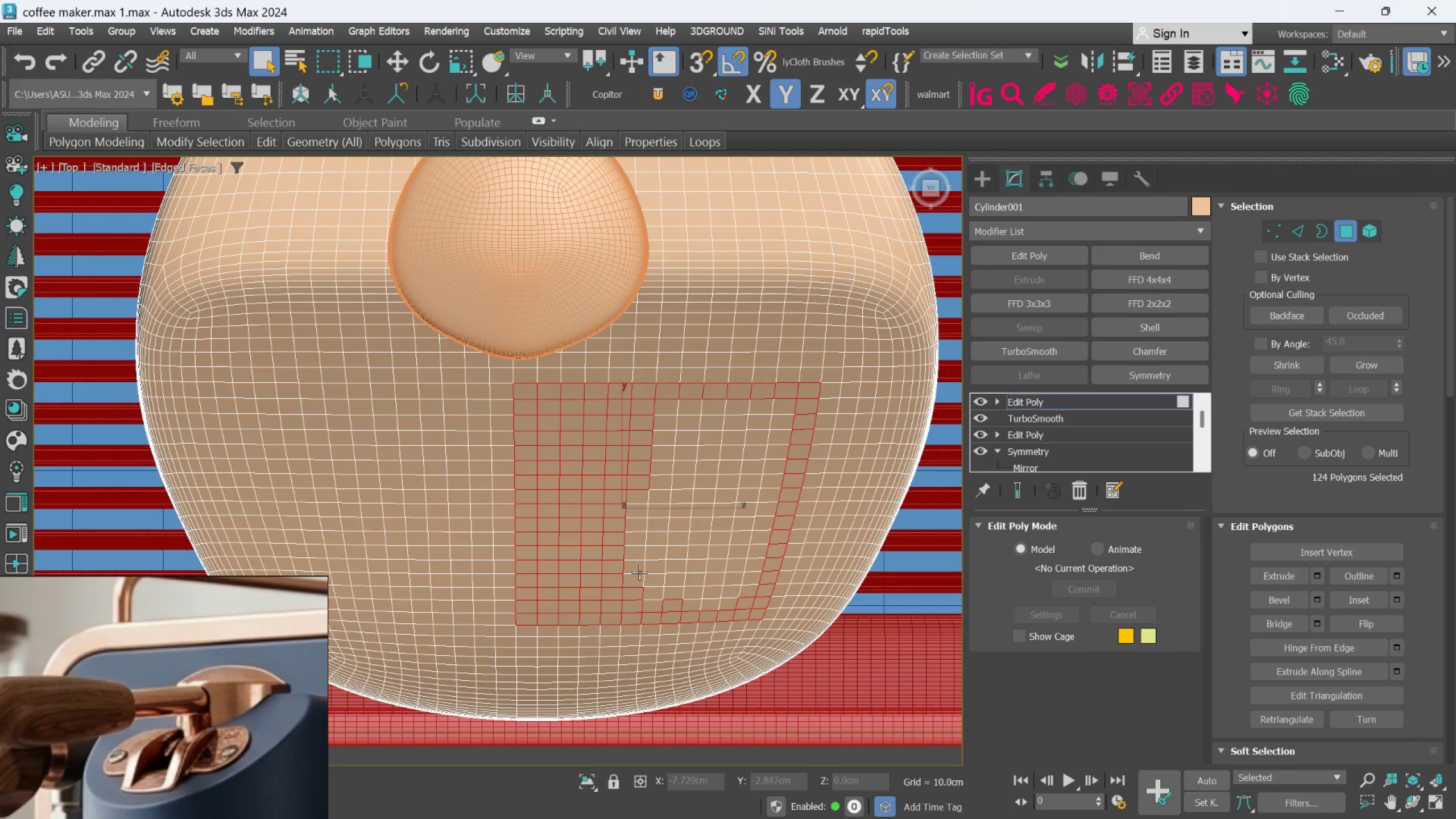 
triple_click([639, 570])
 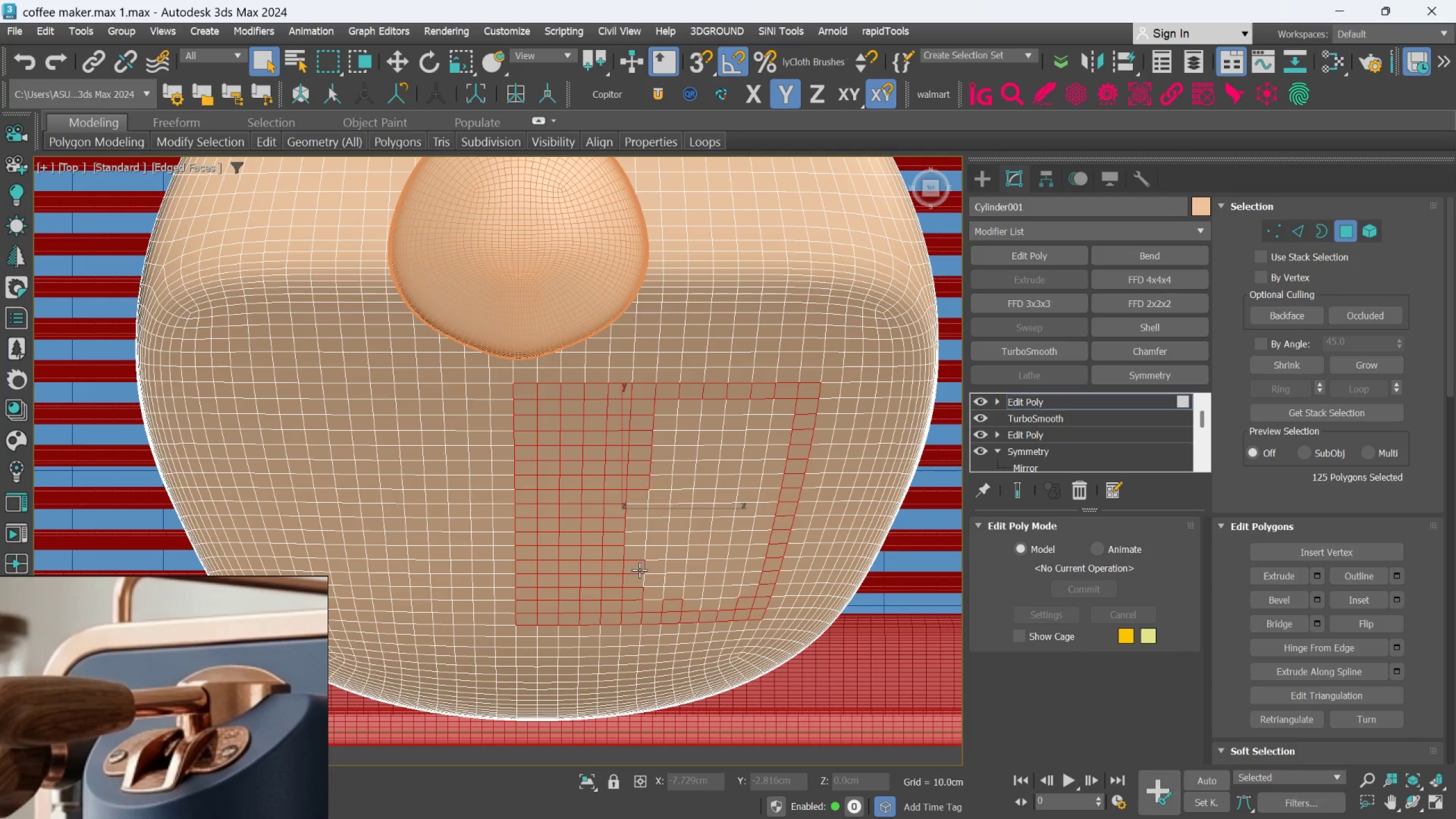 
hold_key(key=ControlLeft, duration=1.52)
double_click([642, 531])
 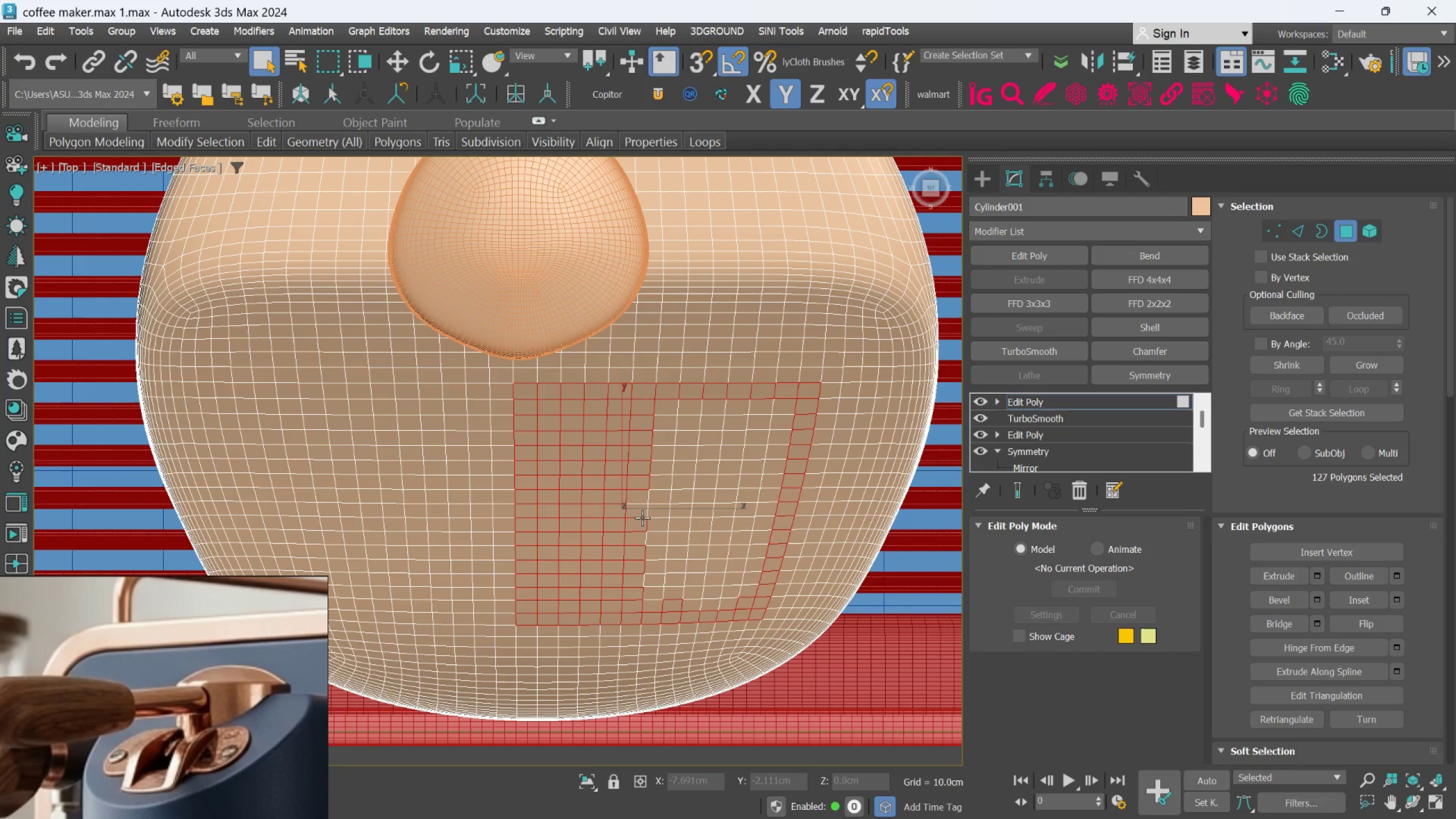 
triple_click([642, 518])
 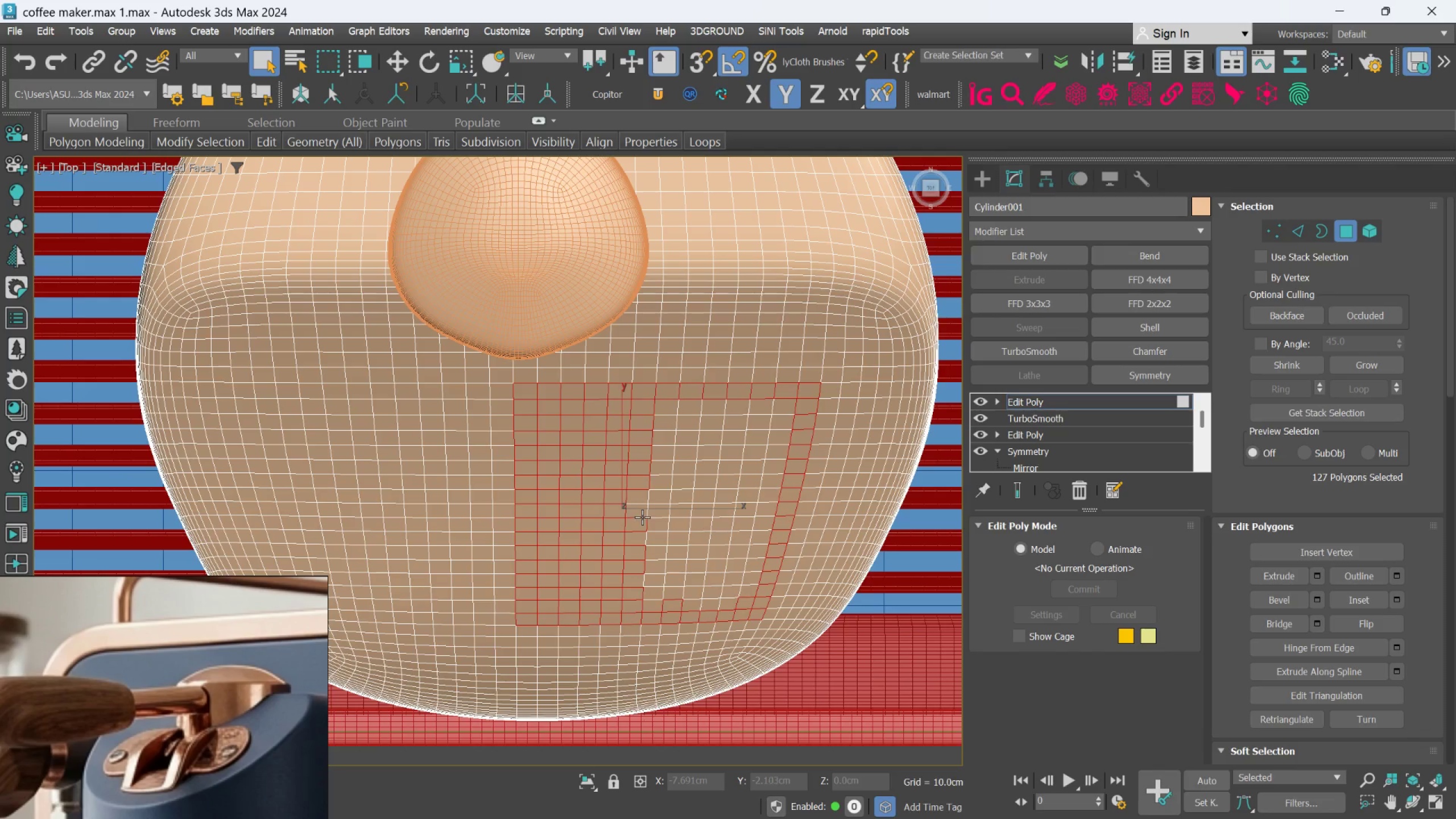 
hold_key(key=ControlLeft, duration=1.5)
triple_click([642, 500])
 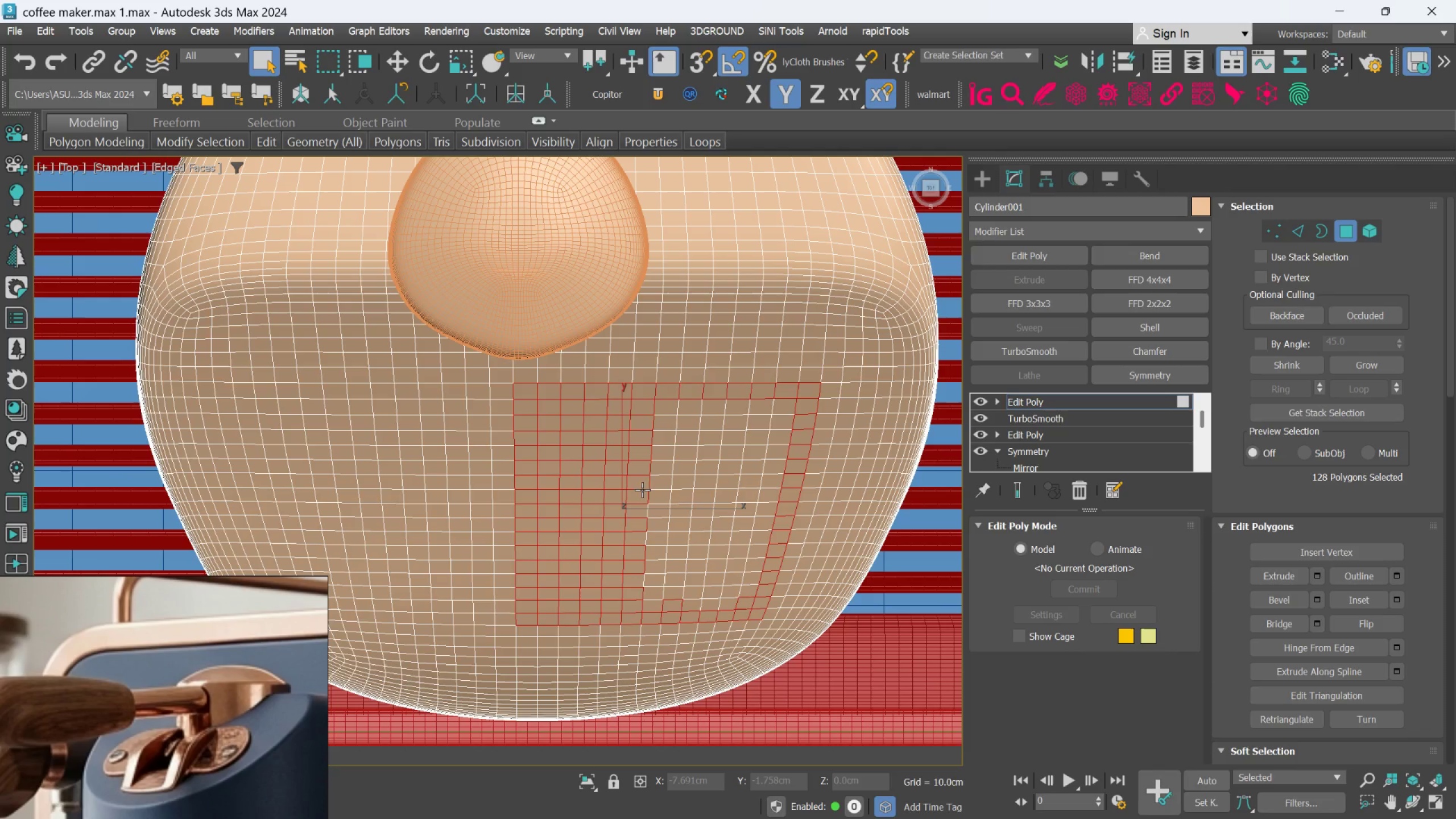 
triple_click([642, 489])
 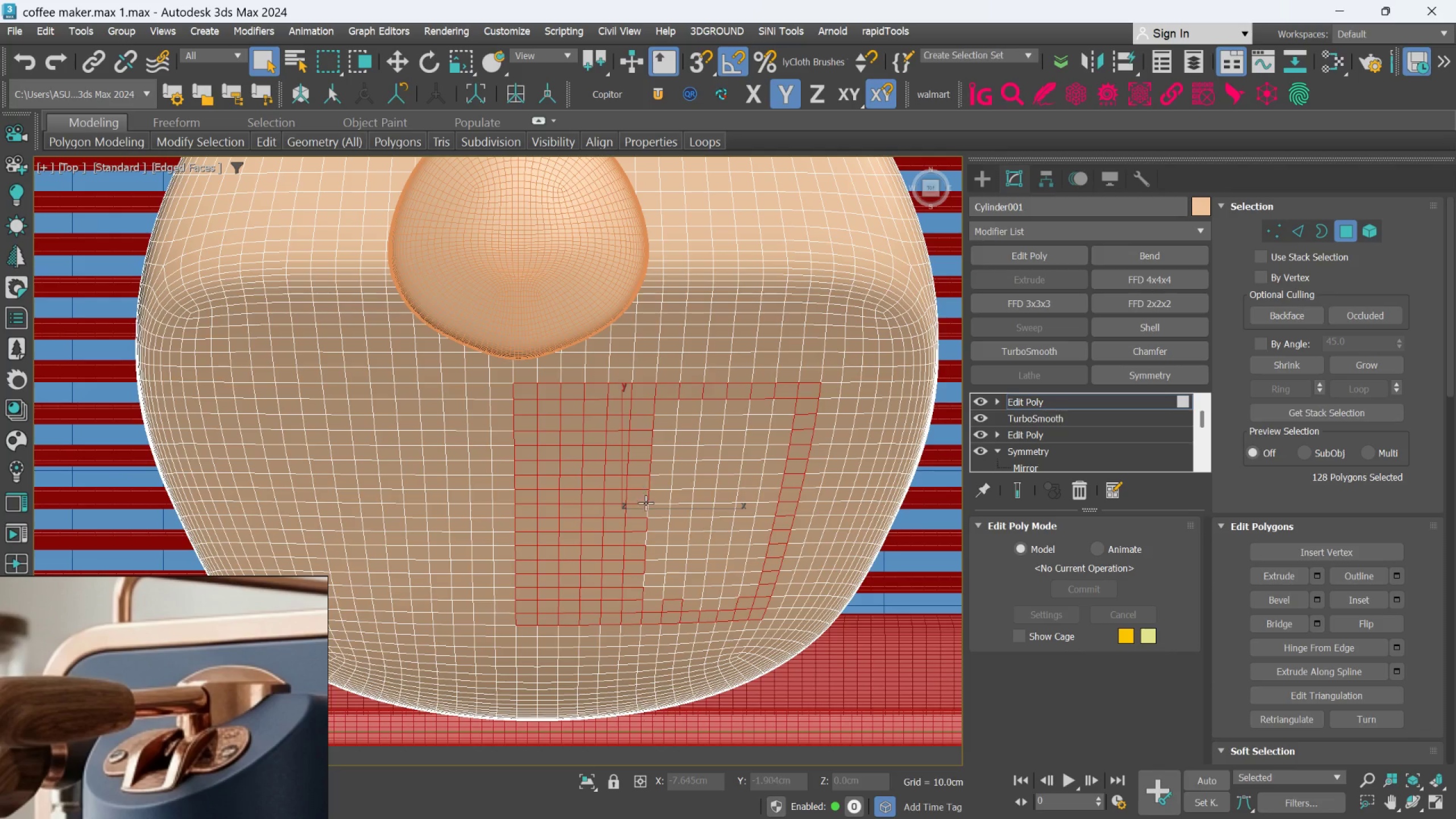 
left_click([646, 508])
 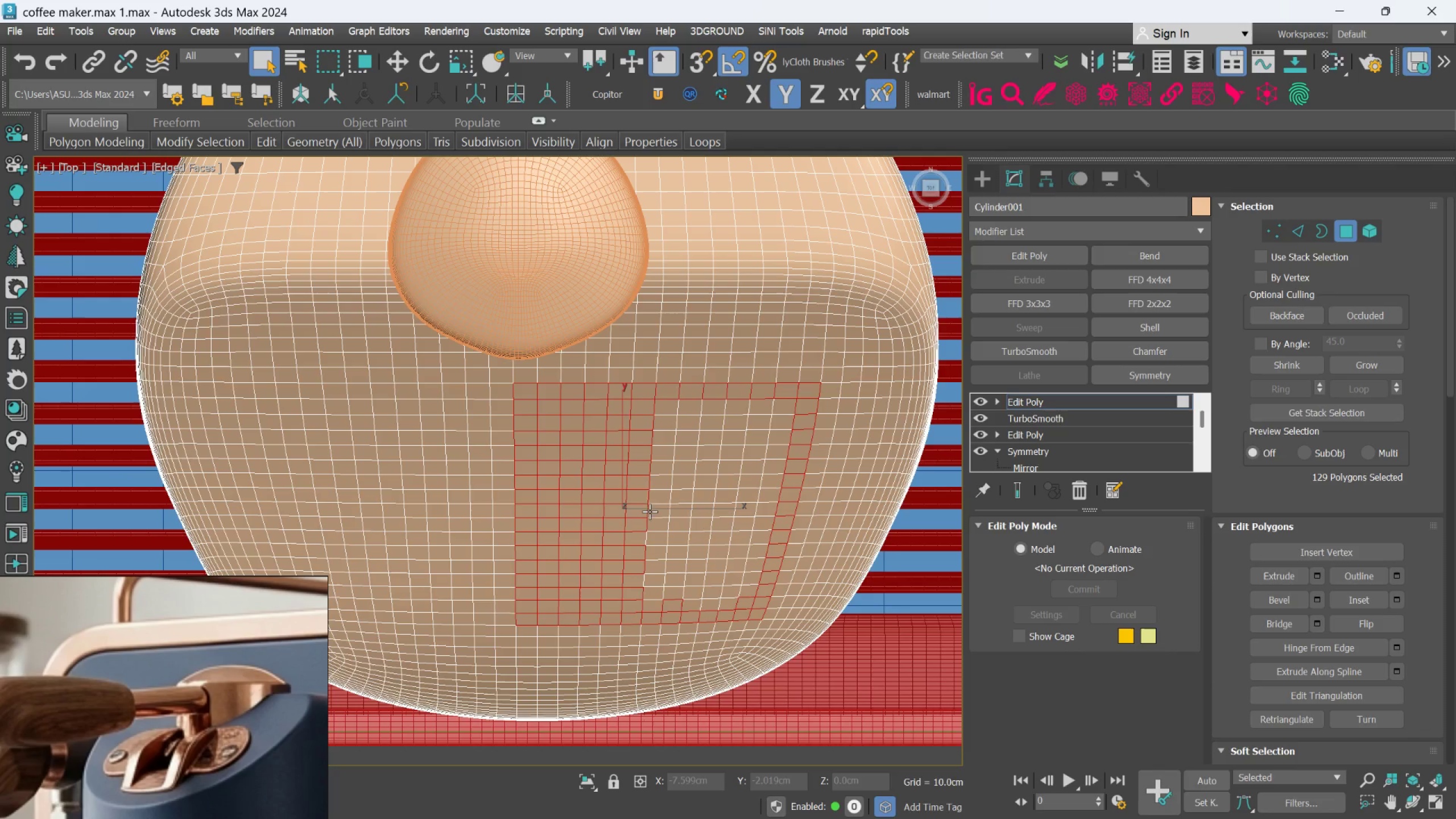 
key(Control+ControlLeft)
 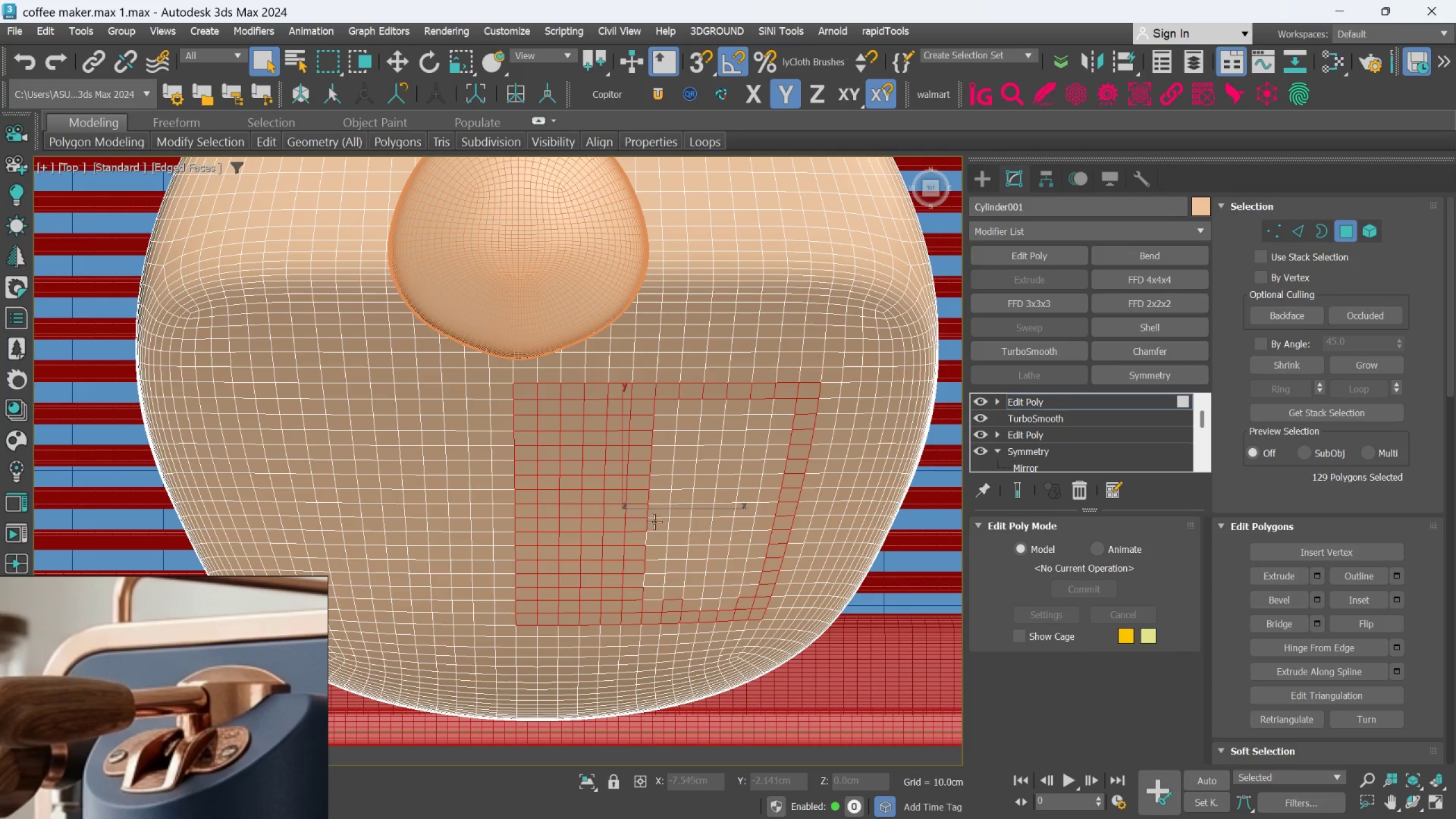 
key(Control+ControlLeft)
 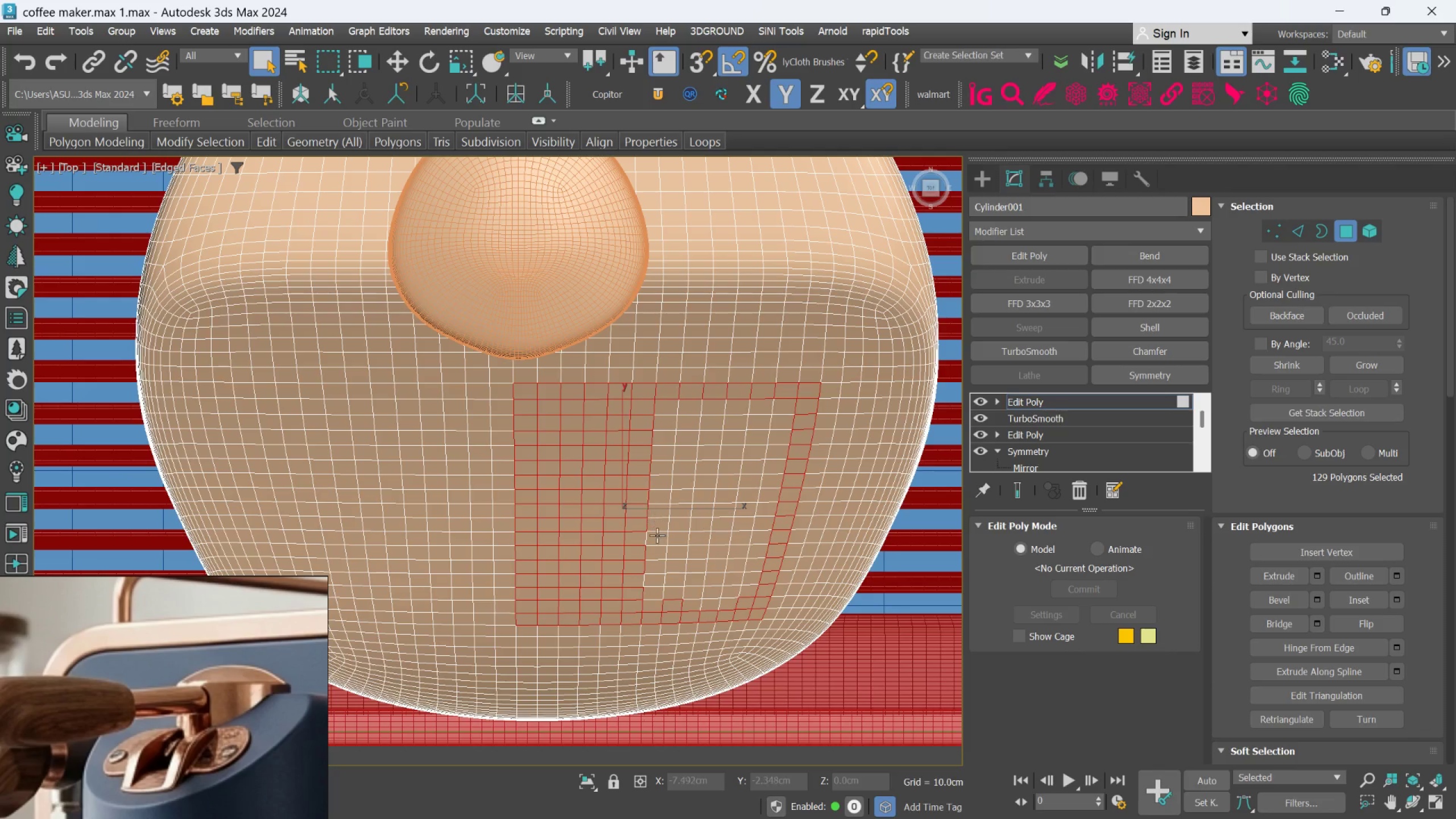 
key(Control+ControlLeft)
 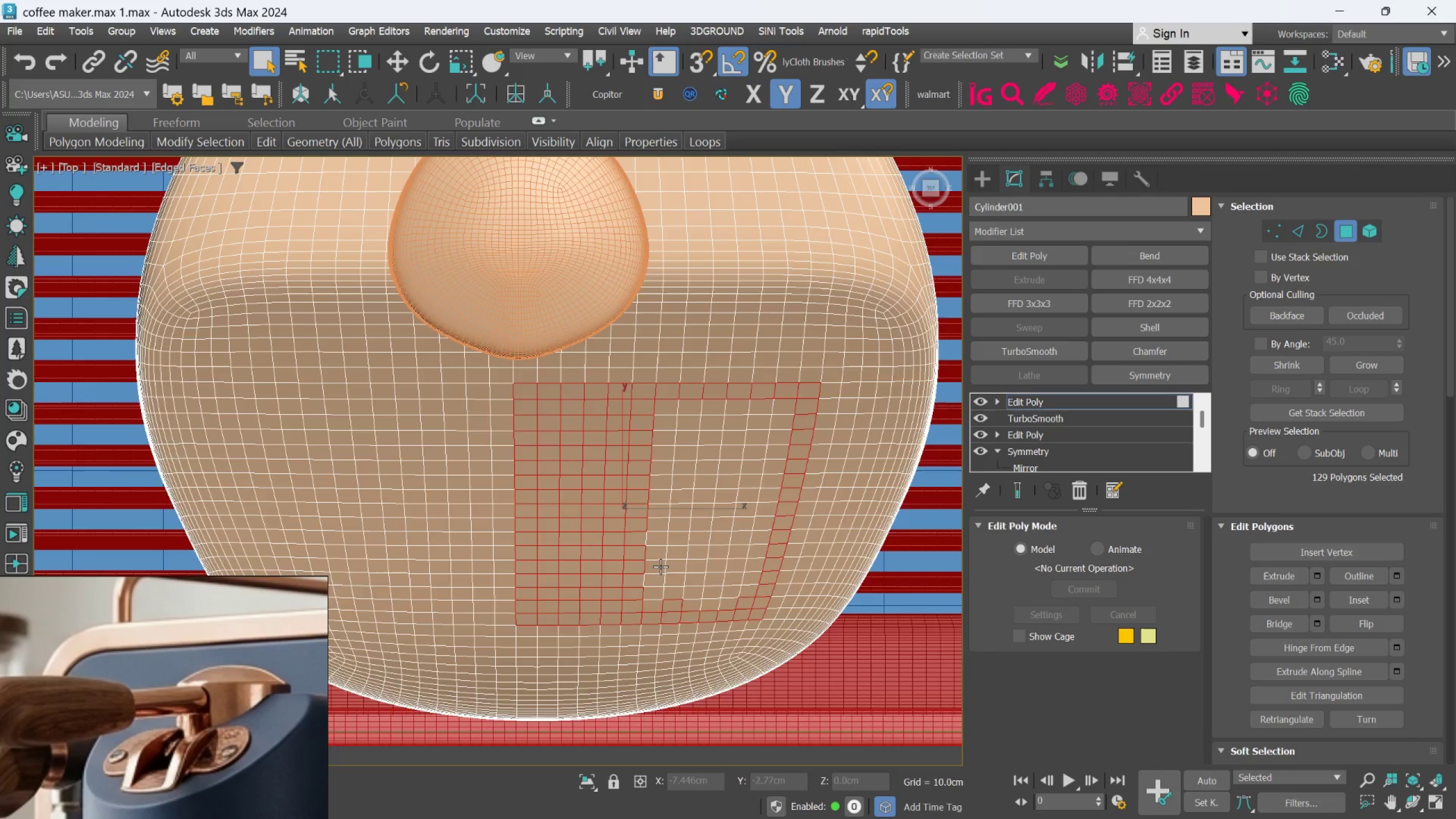 
hold_key(key=ControlLeft, duration=1.5)
 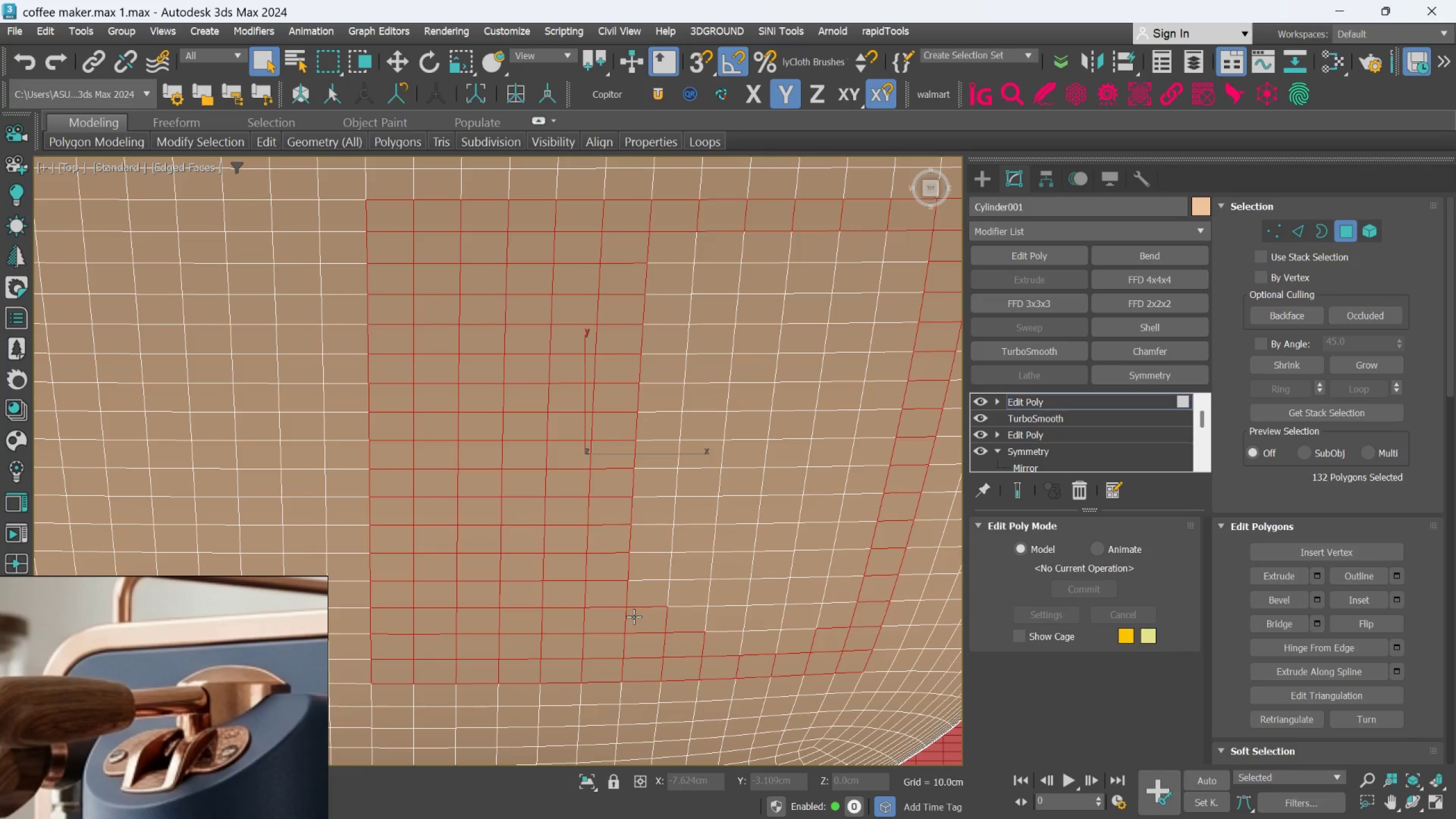 
scroll: coordinate [660, 566], scroll_direction: up, amount: 2.0
 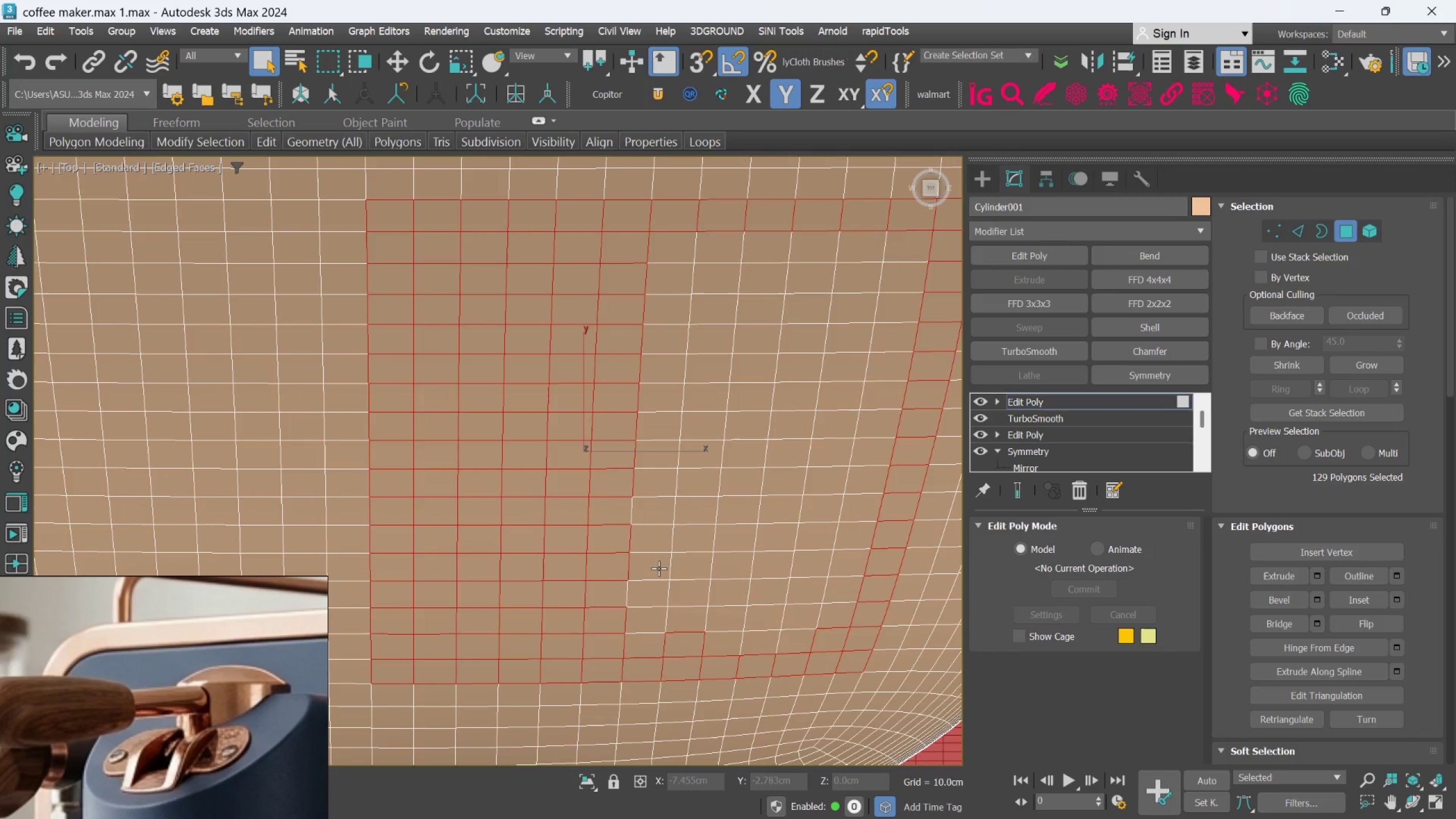 
left_click([626, 508])
 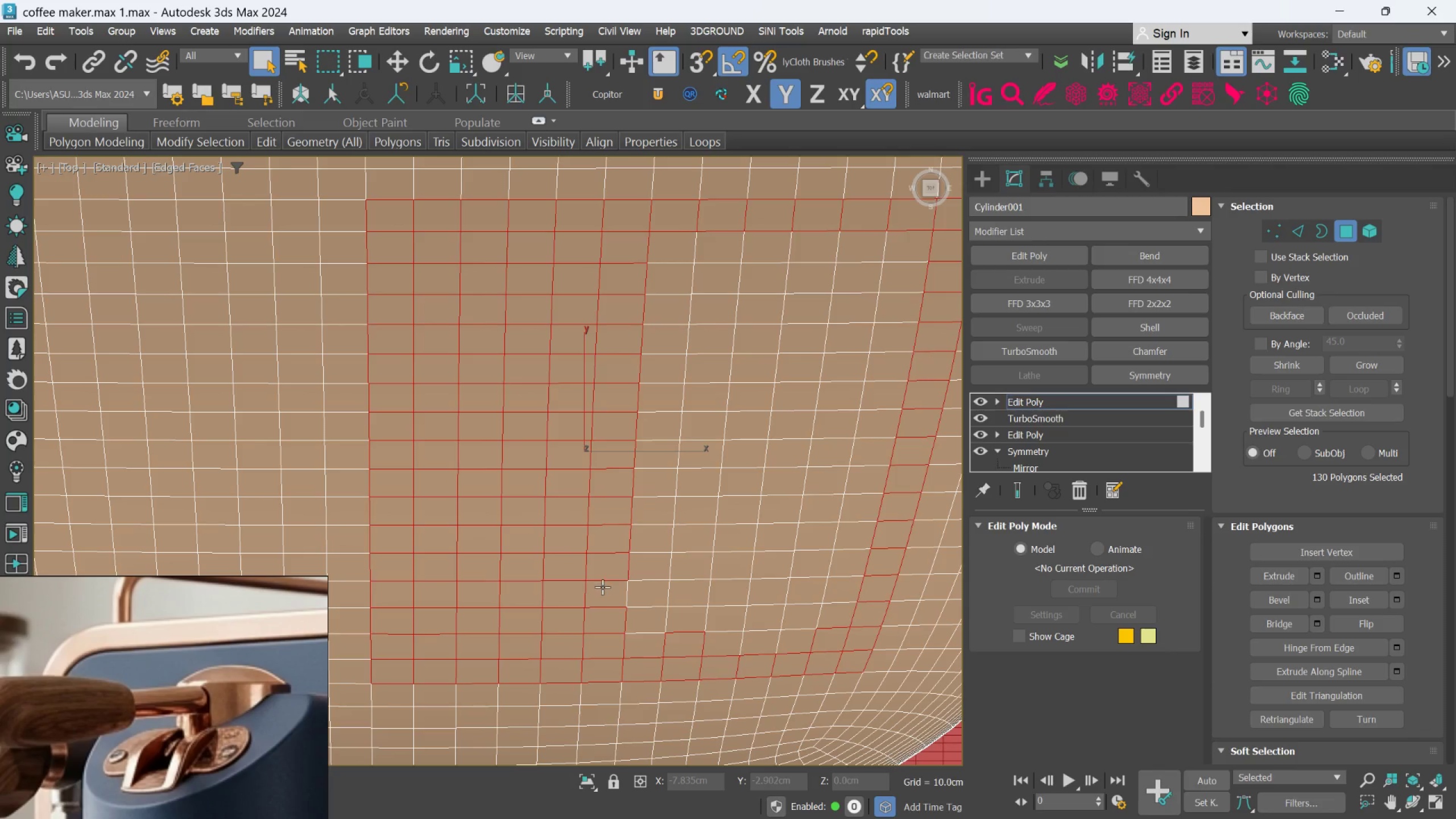 
left_click([602, 597])
 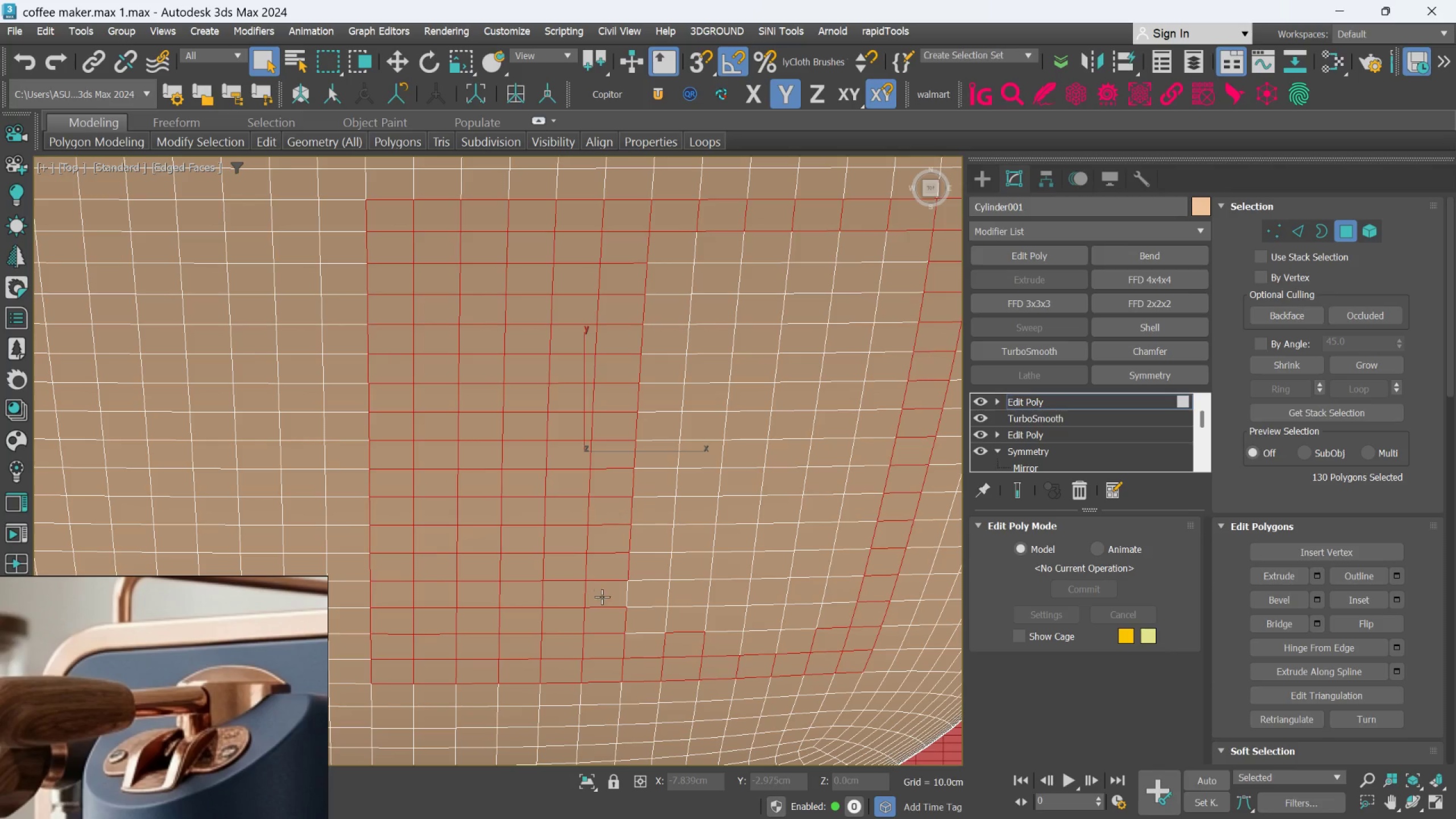 
hold_key(key=ControlLeft, duration=1.51)
double_click([634, 617])
 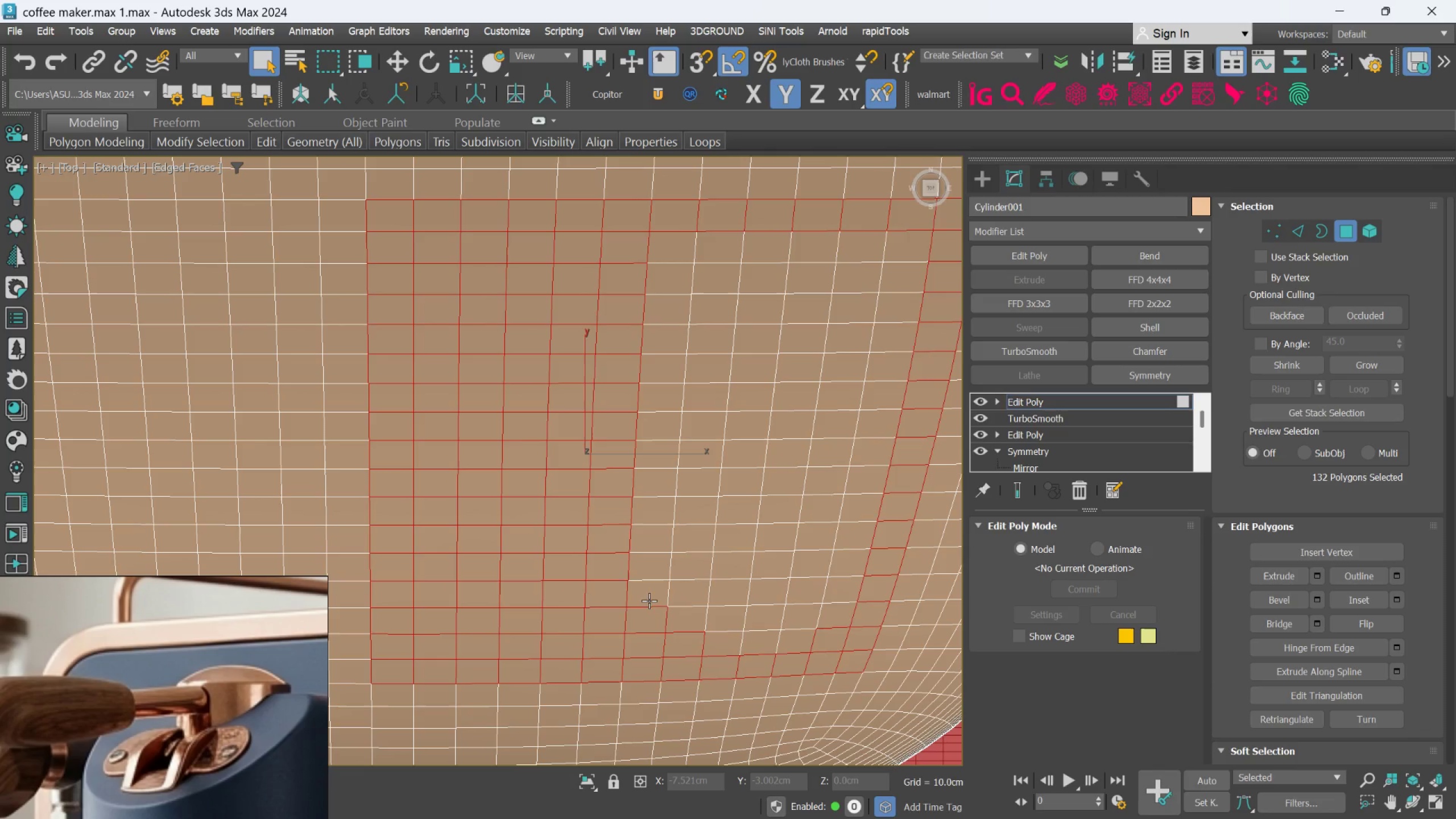 
triple_click([649, 601])
 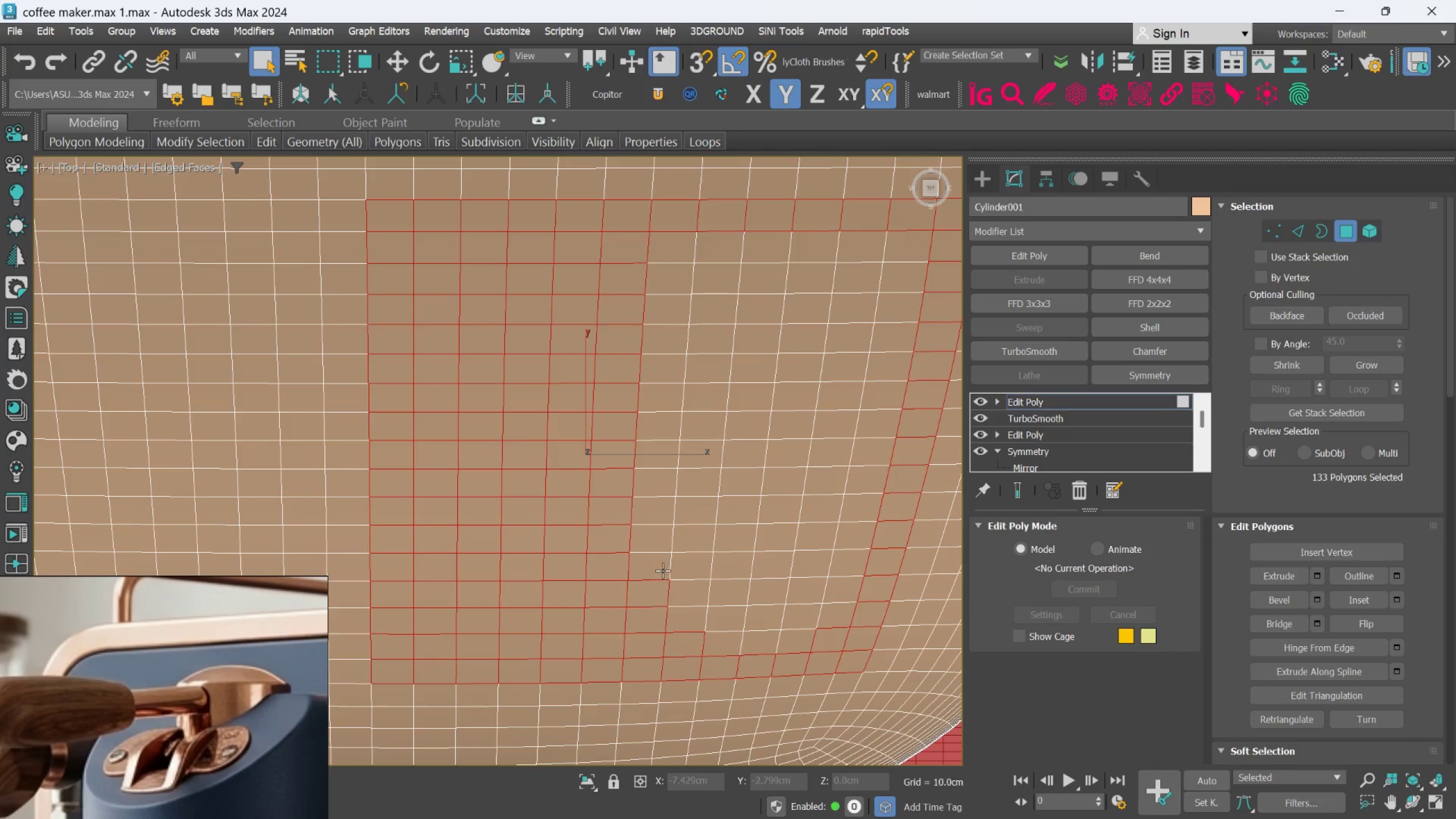 
triple_click([663, 570])
 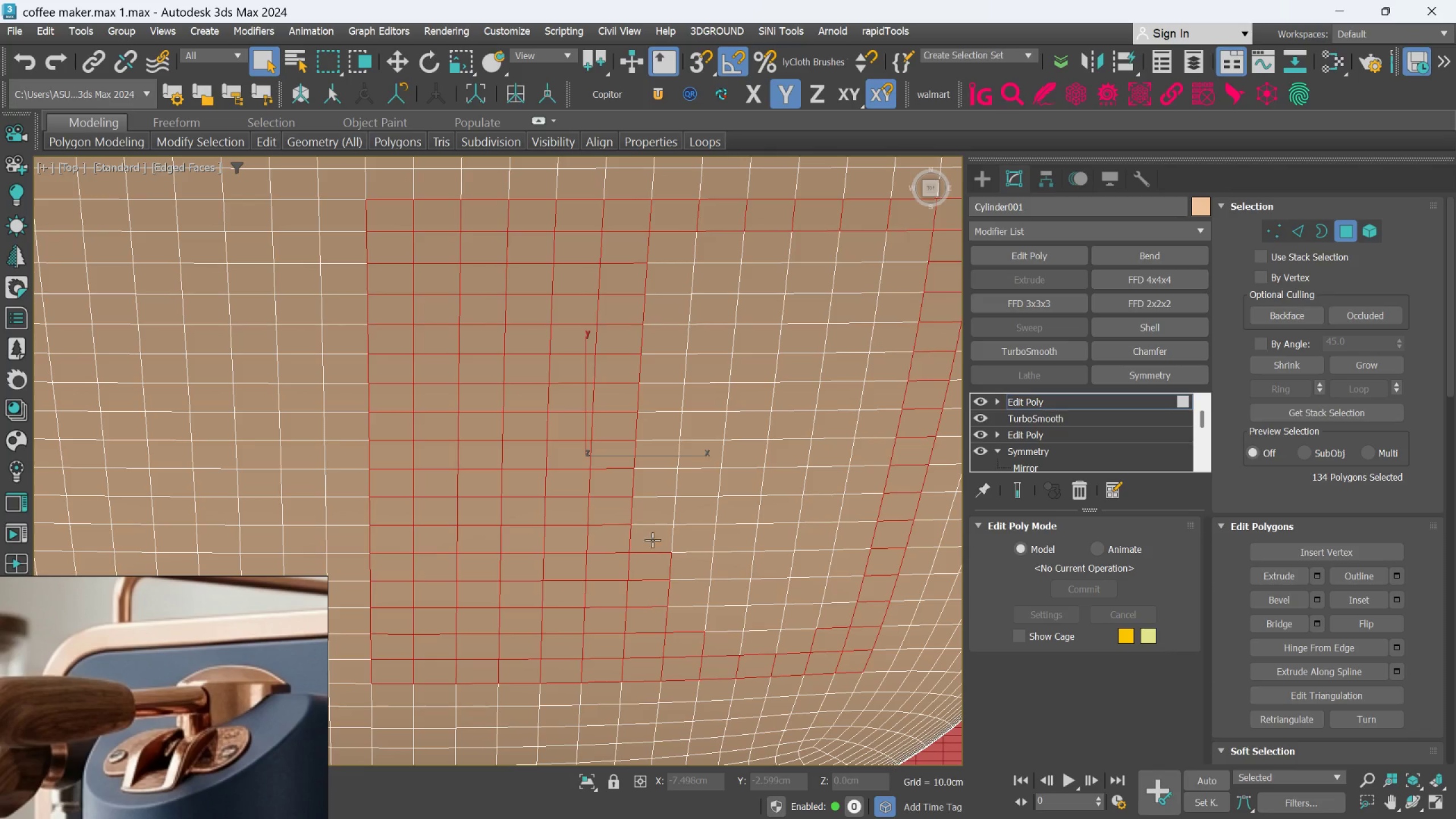 
triple_click([652, 539])
 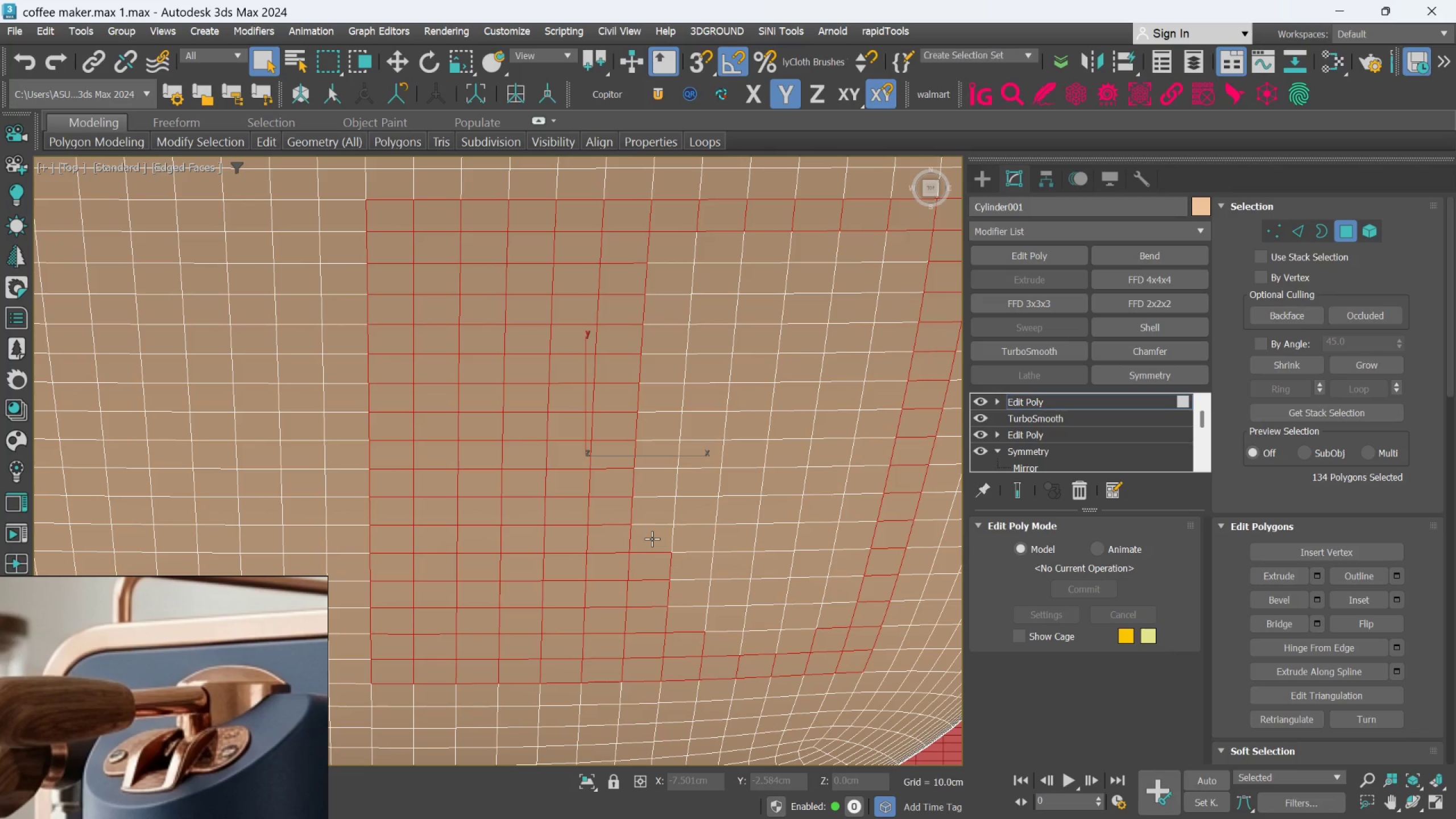 
hold_key(key=ControlLeft, duration=1.53)
triple_click([652, 511])
 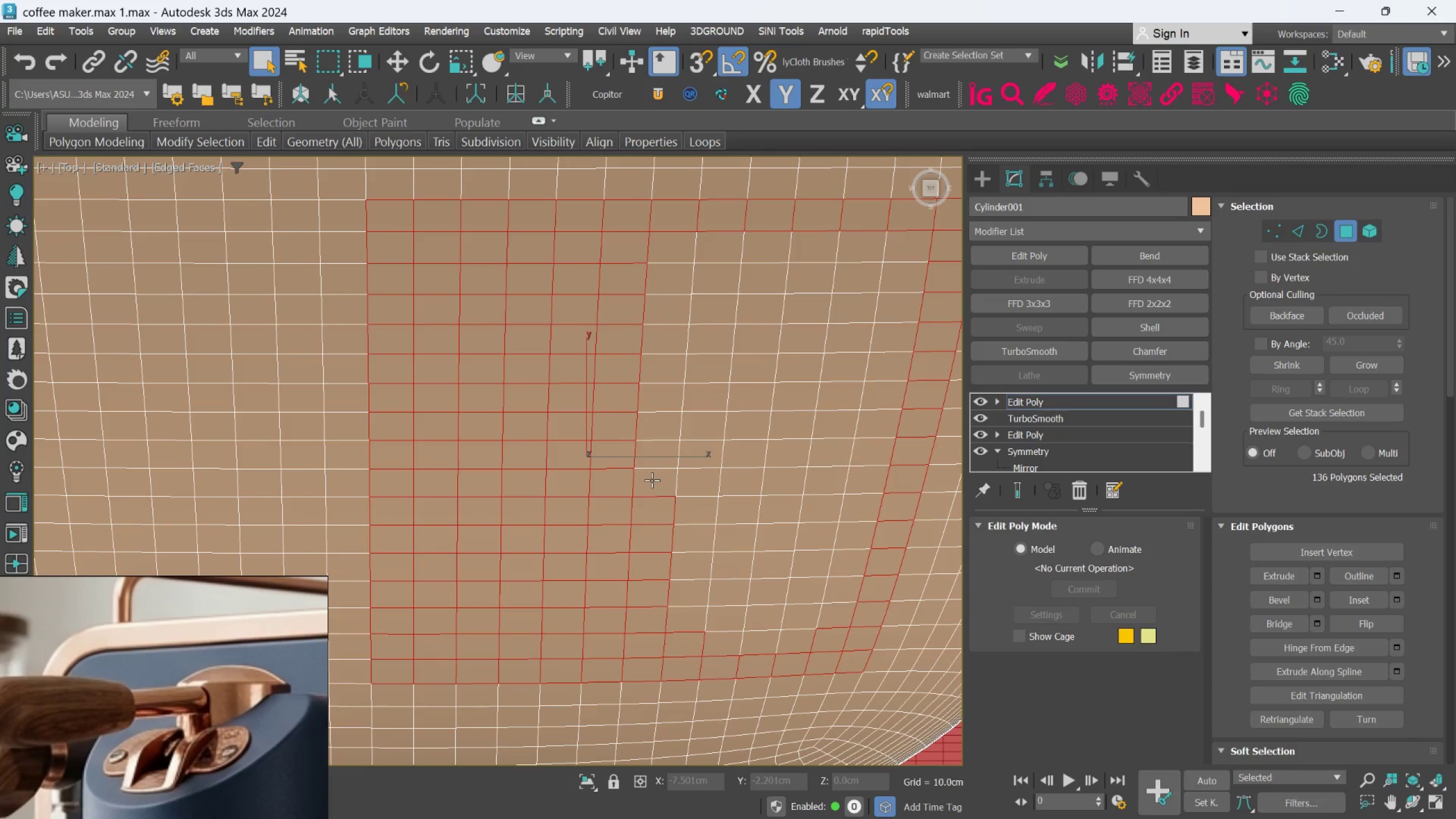 
triple_click([652, 479])
 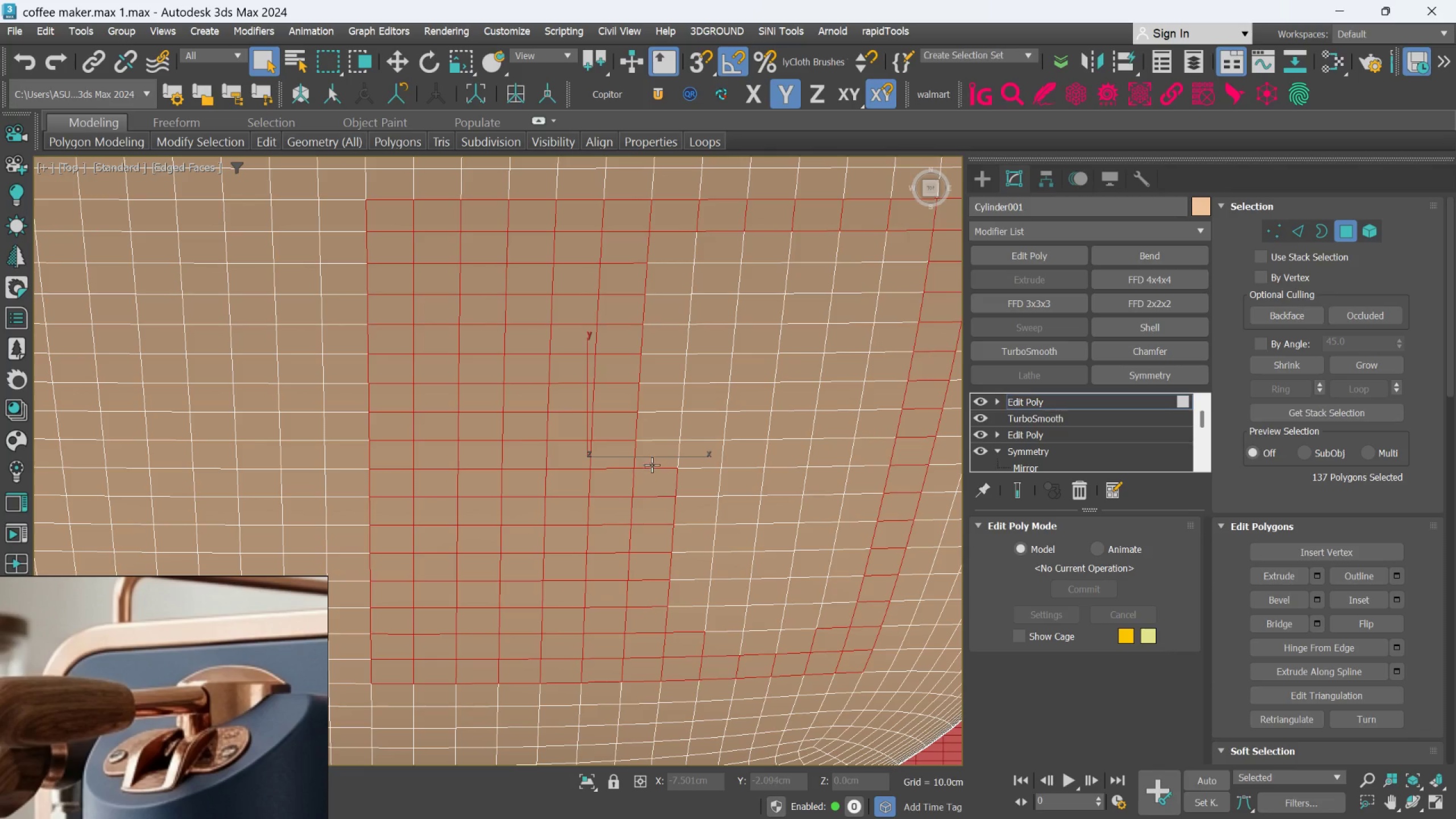 
triple_click([652, 463])
 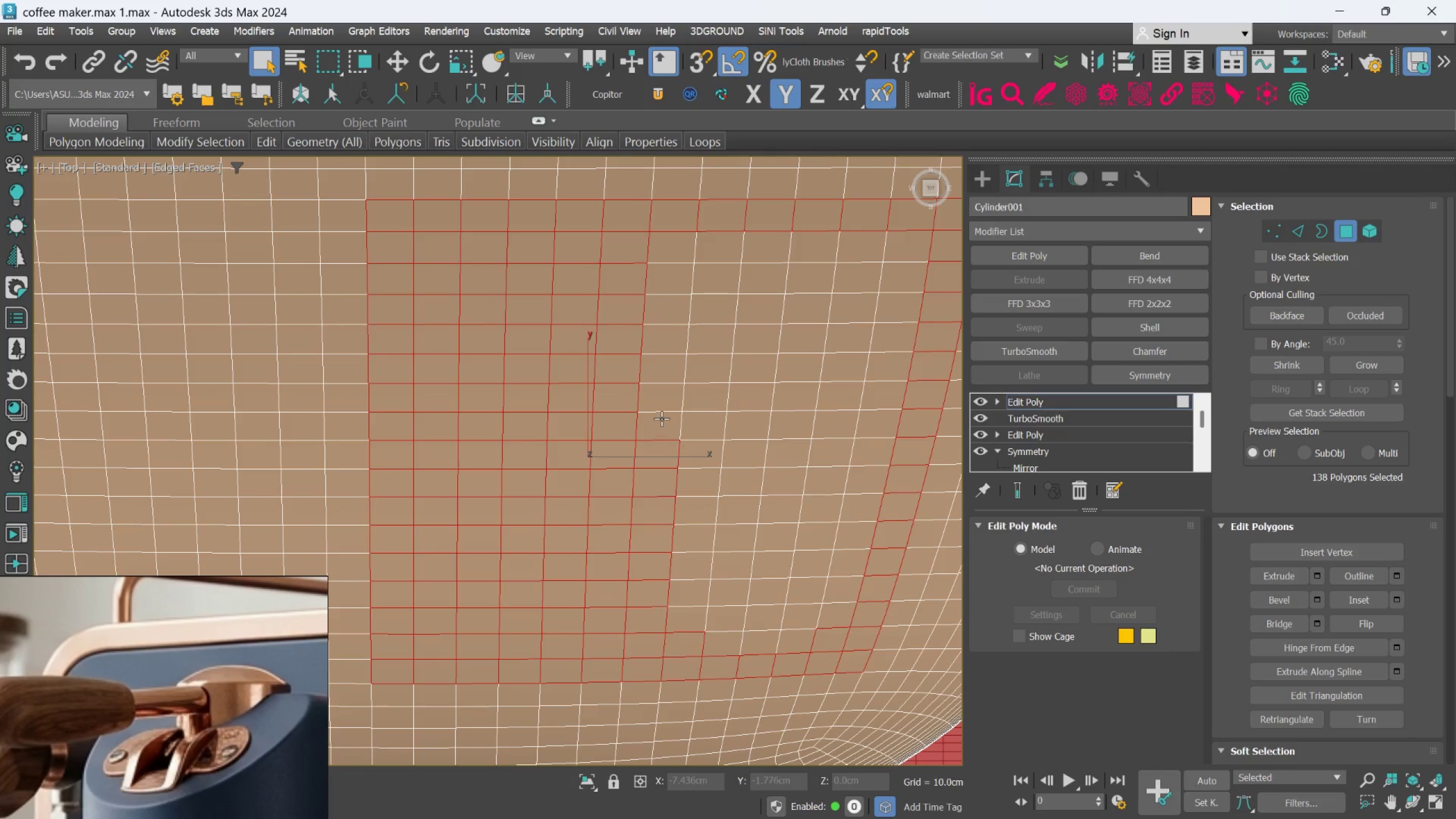 
hold_key(key=ControlLeft, duration=1.5)
triple_click([661, 419])
 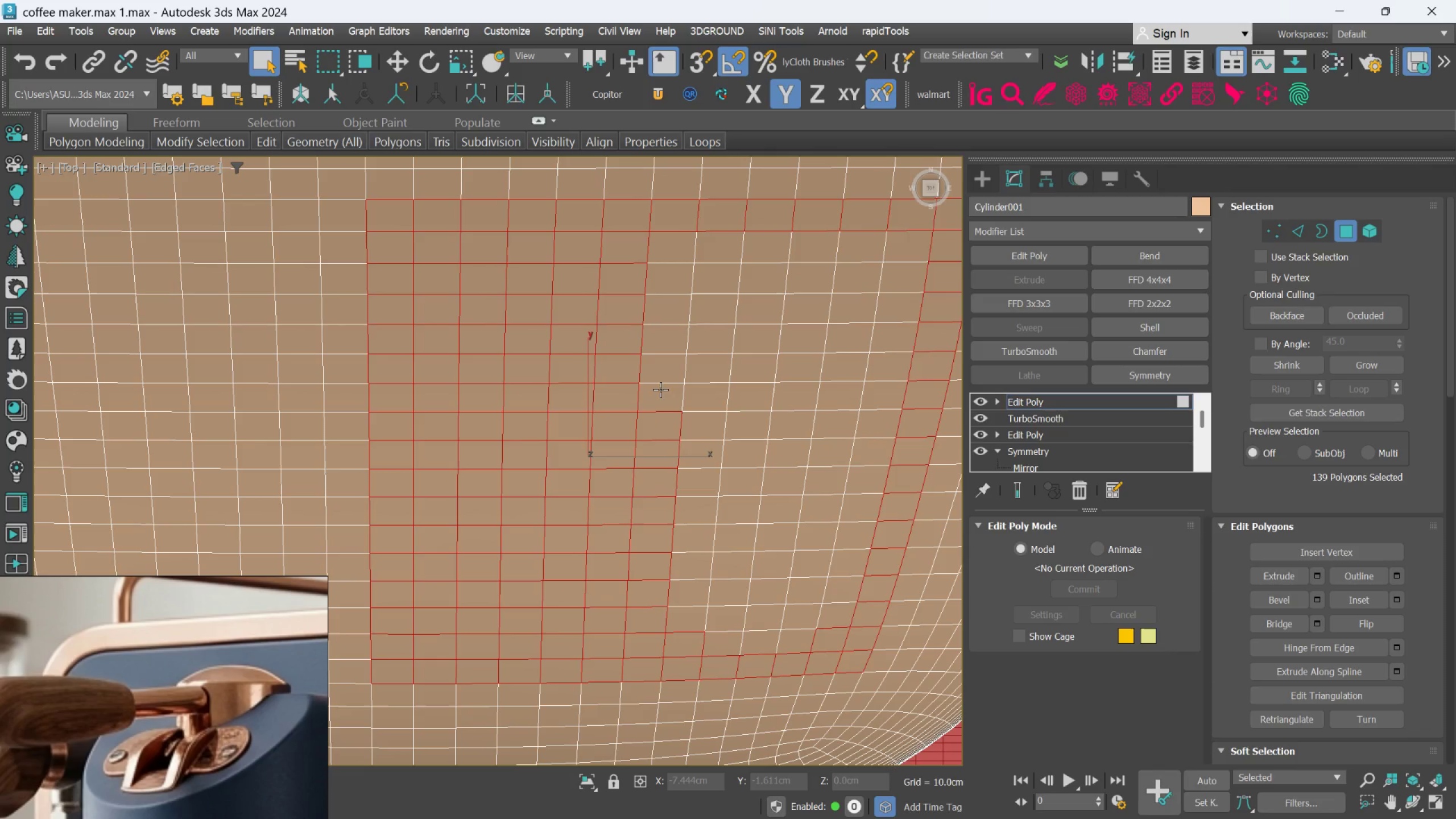 
left_click([660, 385])
 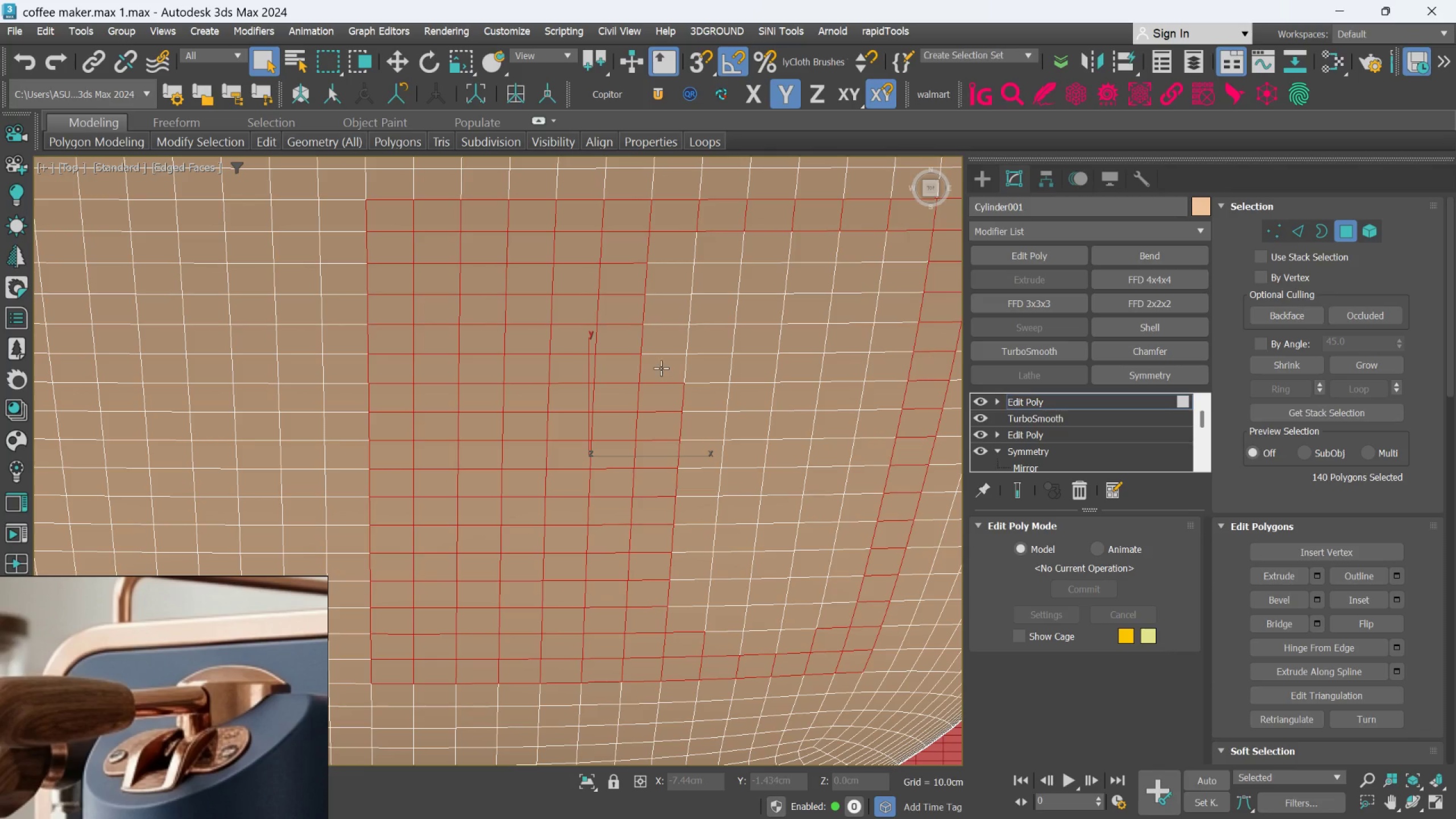 
double_click([661, 368])
 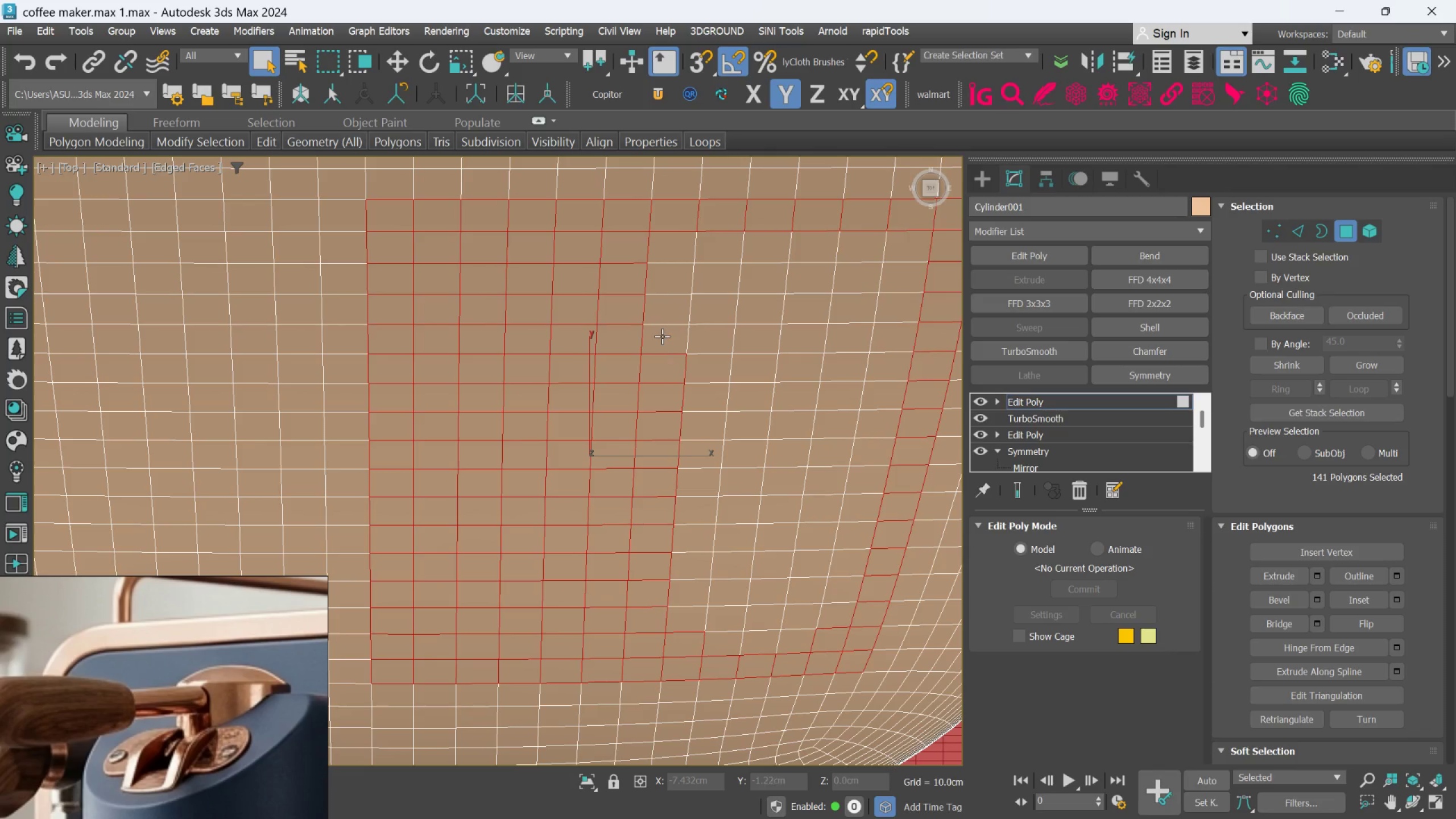 
triple_click([662, 332])
 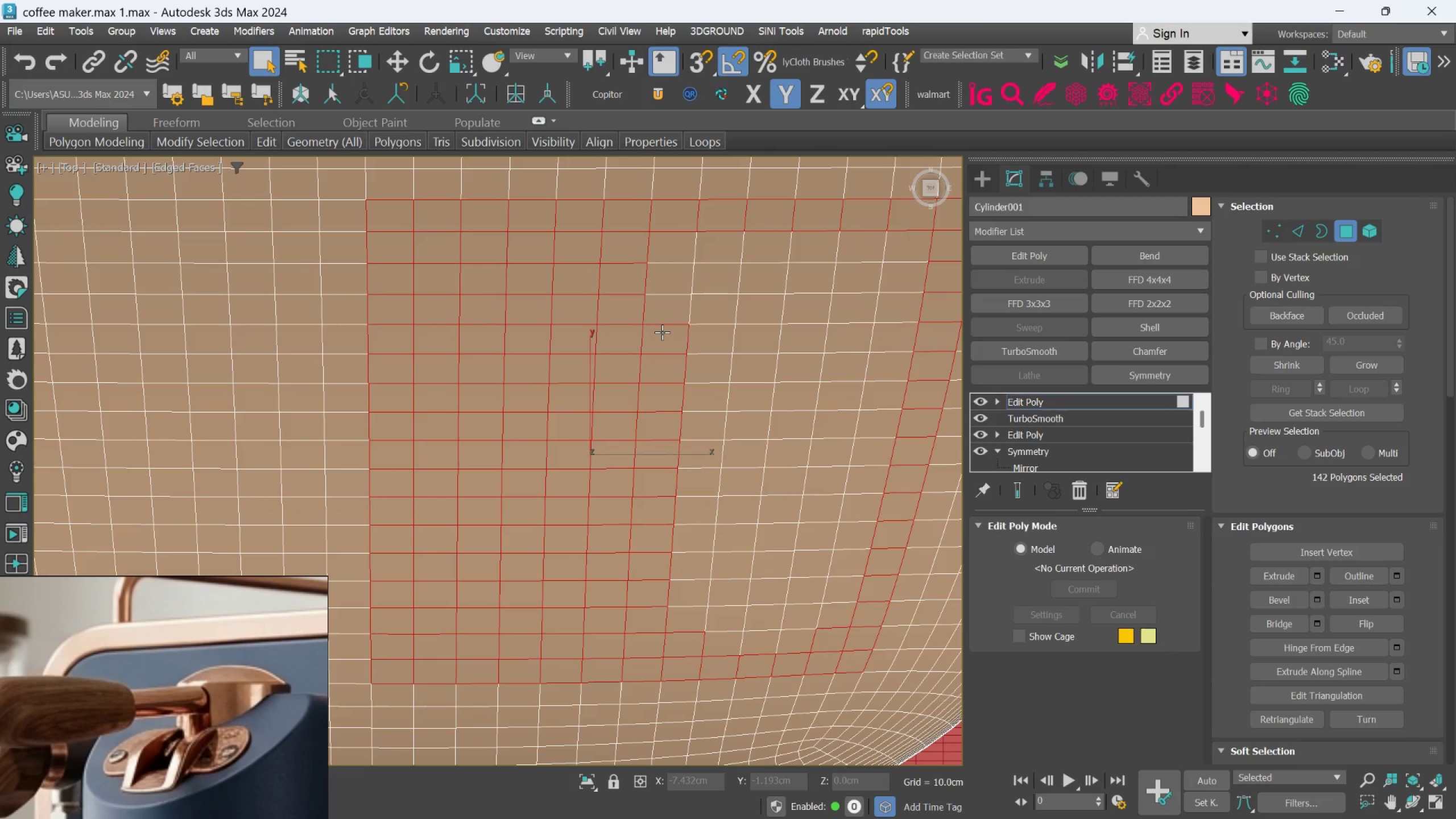 
hold_key(key=ControlLeft, duration=1.53)
triple_click([664, 312])
 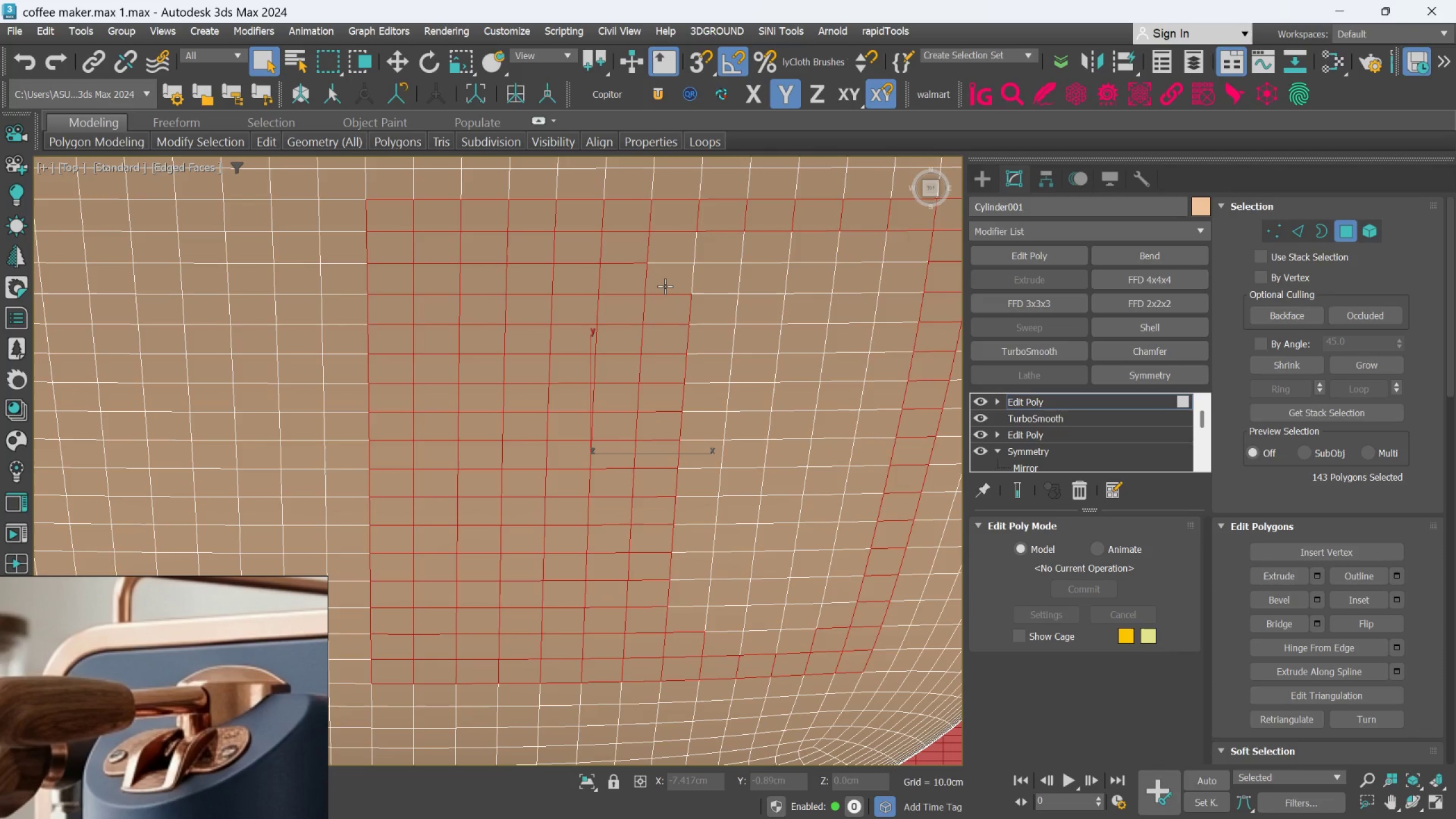 
left_click([665, 284])
 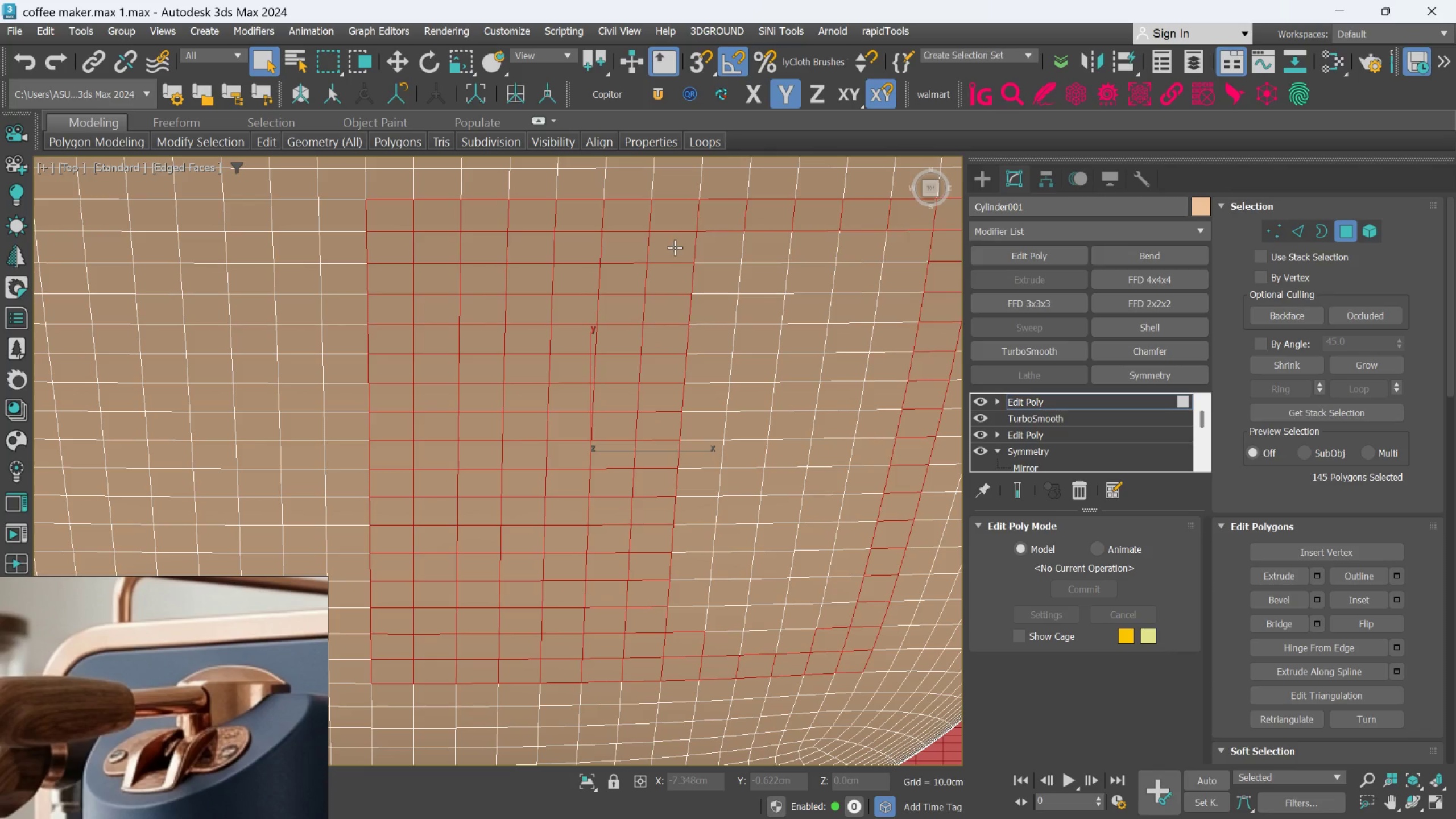 
hold_key(key=ControlLeft, duration=1.51)
left_click([717, 253])
 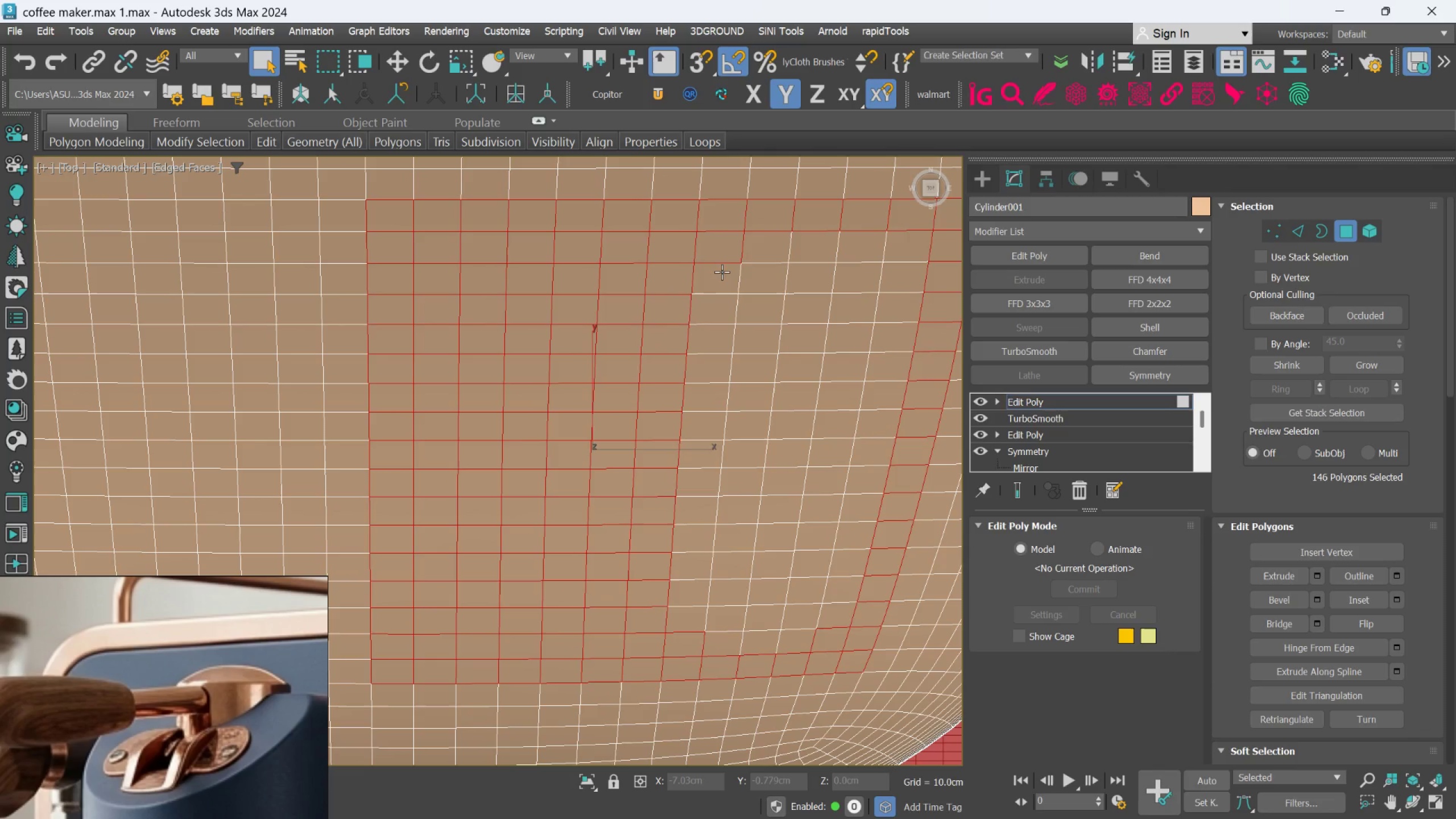 
double_click([722, 272])
 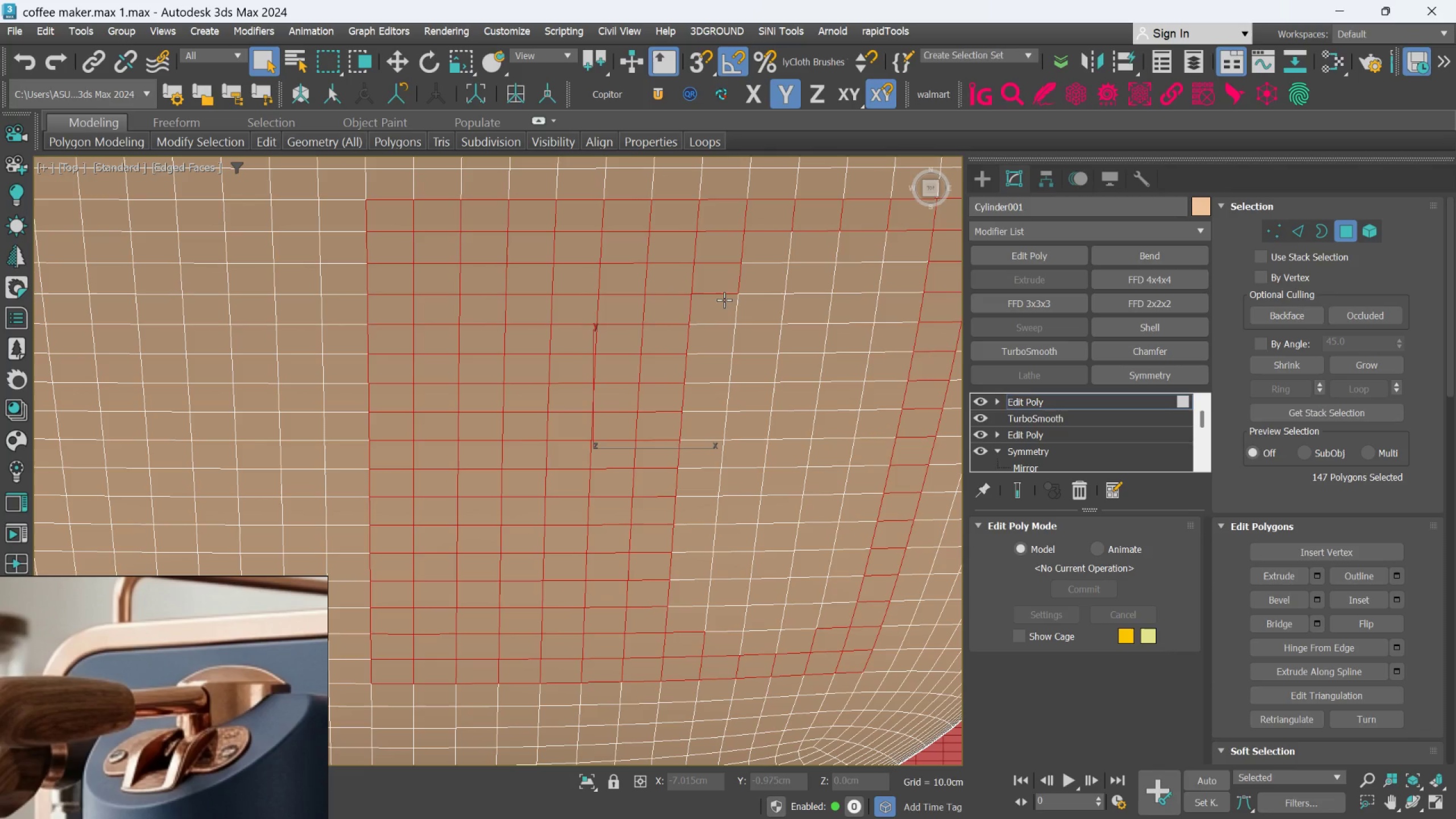 
left_click([718, 310])
 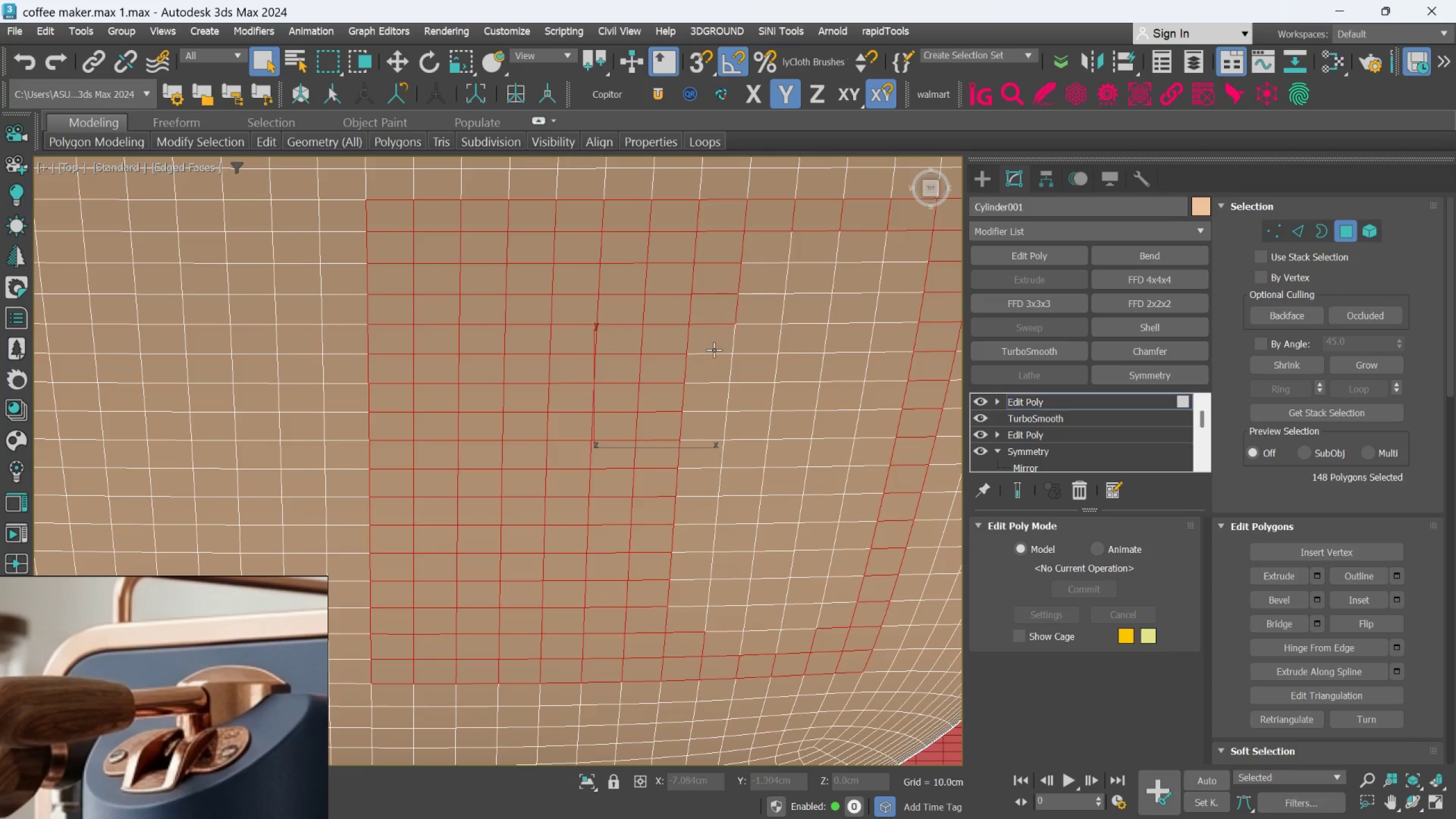 
hold_key(key=ControlLeft, duration=1.52)
left_click([713, 349])
 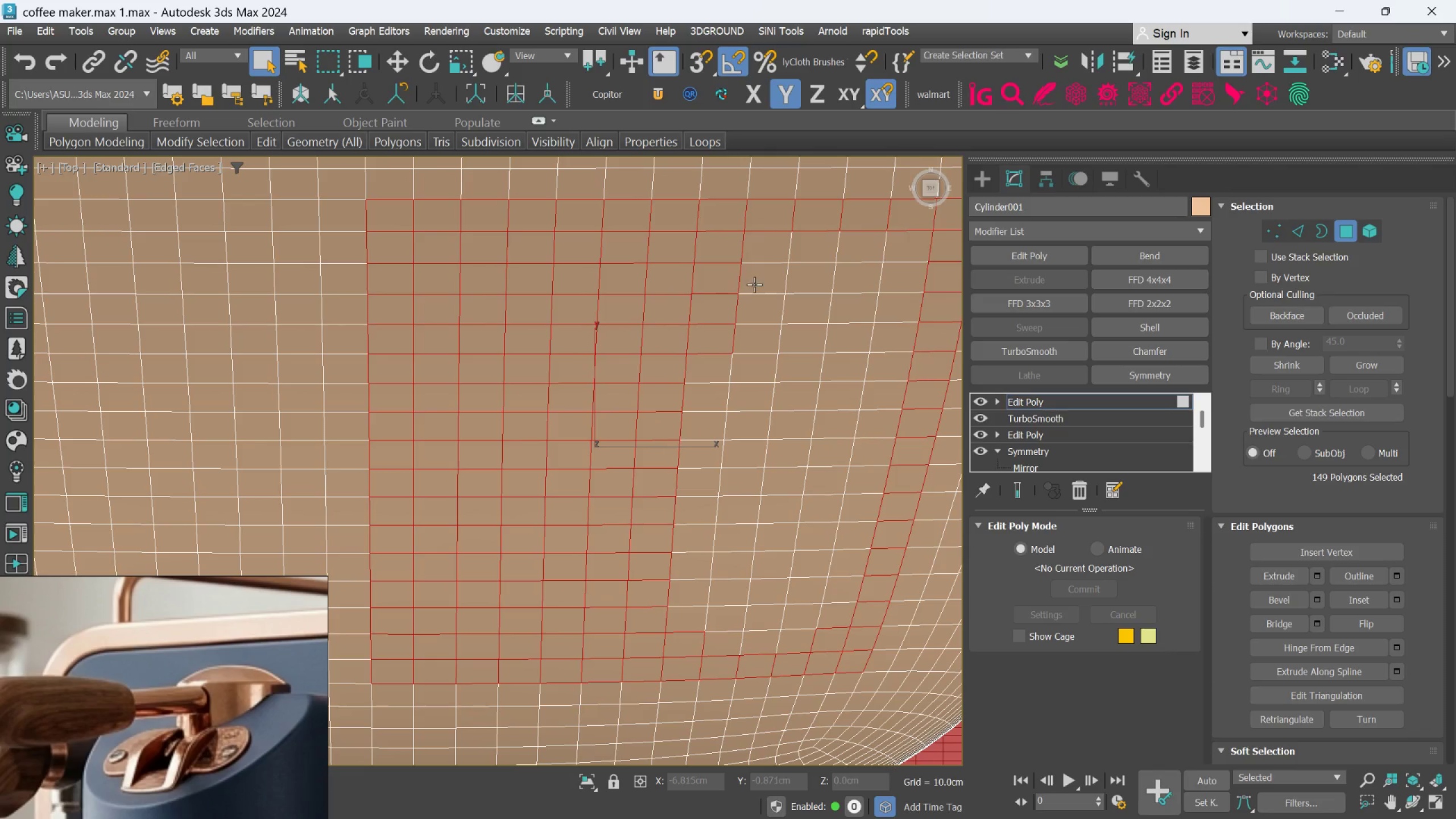 
left_click([755, 284])
 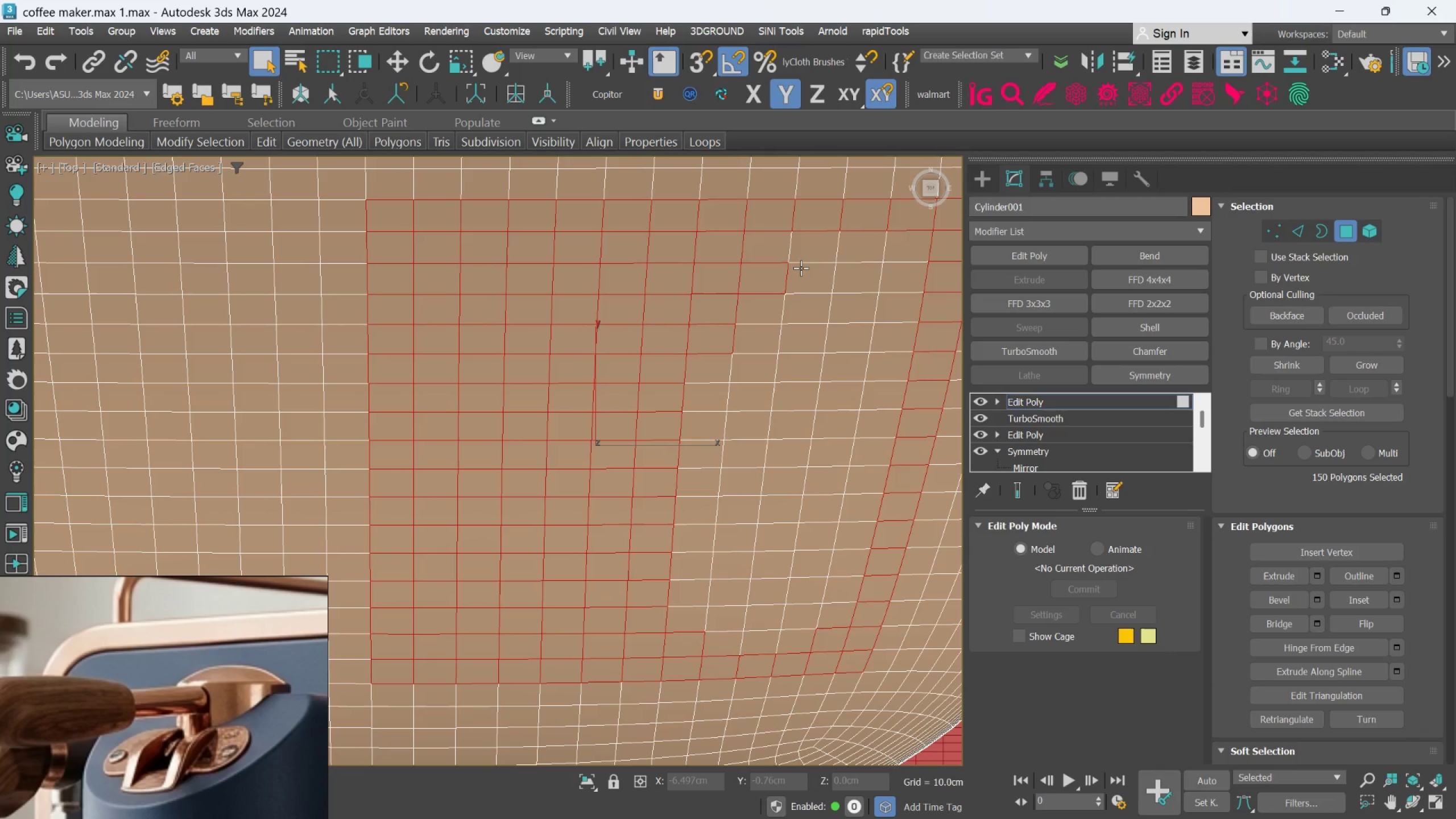 
hold_key(key=ControlLeft, duration=1.52)
double_click([801, 267])
 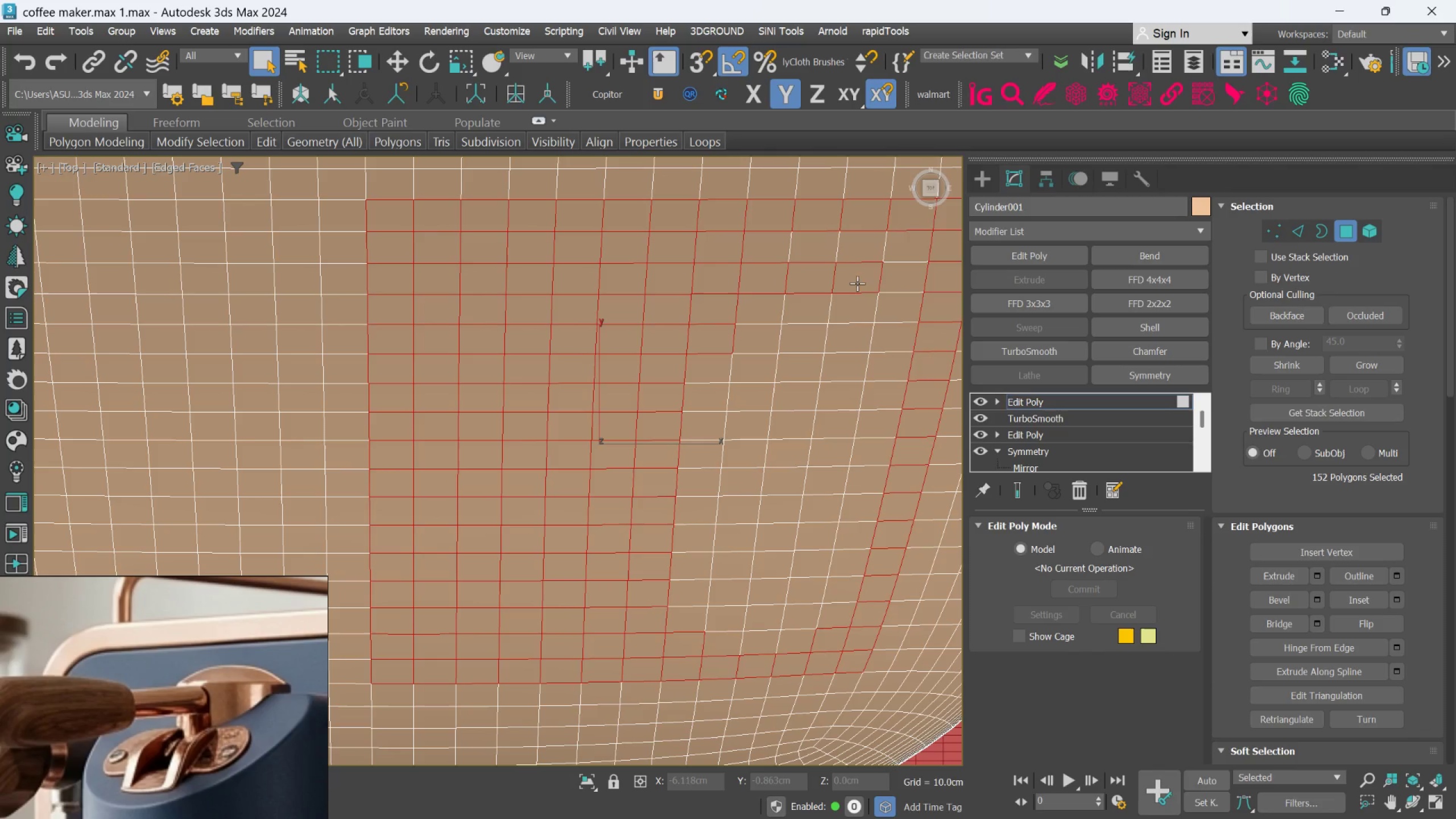 
double_click([876, 251])
 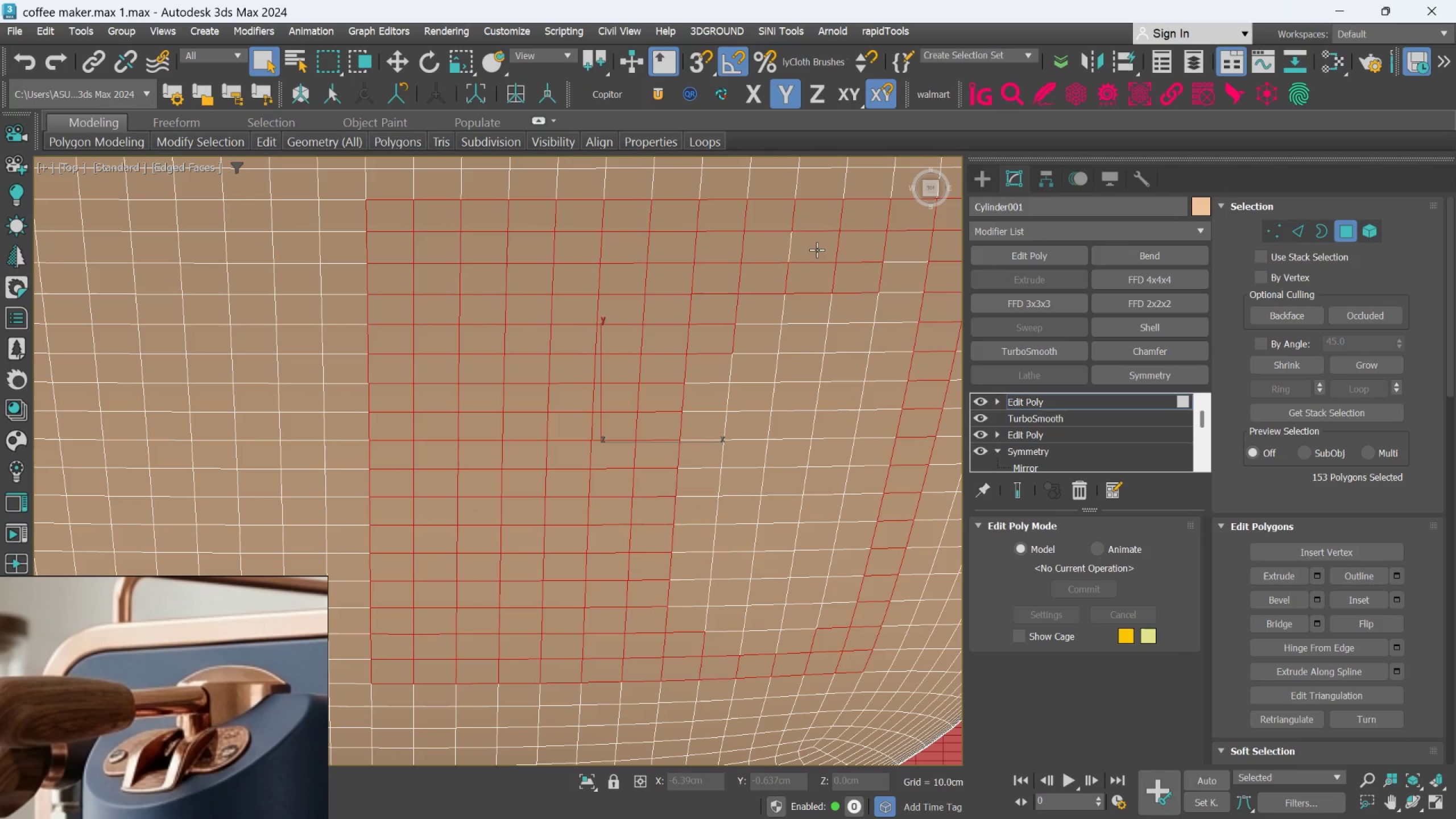 
triple_click([817, 250])
 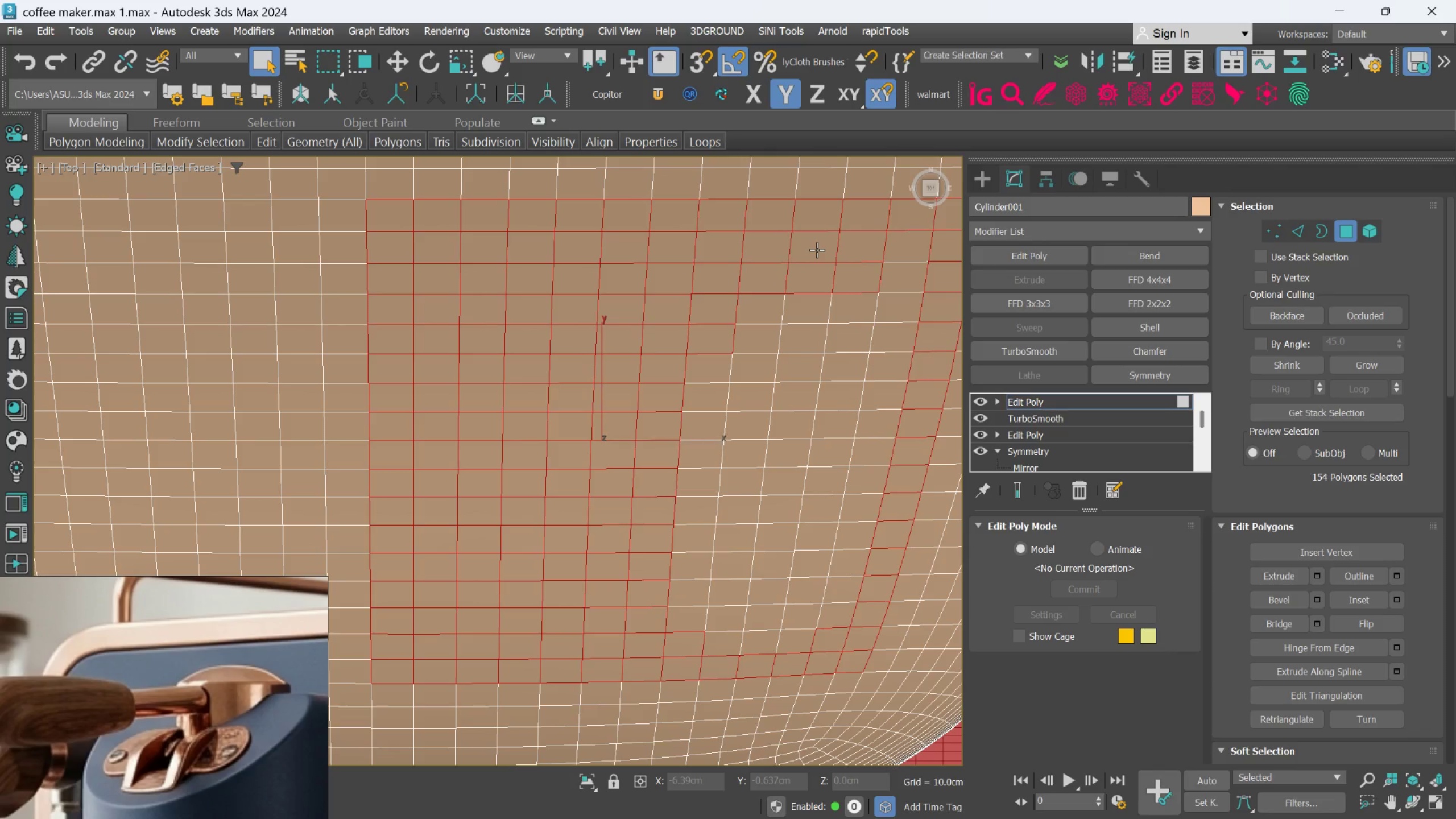 
hold_key(key=ControlLeft, duration=1.51)
triple_click([781, 247])
 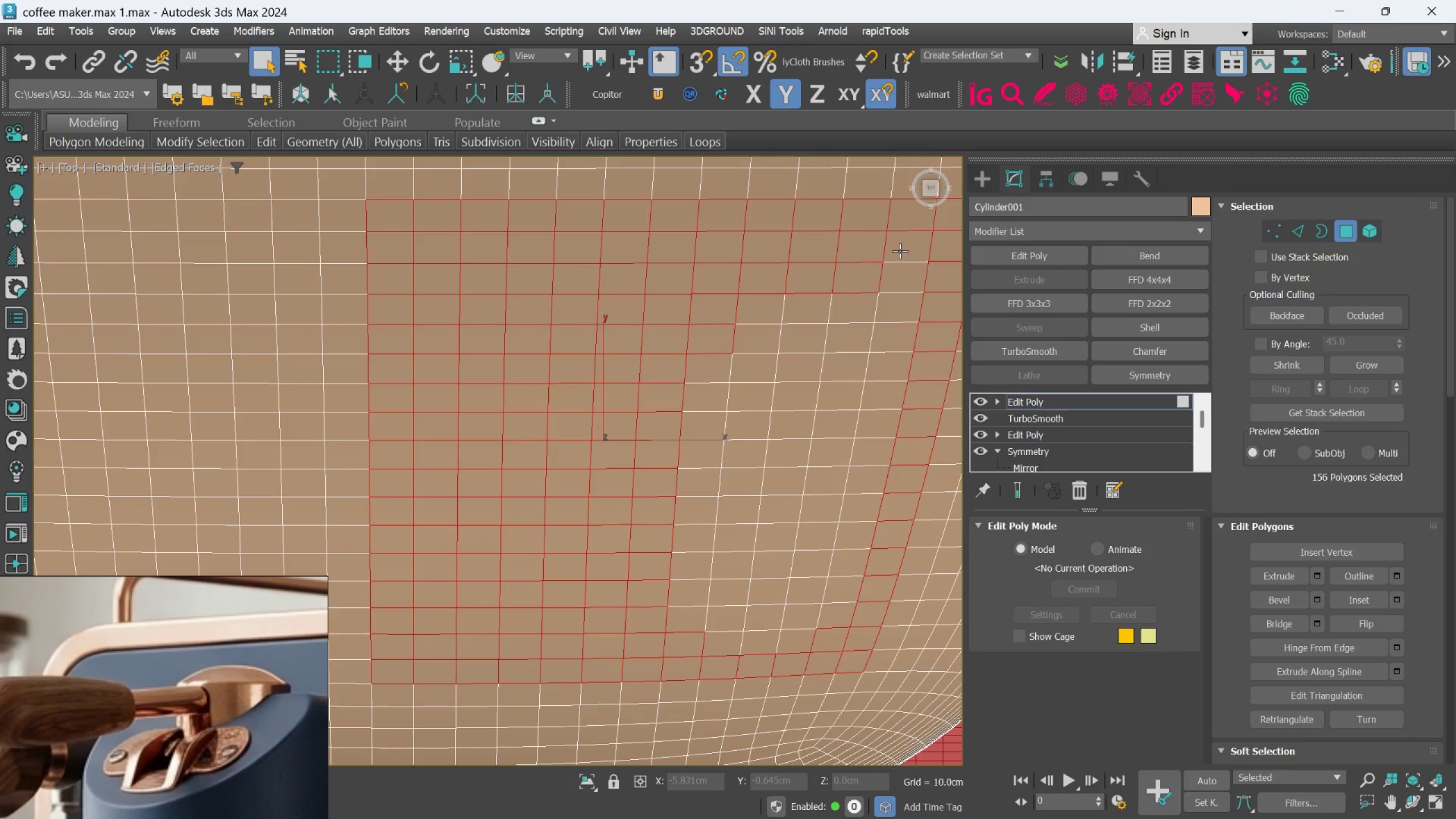 
double_click([900, 279])
 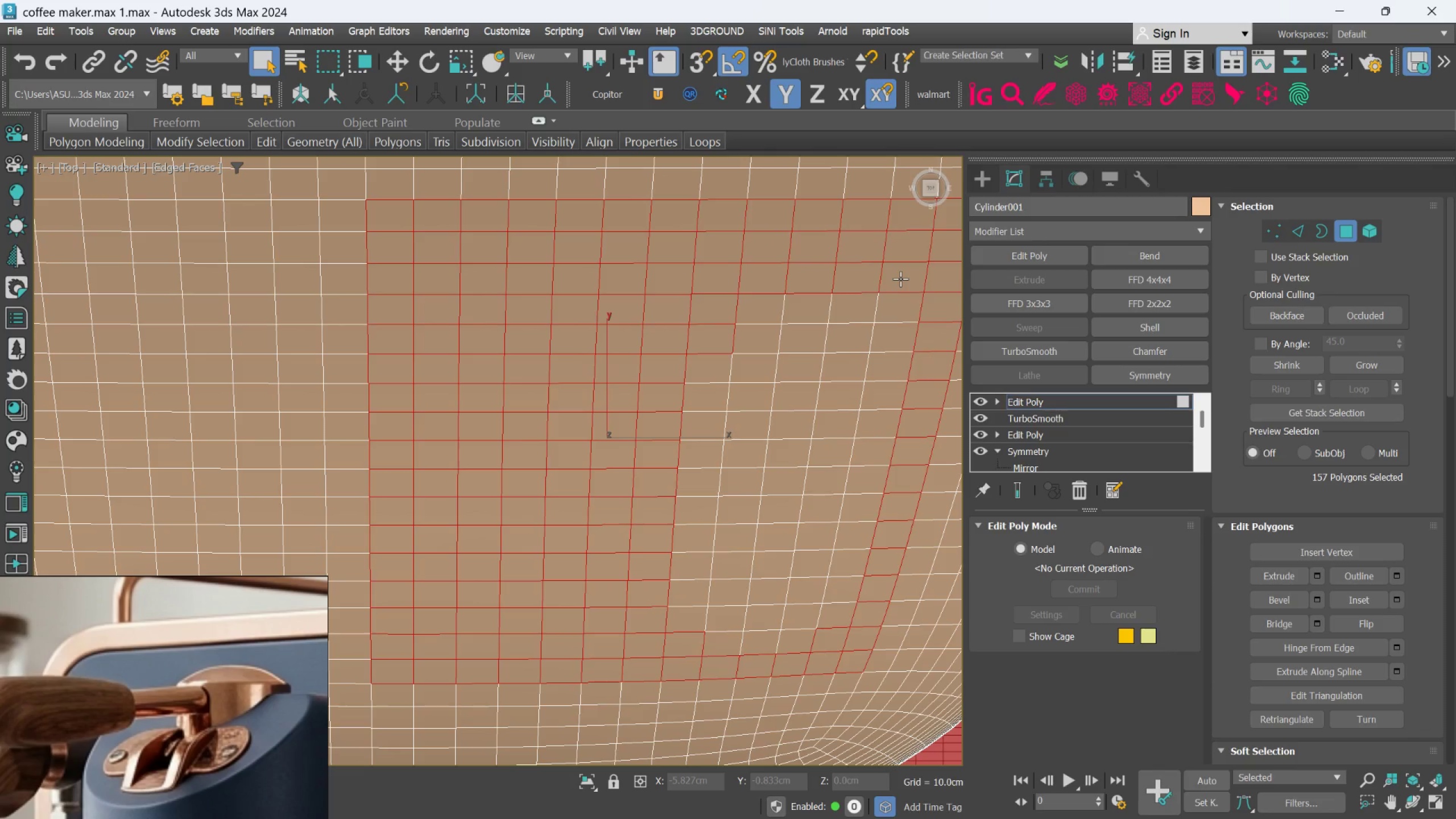 
hold_key(key=ControlLeft, duration=1.52)
triple_click([895, 317])
 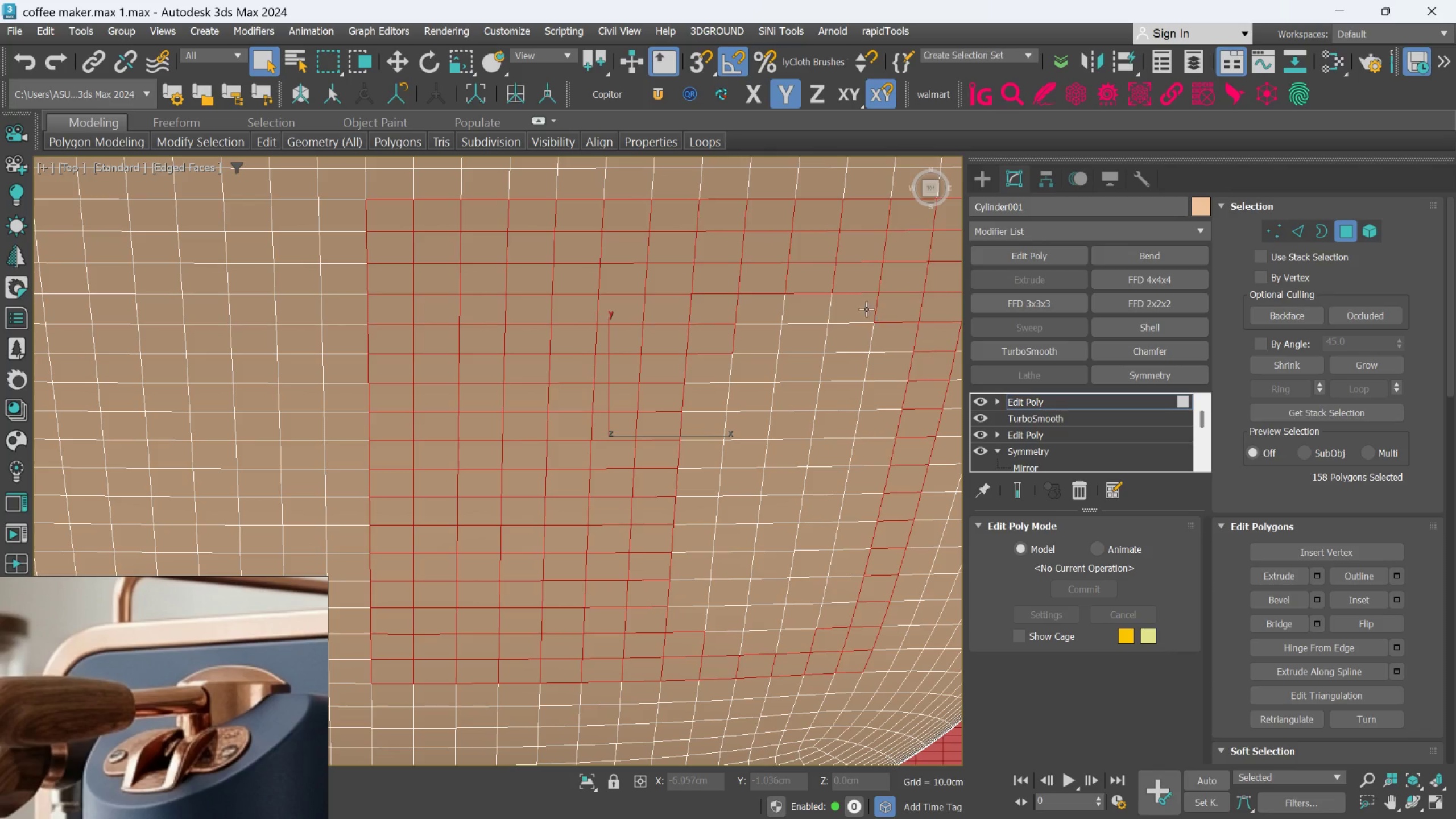 
triple_click([858, 307])
 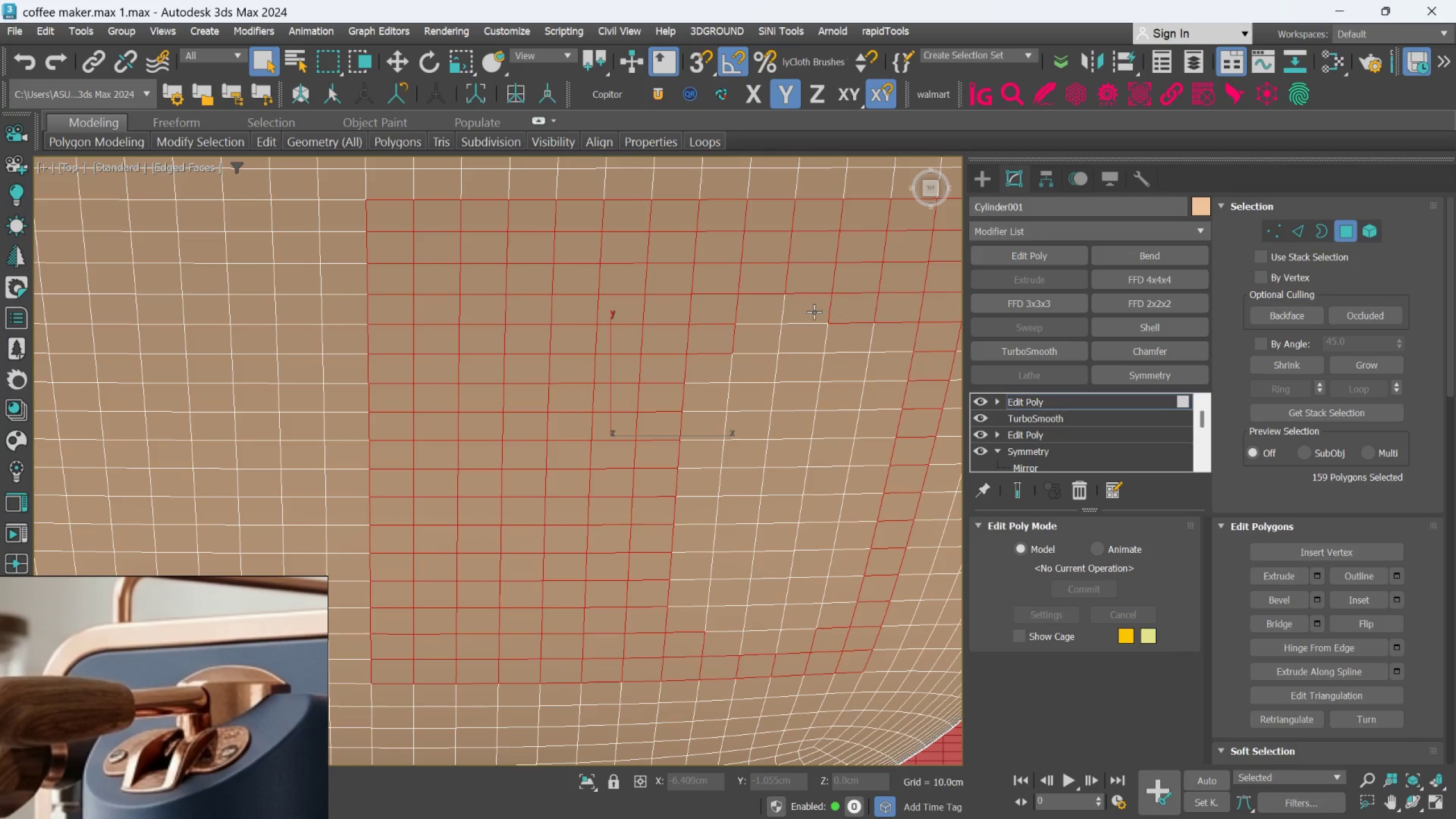 
triple_click([814, 312])
 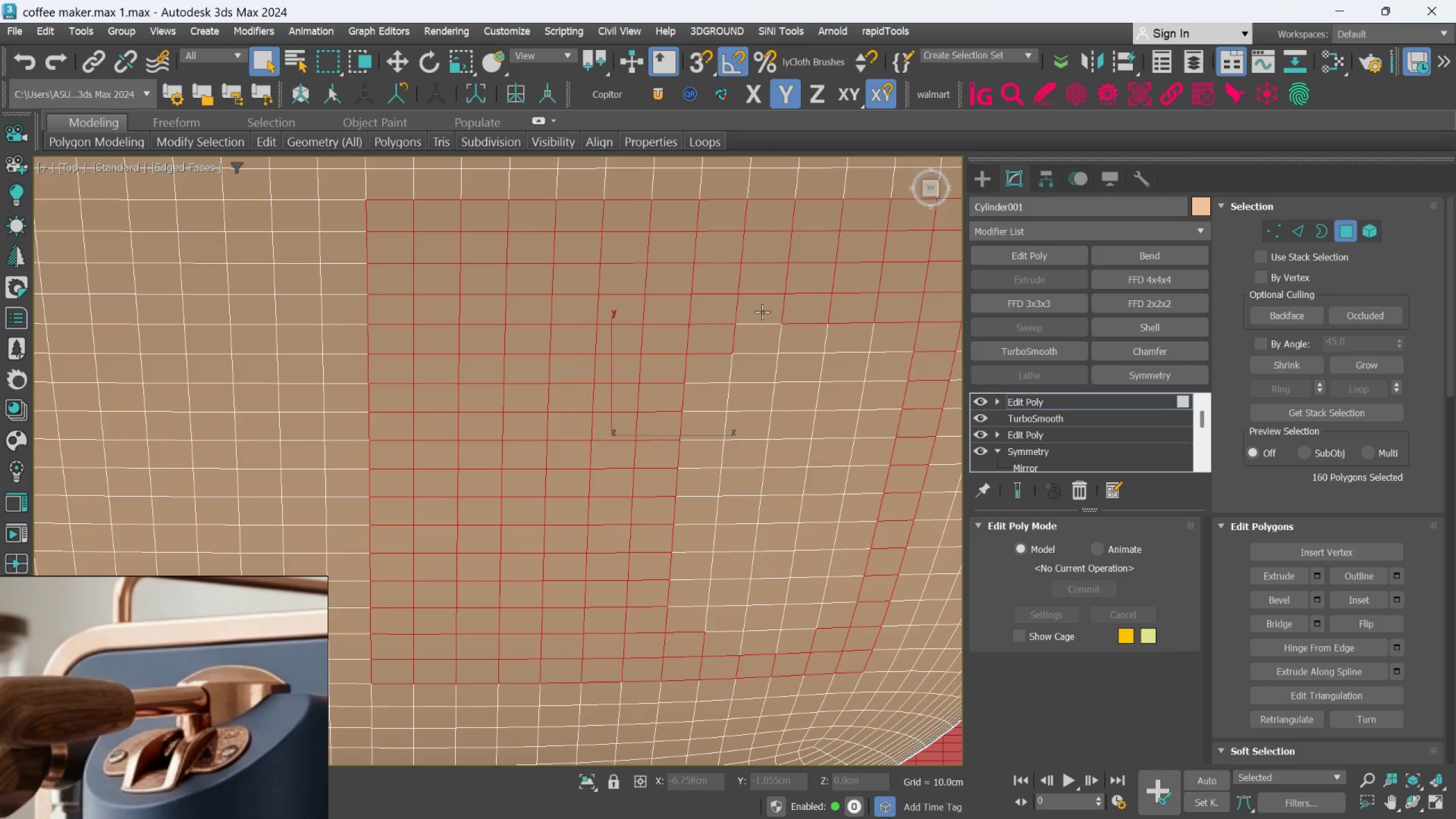 
hold_key(key=ControlLeft, duration=1.51)
triple_click([762, 312])
 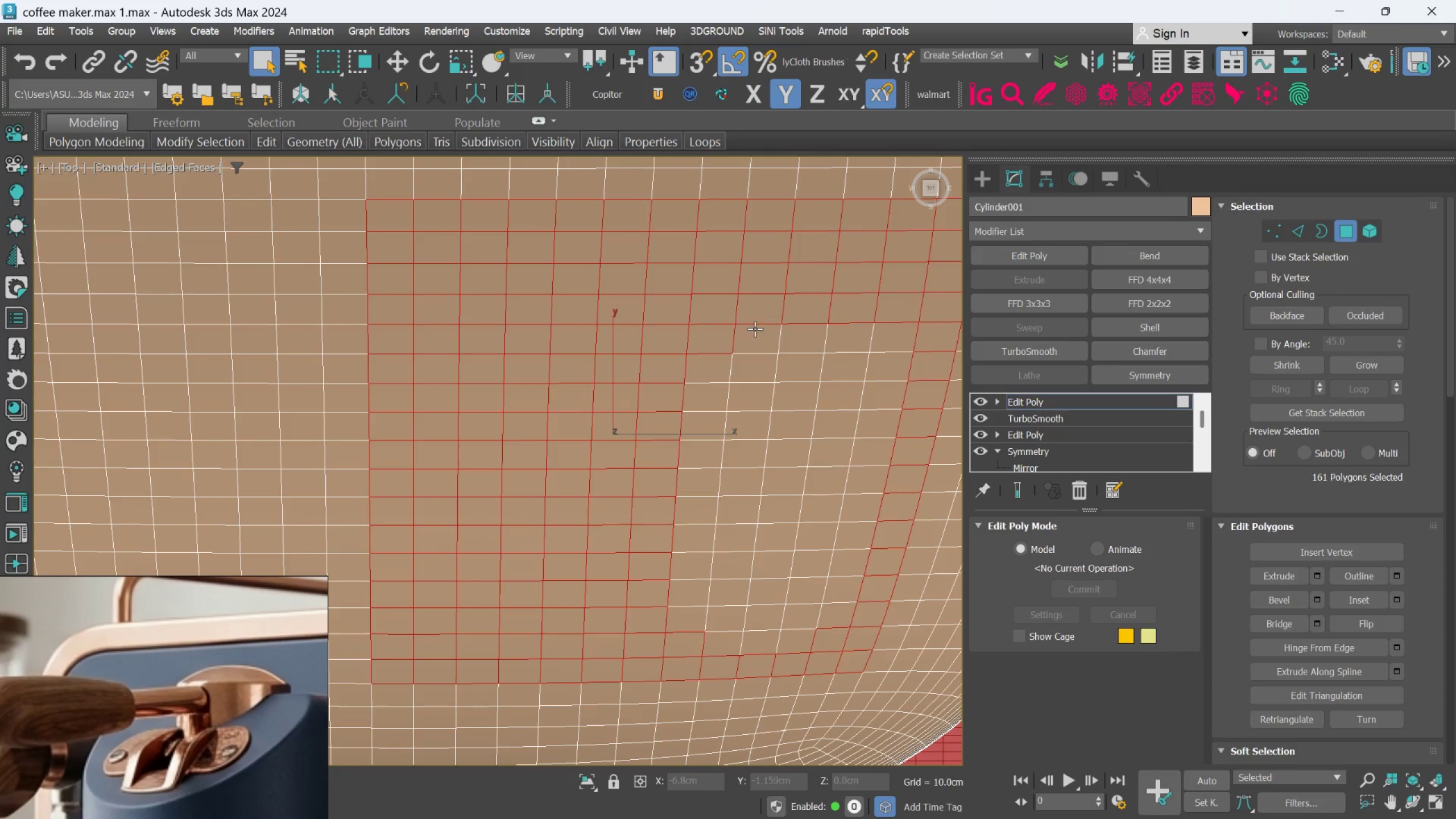 
triple_click([755, 330])
 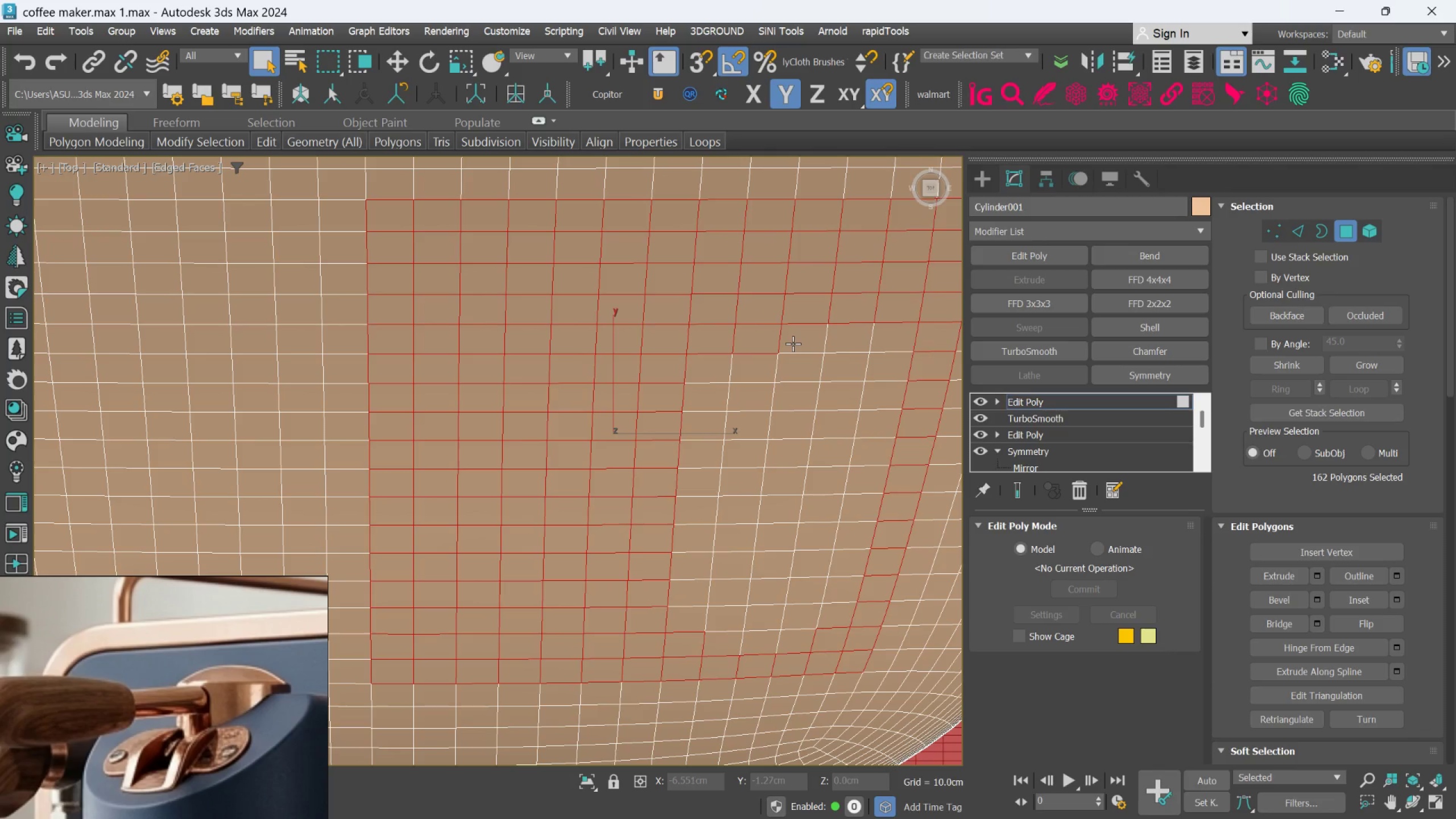 
triple_click([793, 344])
 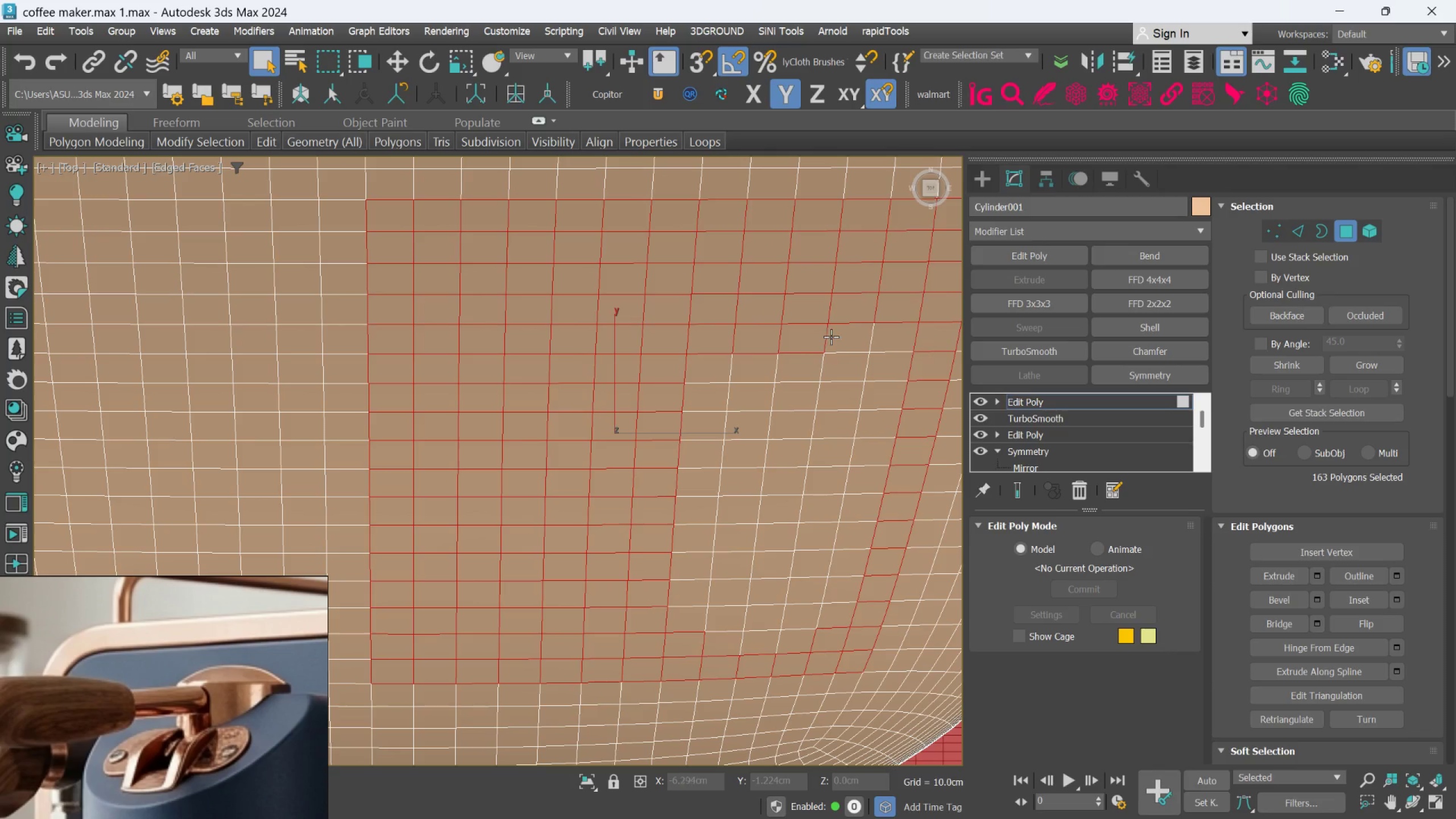 
triple_click([843, 335])
 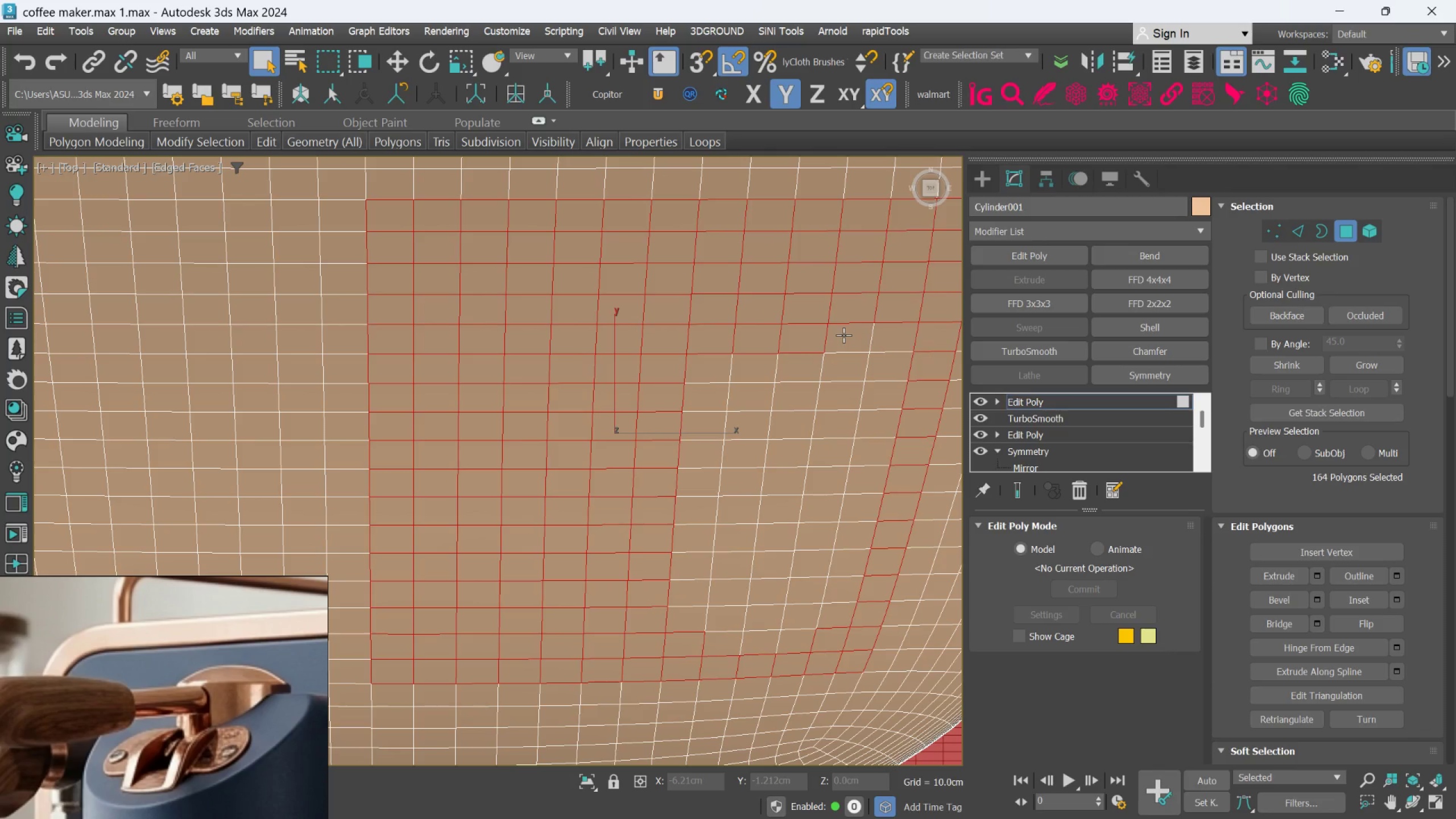 
hold_key(key=ControlLeft, duration=1.5)
triple_click([844, 335])
 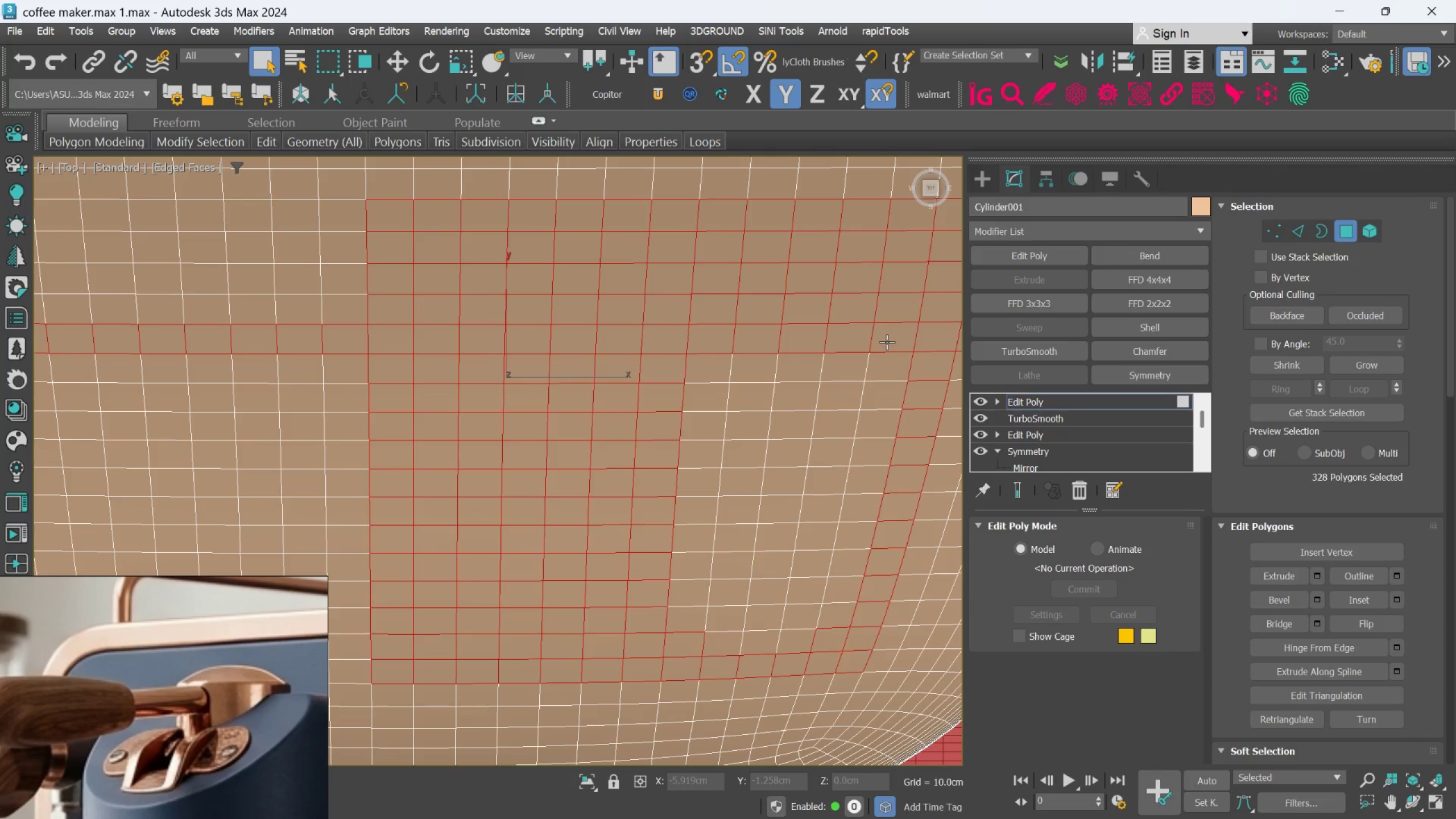 
key(Control+Z)
 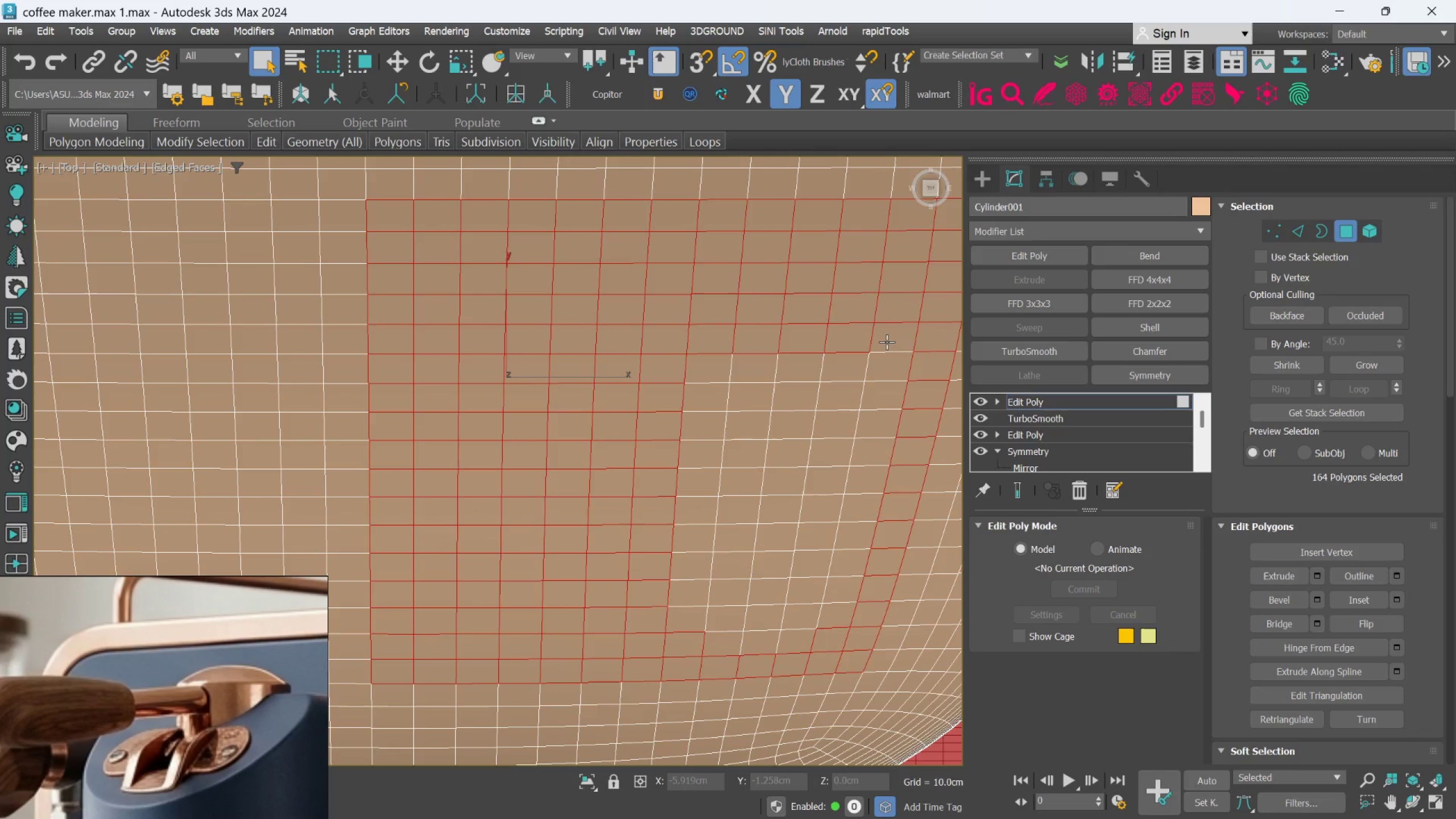 
key(Control+Z)
 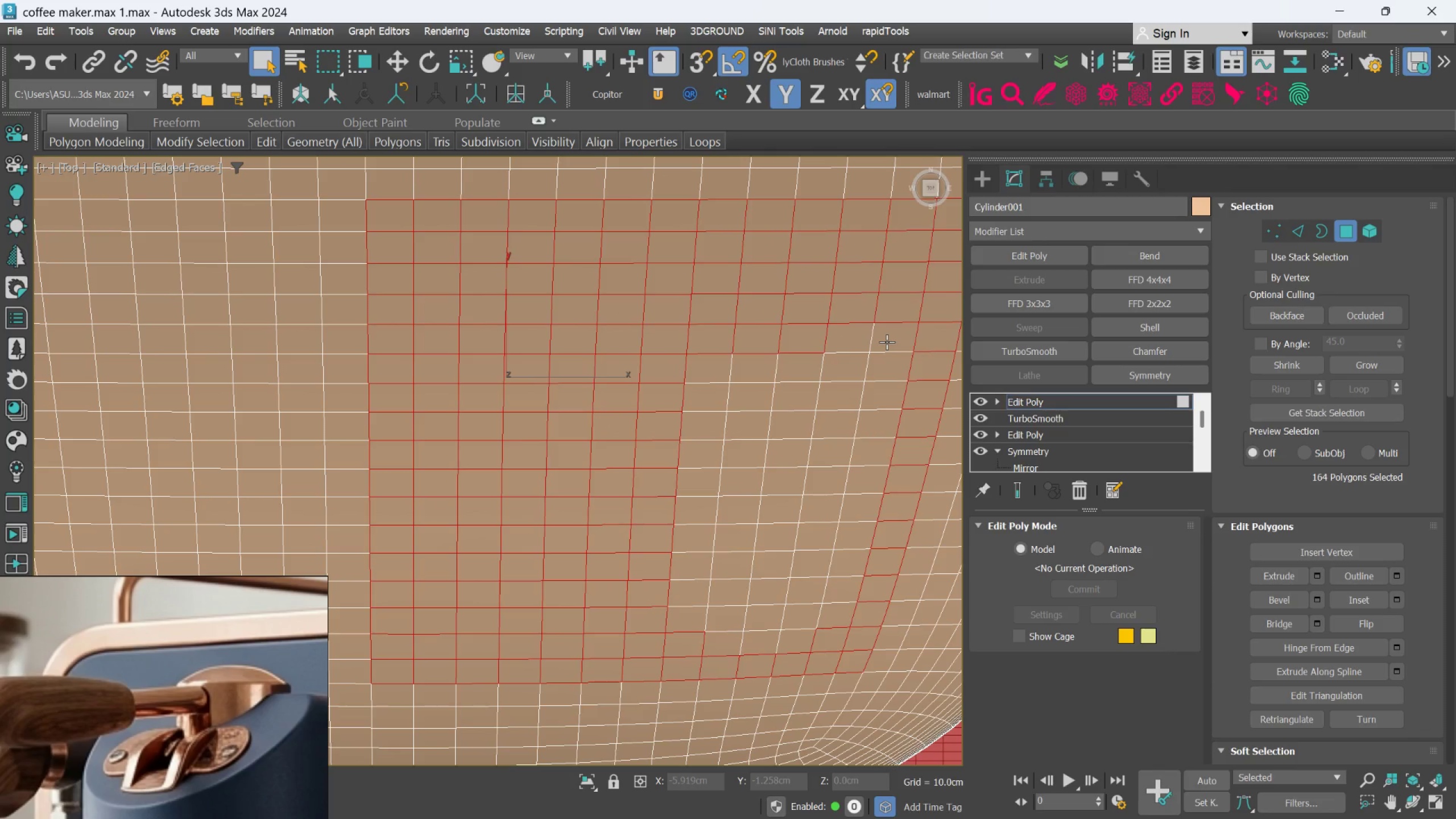 
left_click([887, 342])
 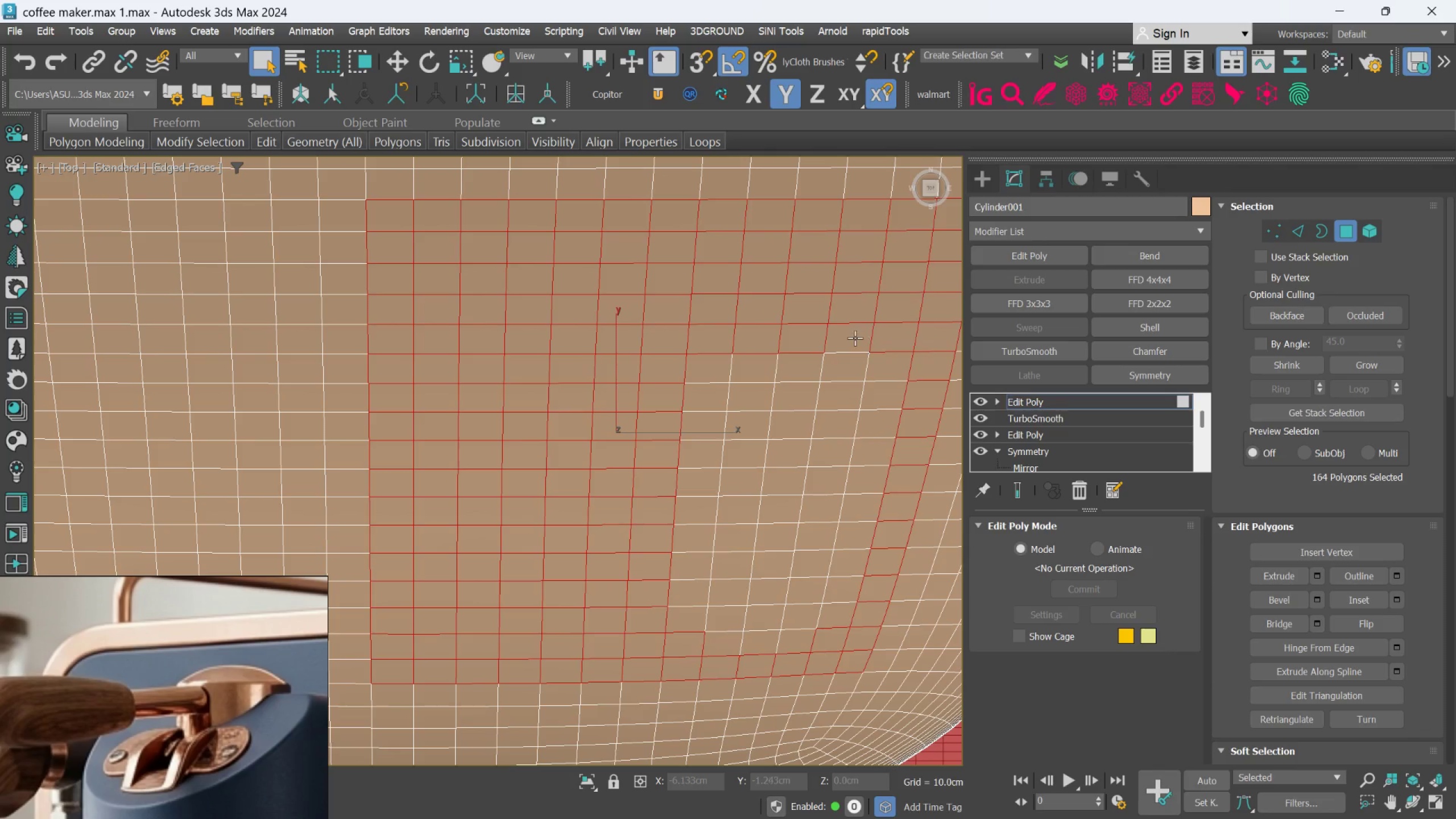 
double_click([855, 338])
 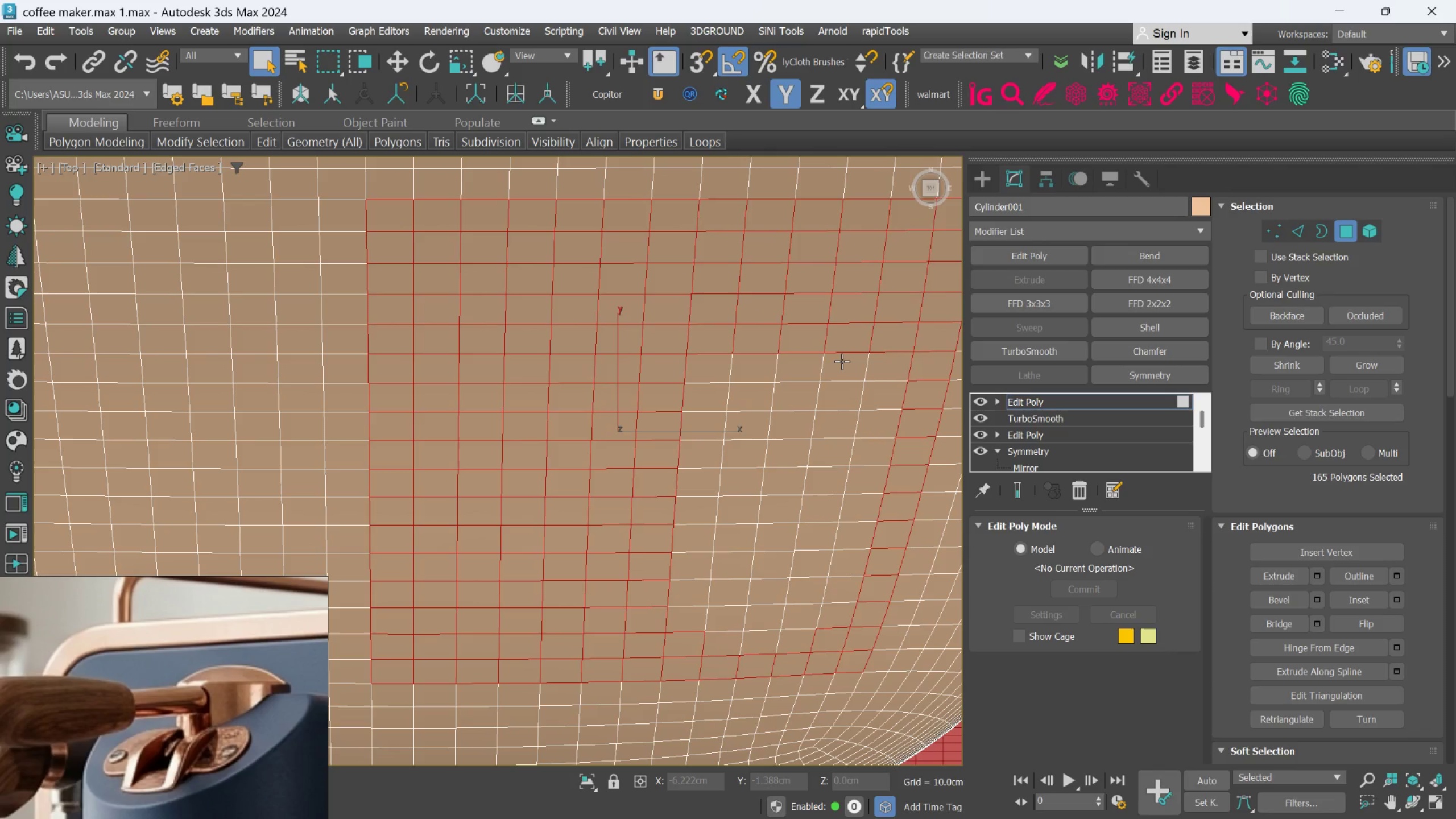 
triple_click([842, 362])
 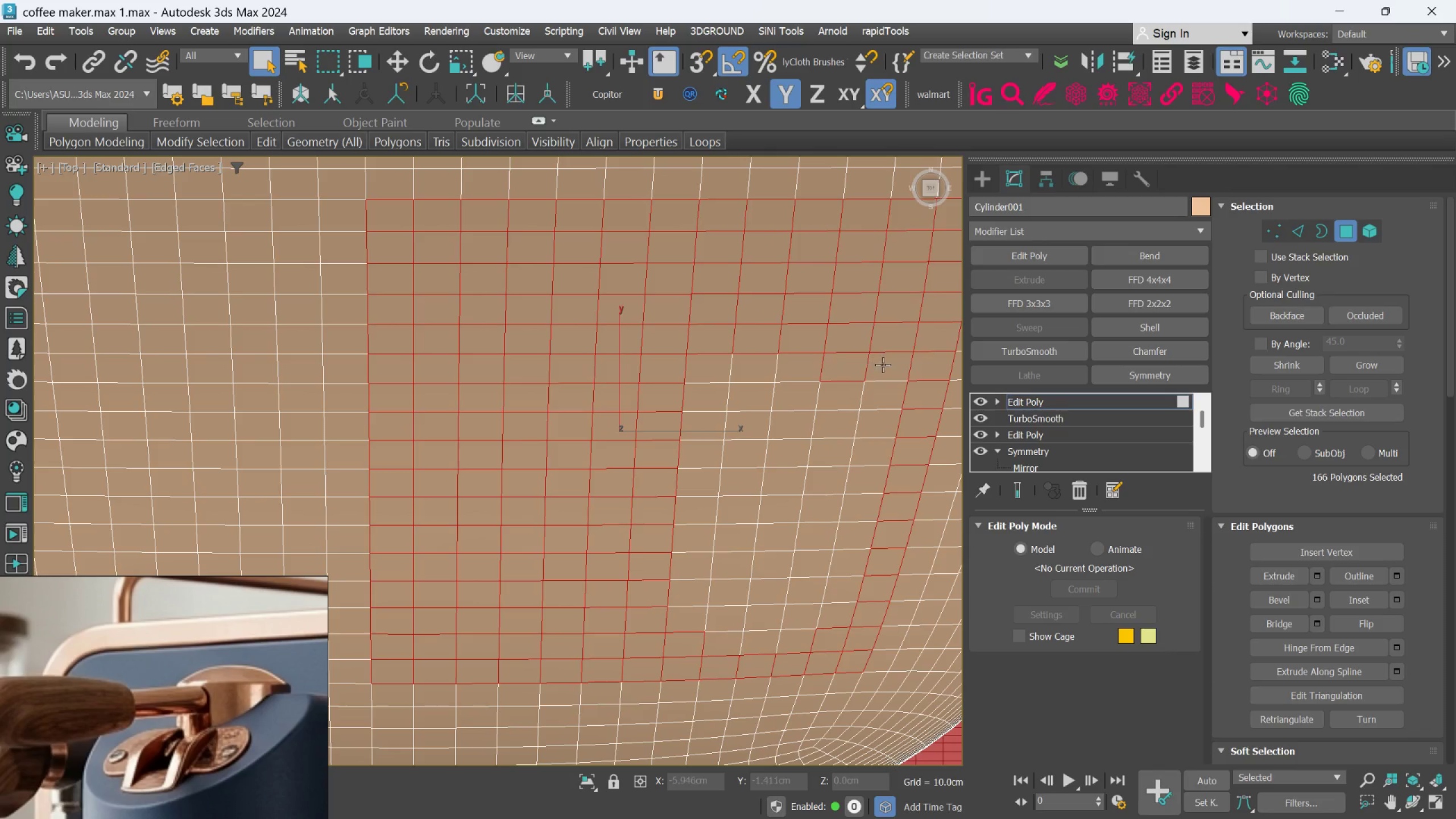 
triple_click([883, 365])
 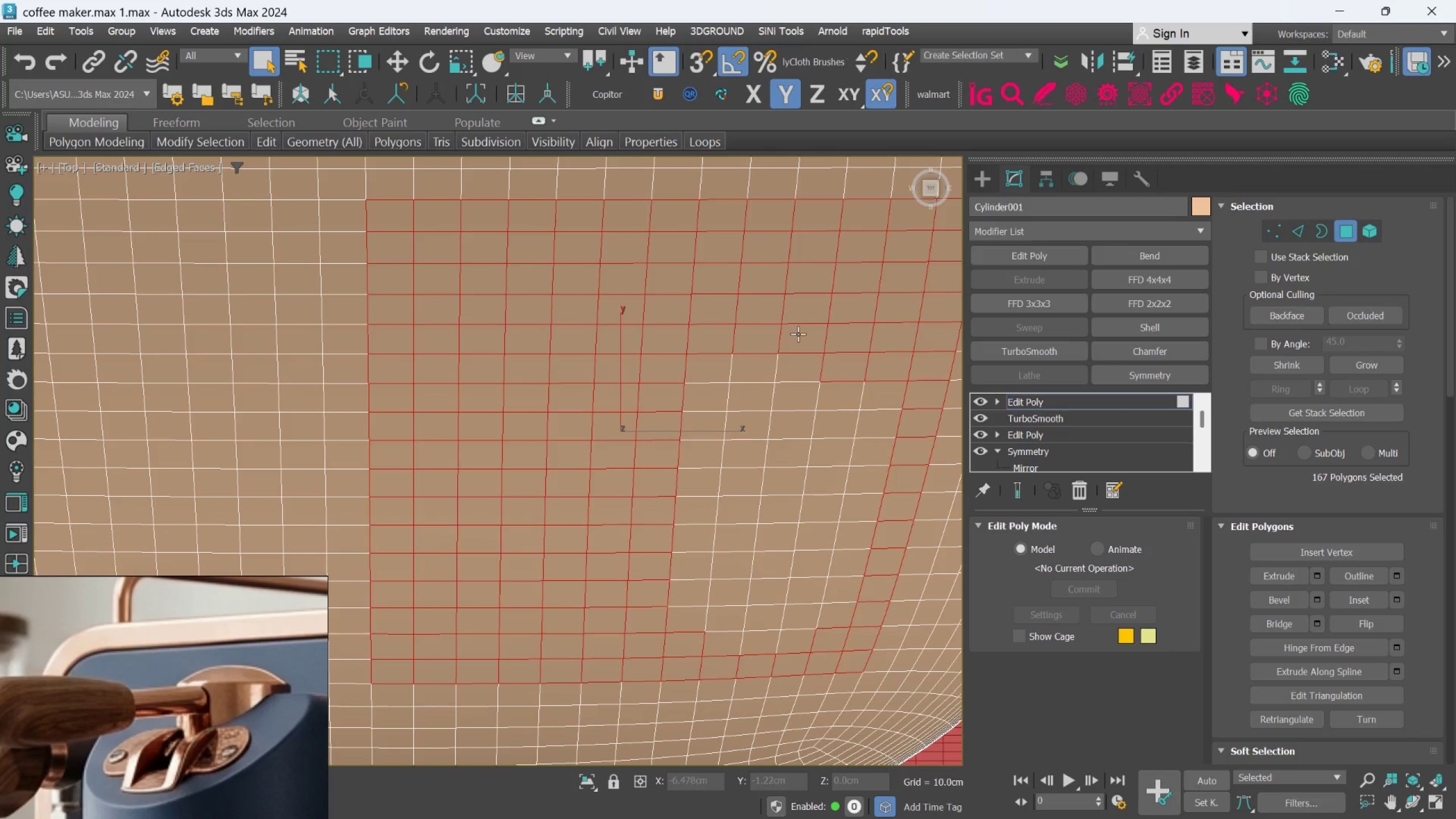 
triple_click([789, 328])
 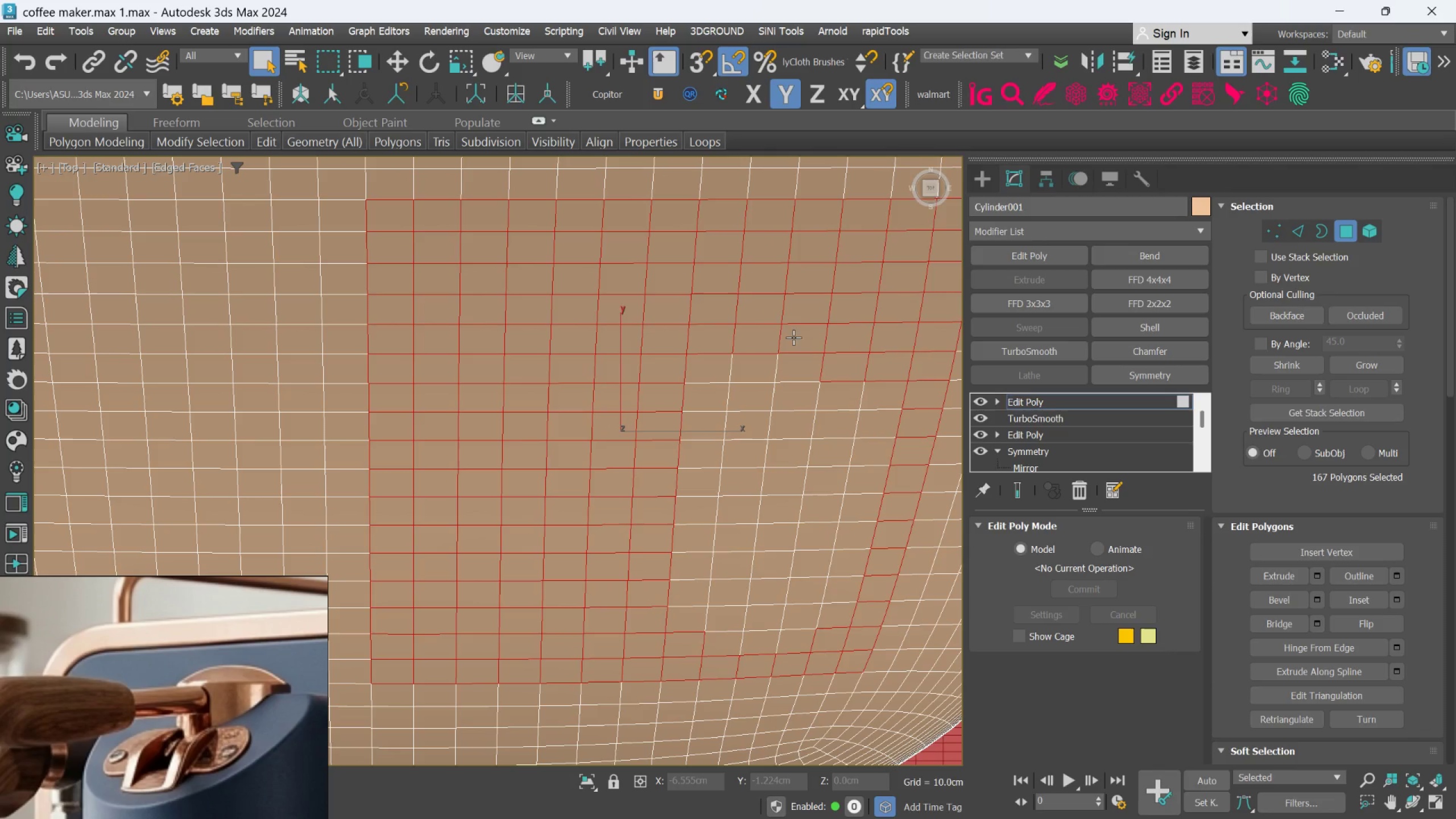 
triple_click([803, 341])
 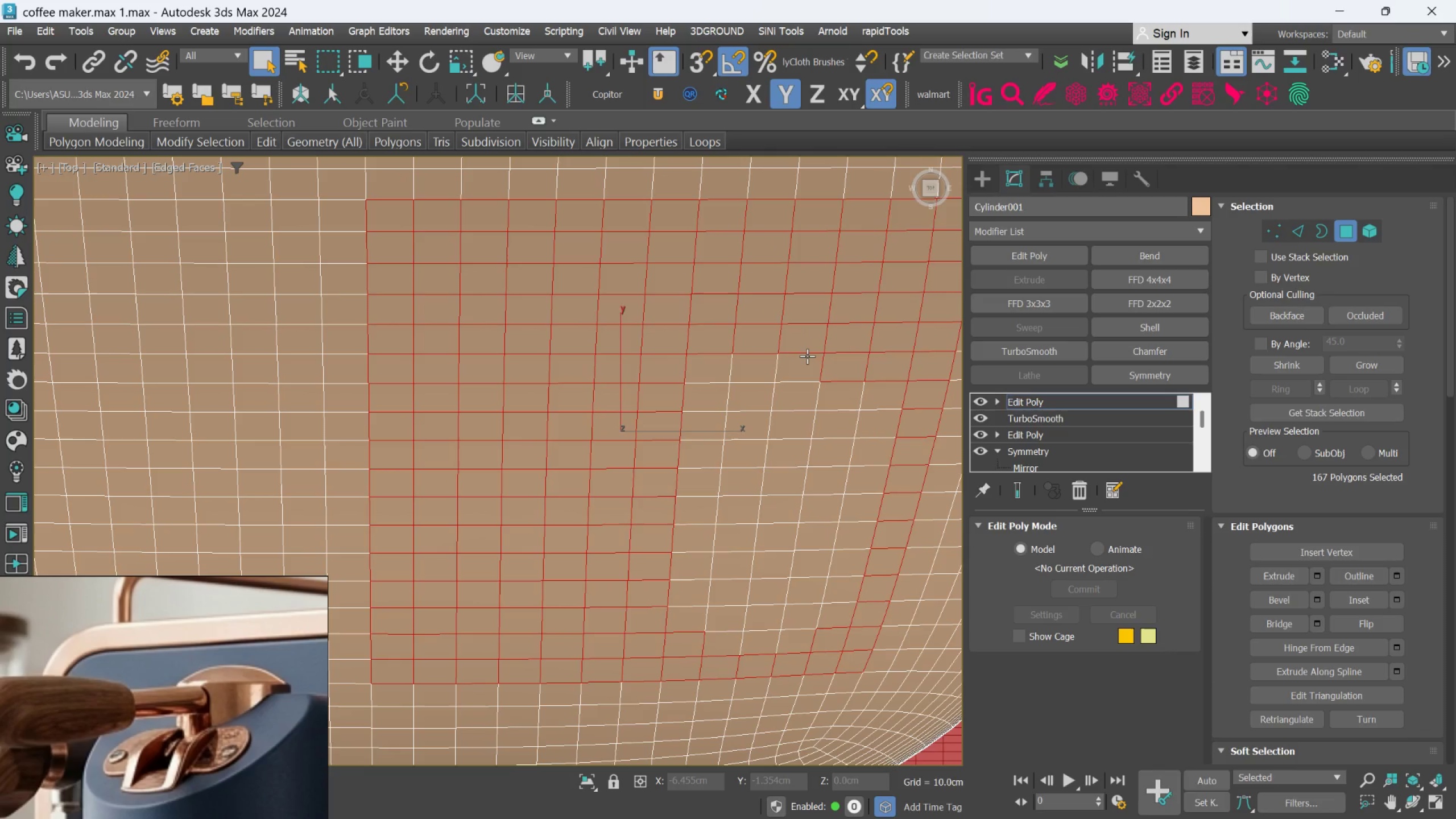 
triple_click([807, 356])
 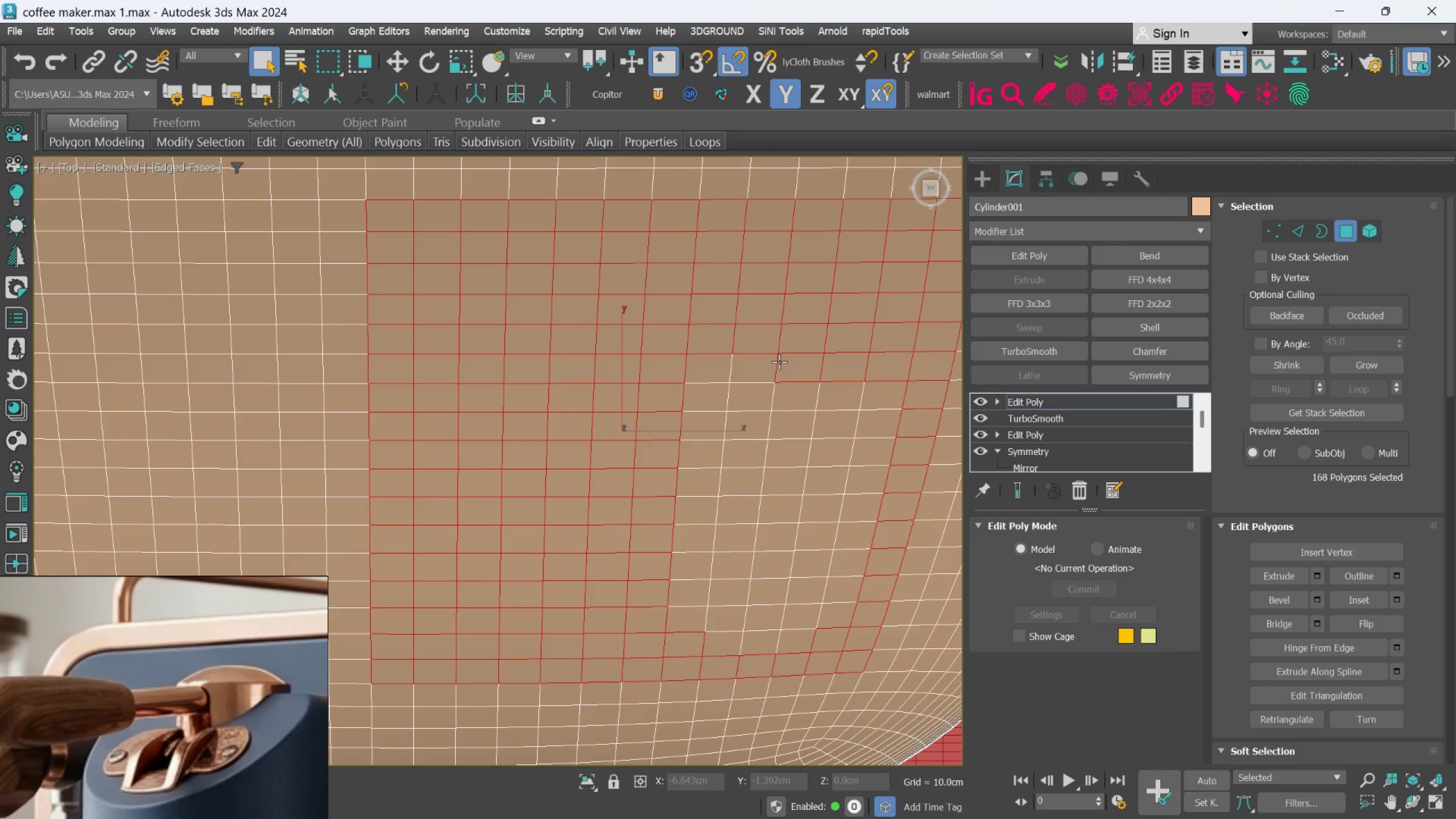 
left_click([774, 362])
 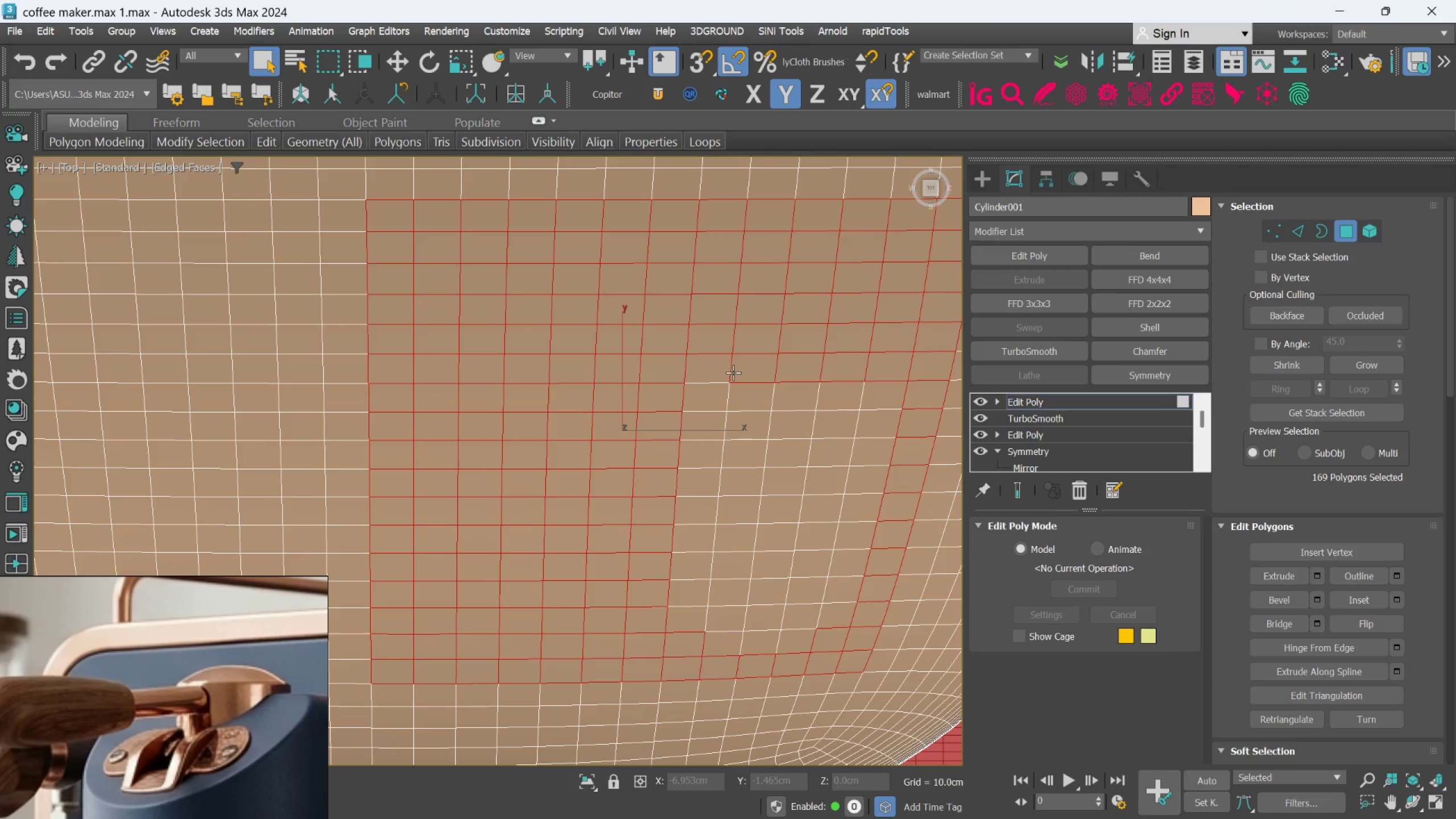 
left_click([733, 373])
 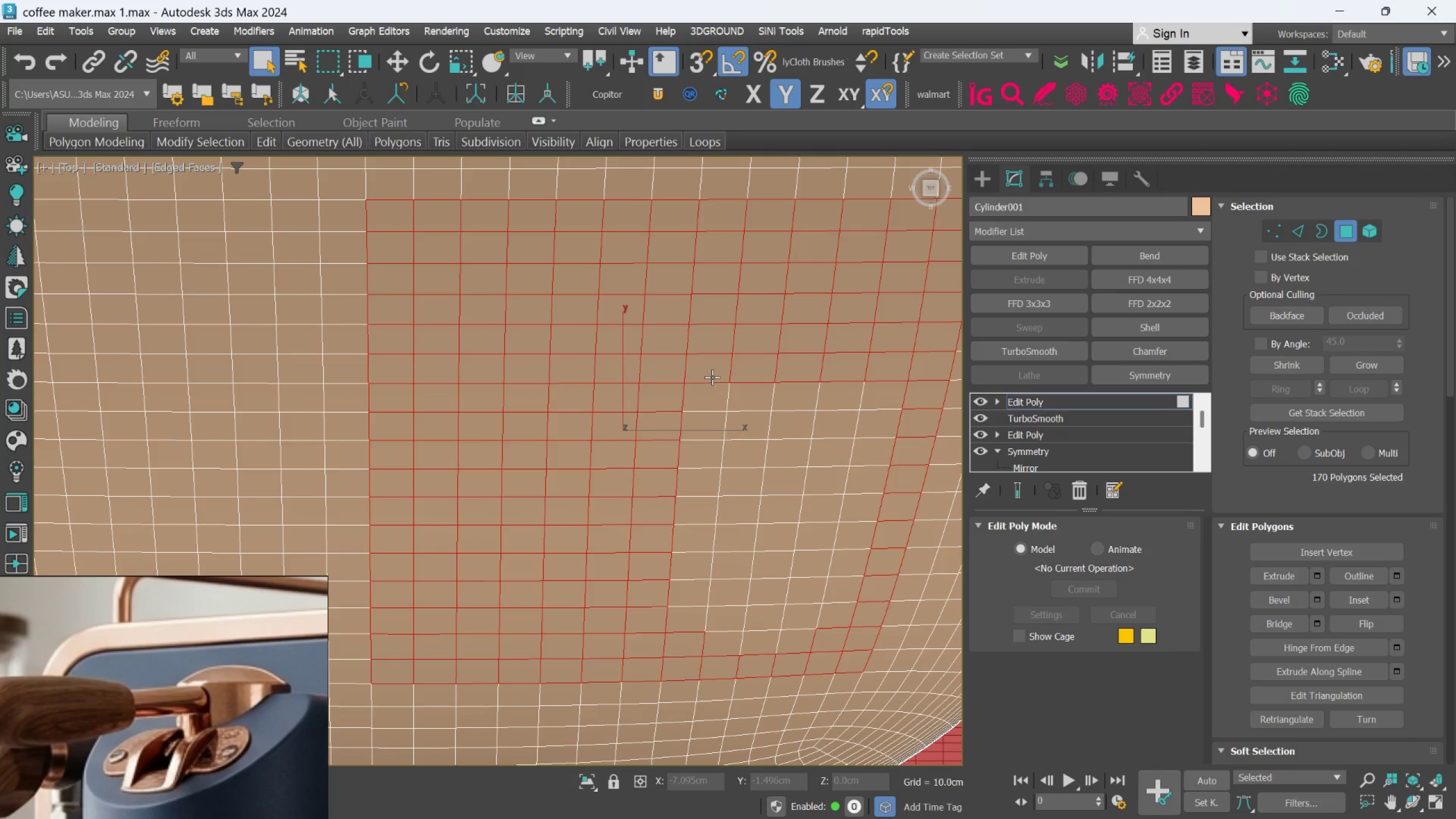 
double_click([712, 392])
 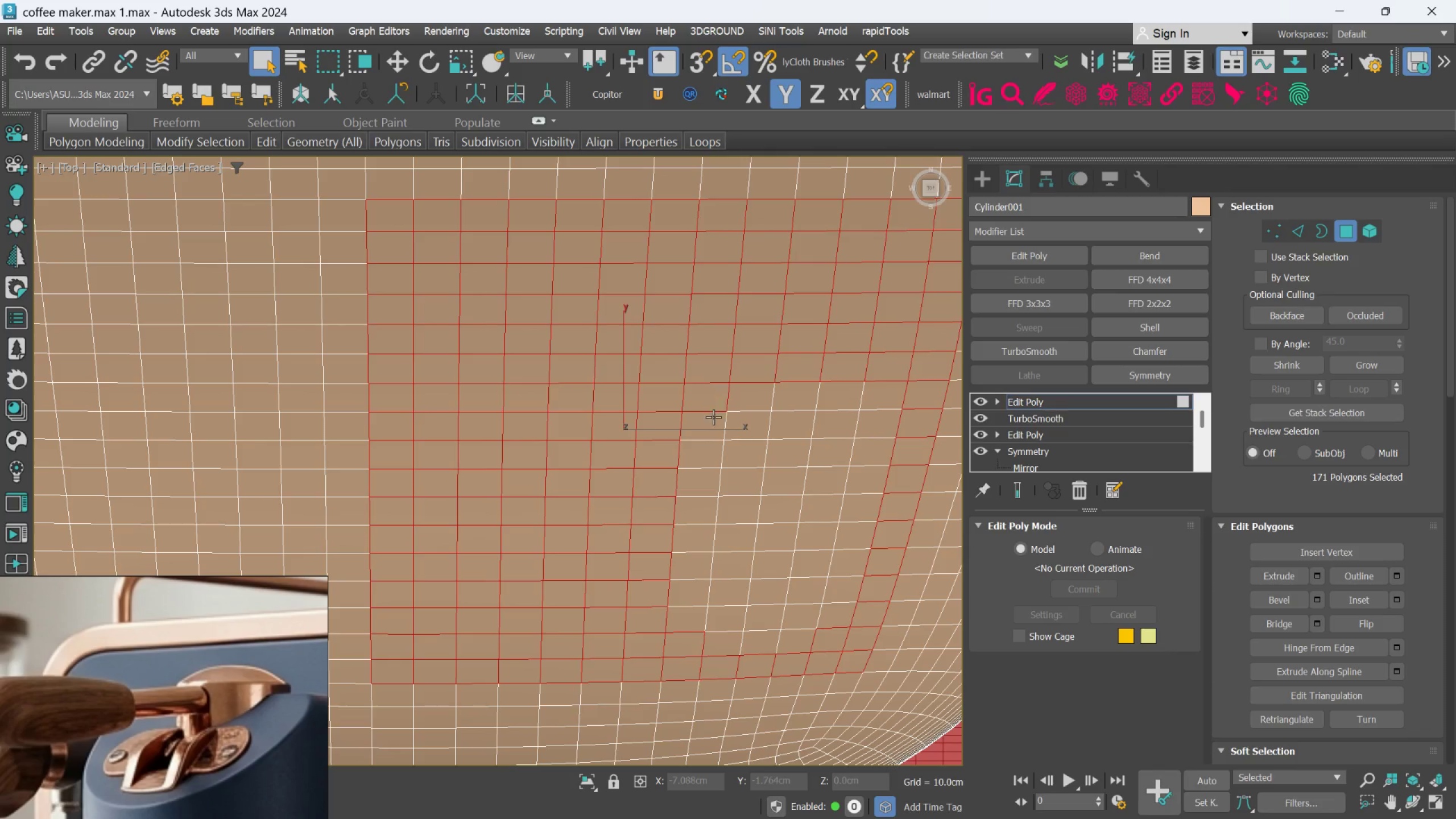 
triple_click([713, 420])
 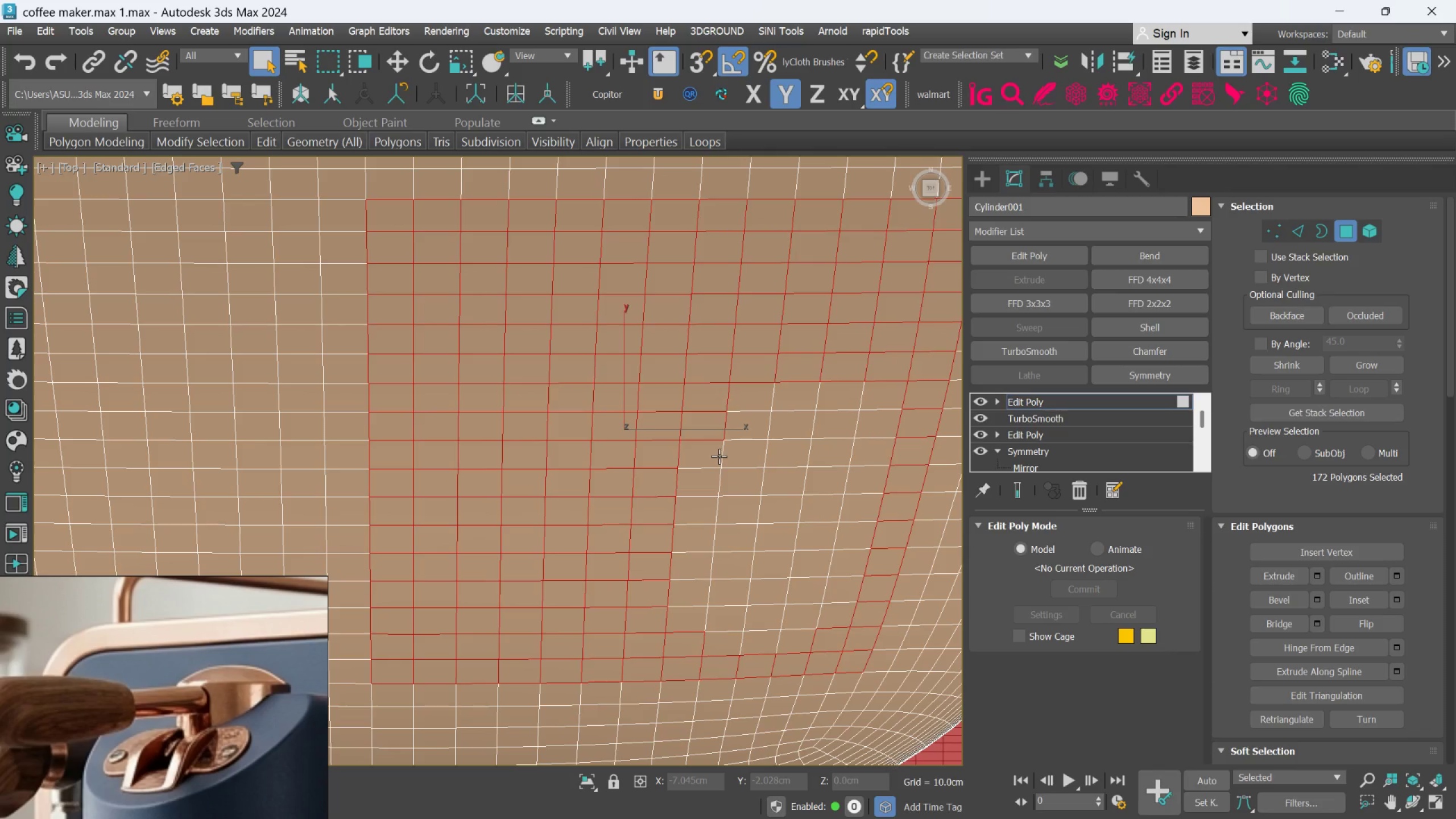 
left_click([718, 456])
 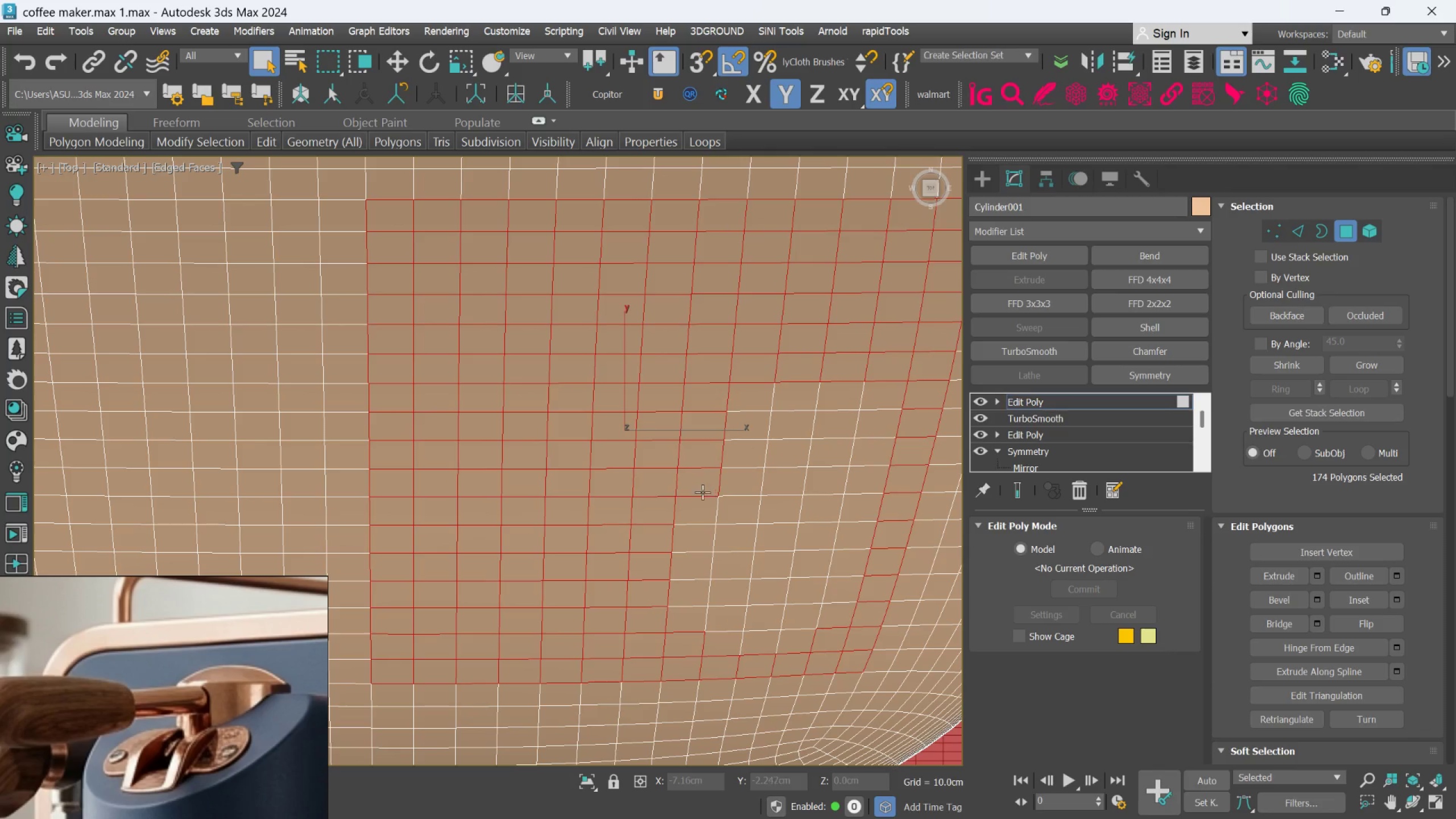 
double_click([698, 512])
 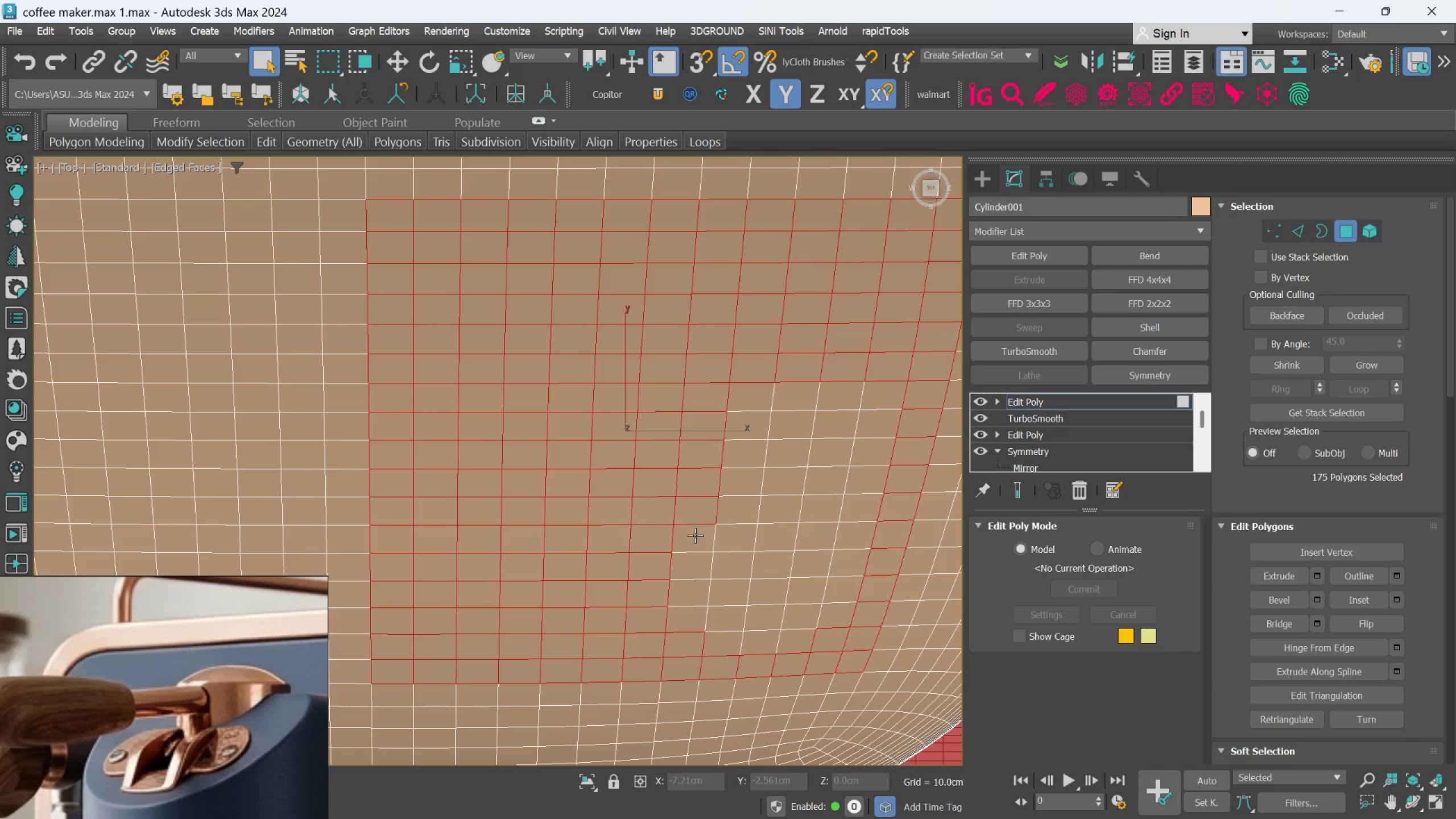 
triple_click([695, 536])
 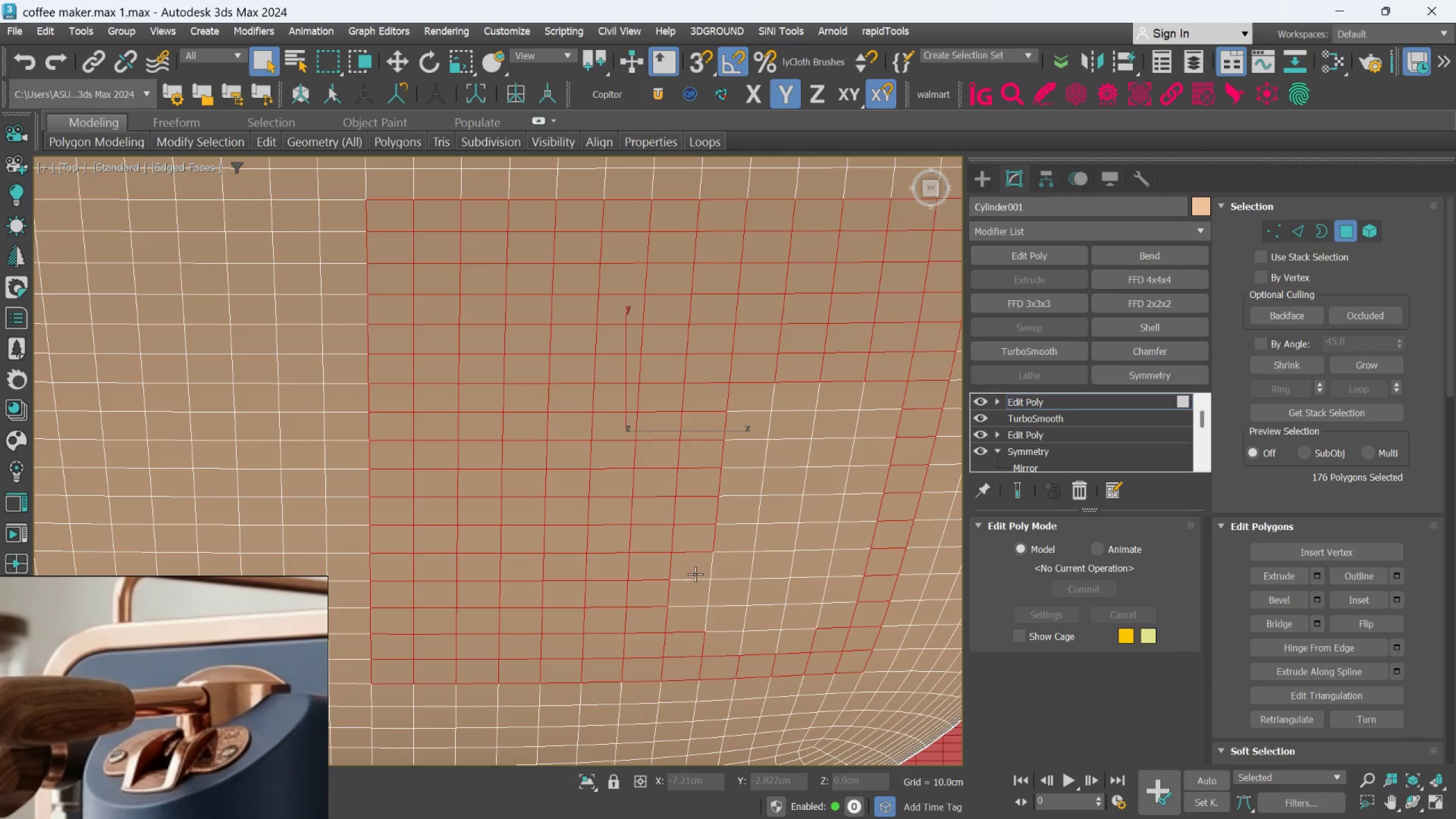 
triple_click([695, 574])
 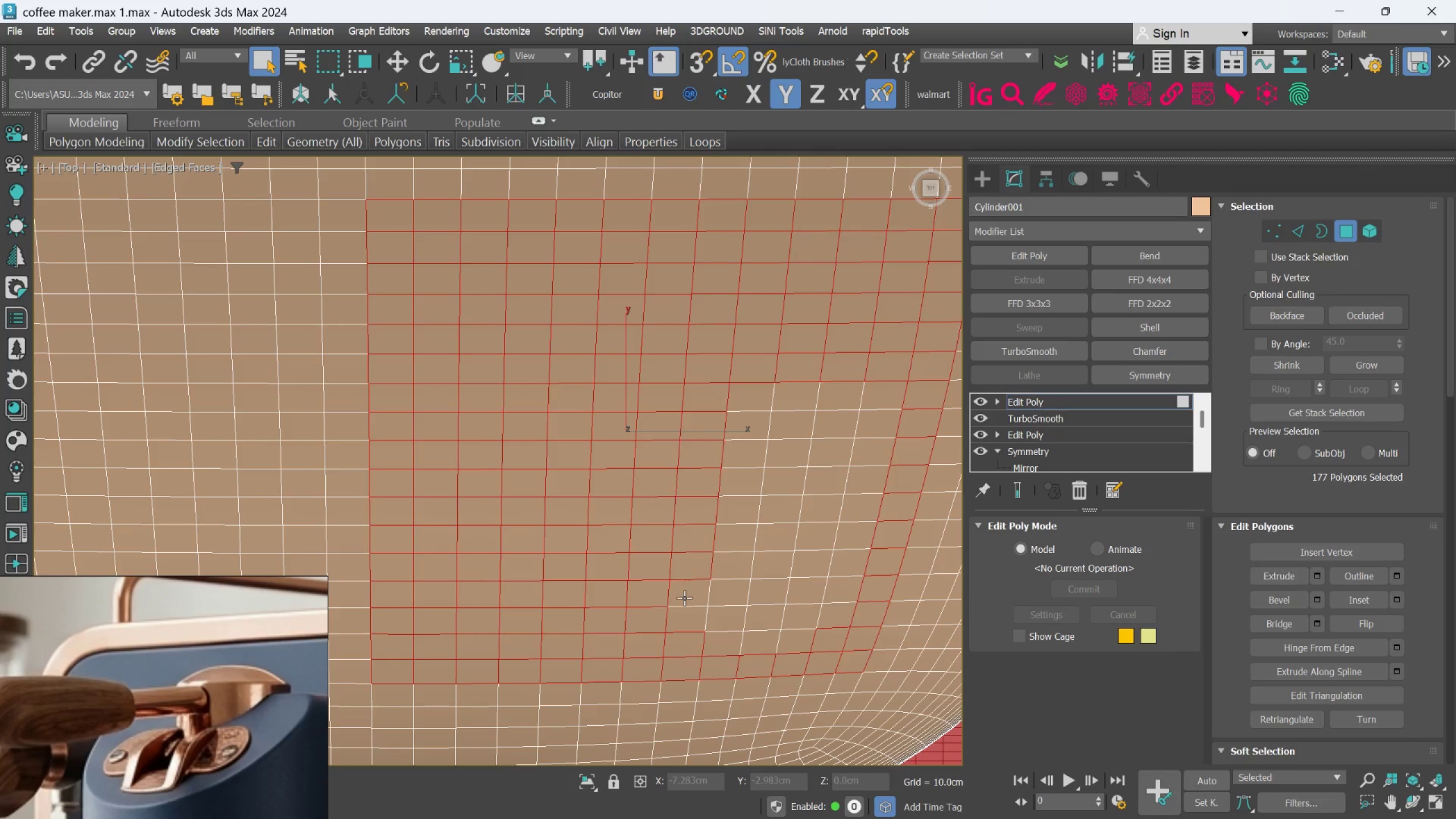 
triple_click([684, 598])
 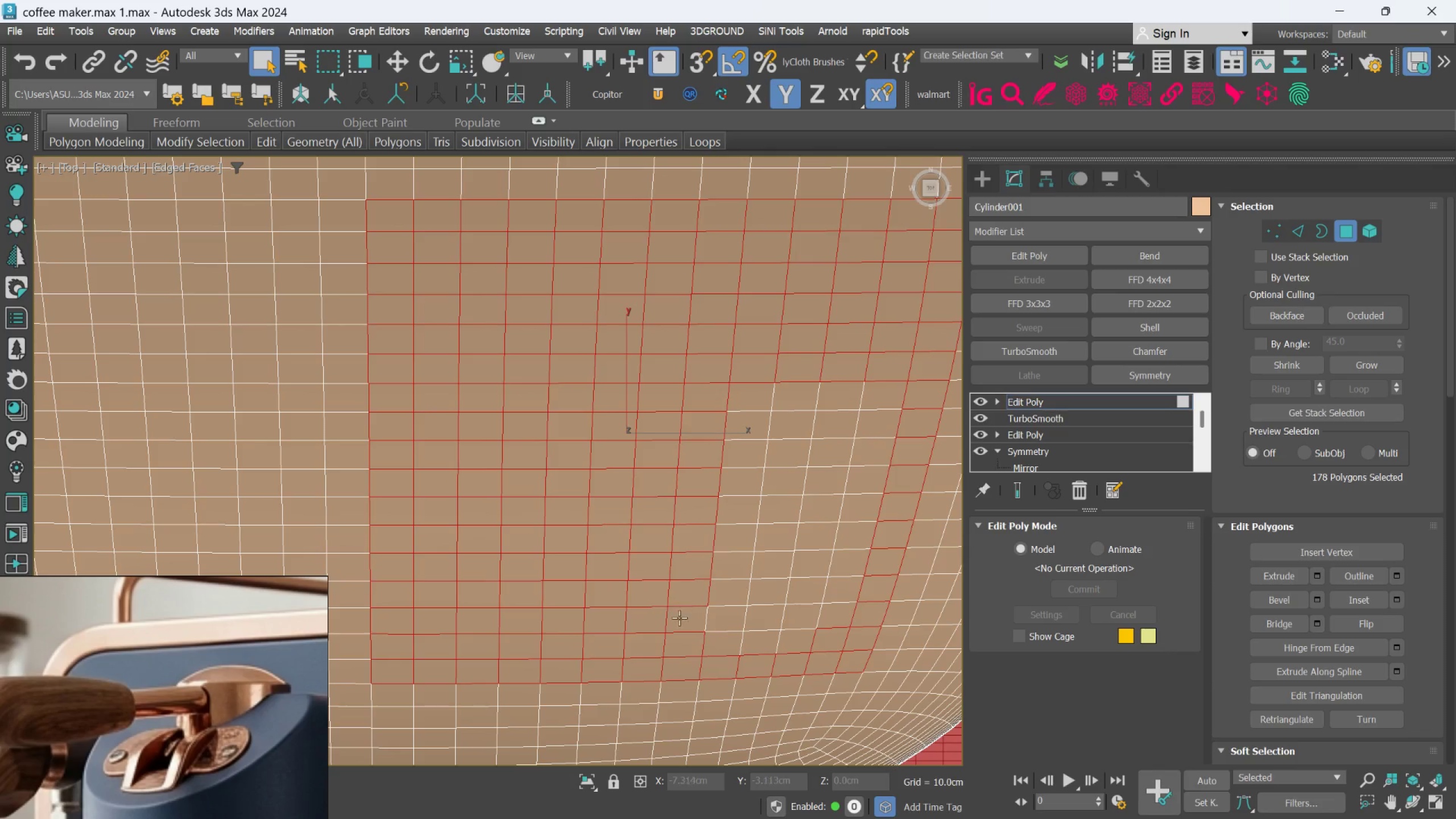 
triple_click([678, 622])
 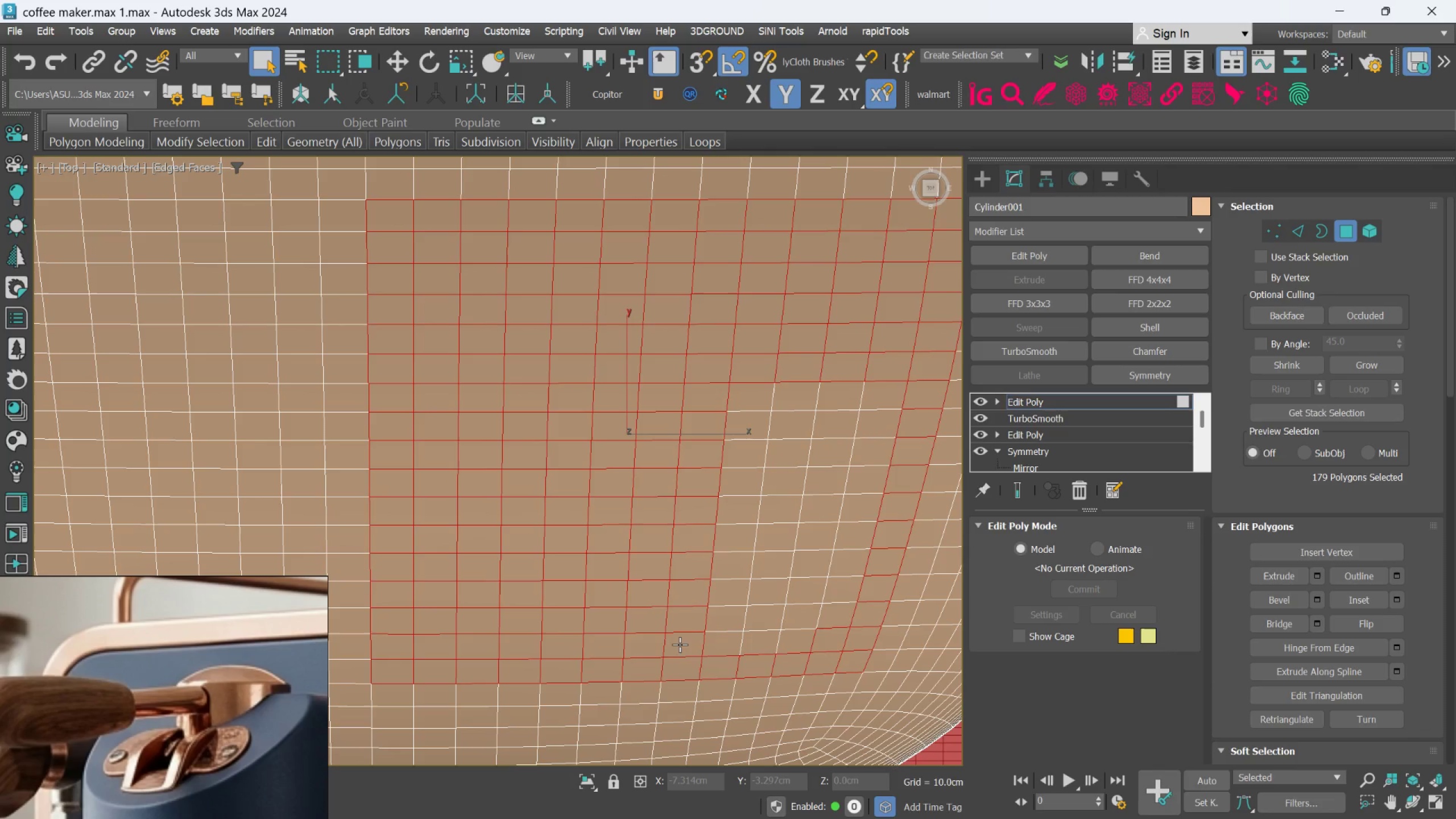 
triple_click([680, 646])
 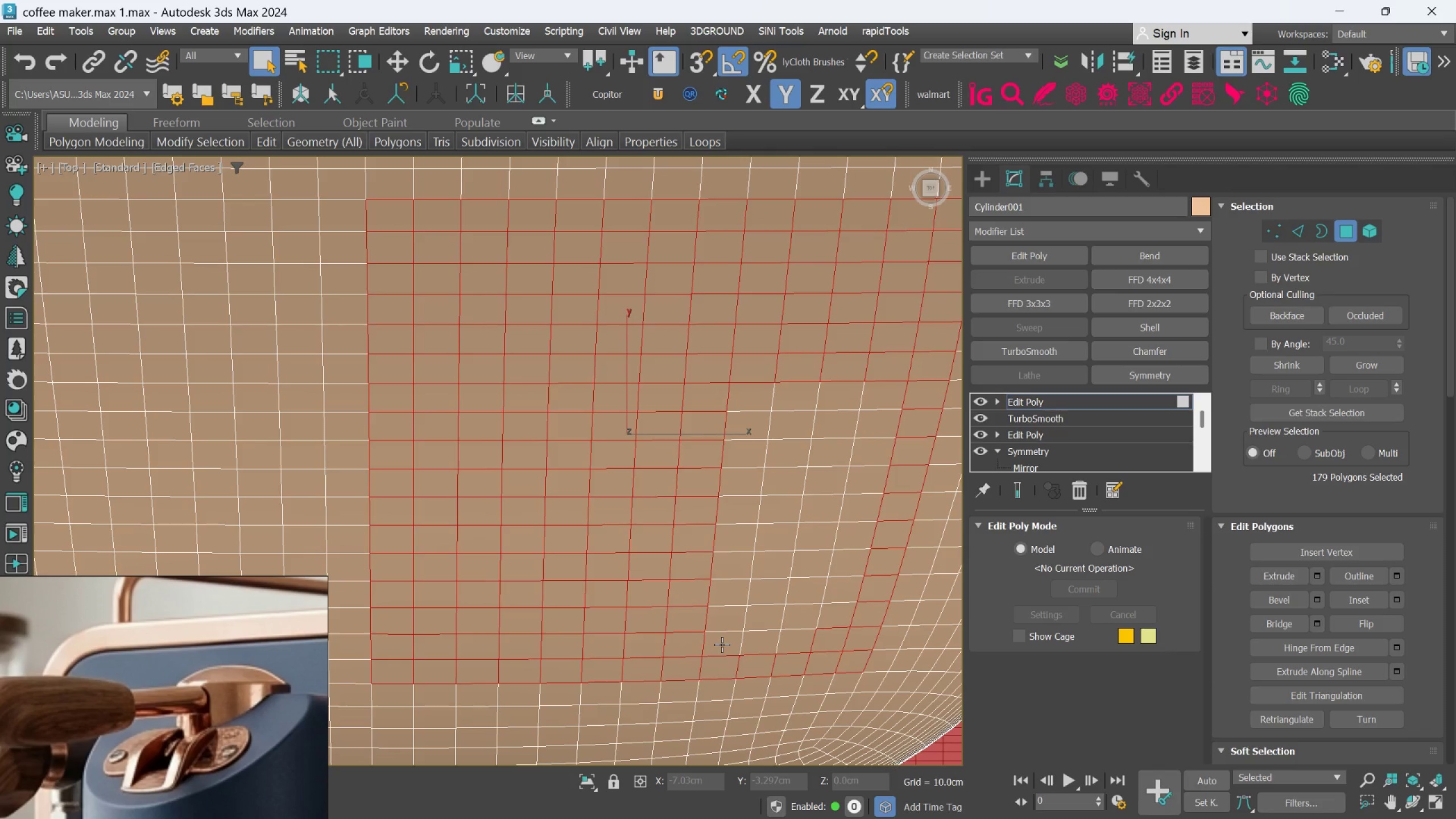 
triple_click([722, 644])
 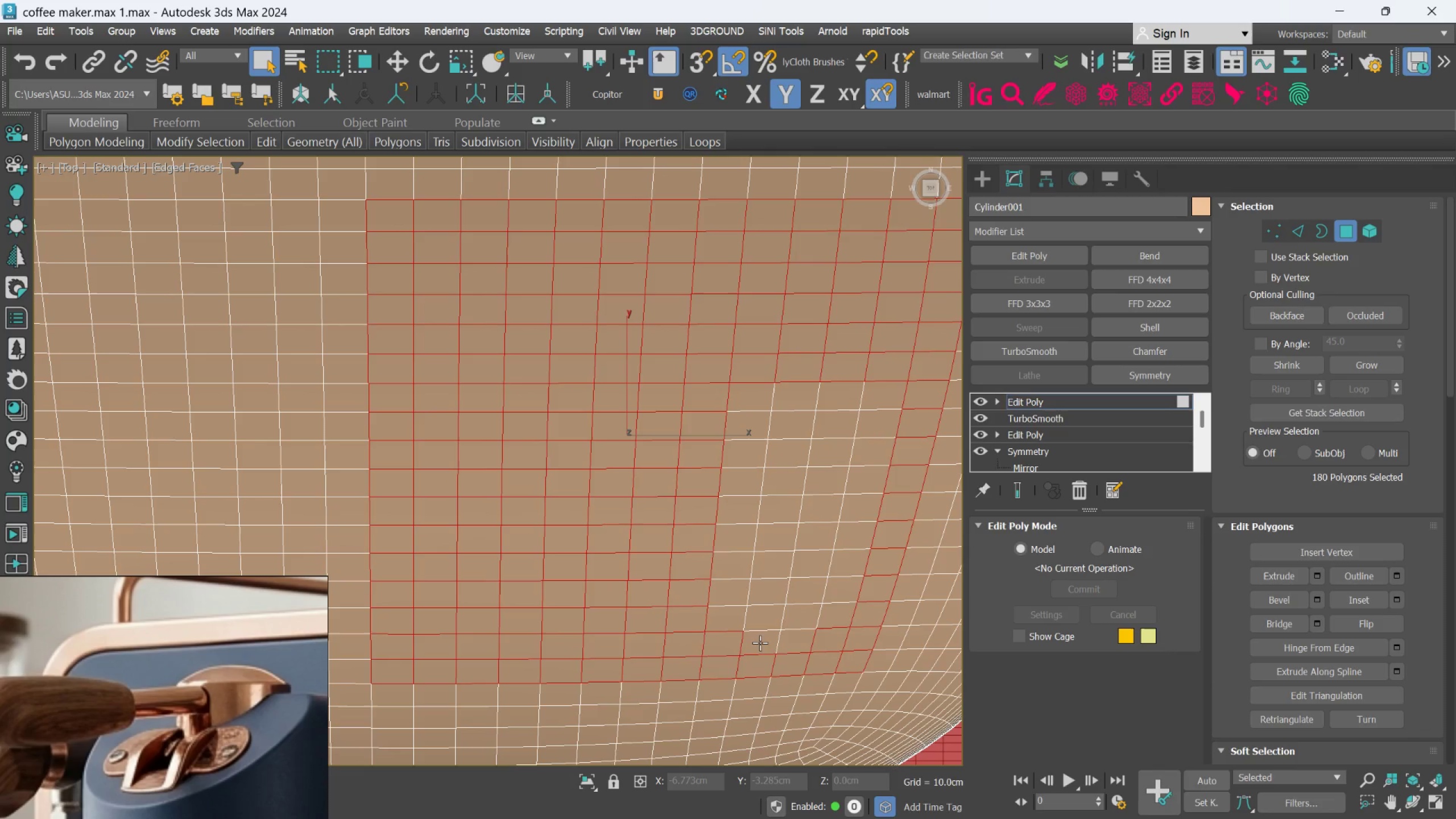 
triple_click([763, 643])
 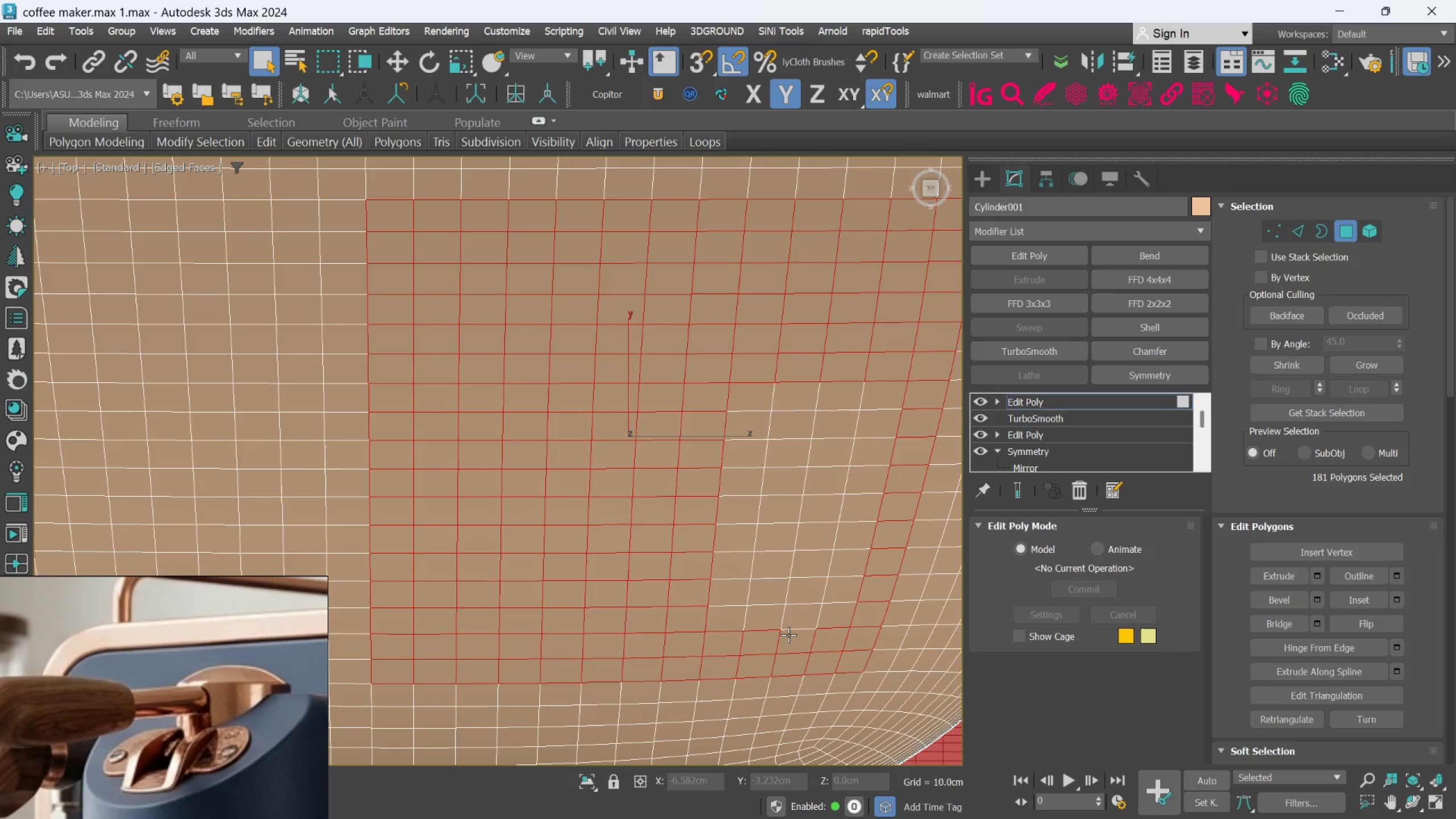 
triple_click([788, 635])
 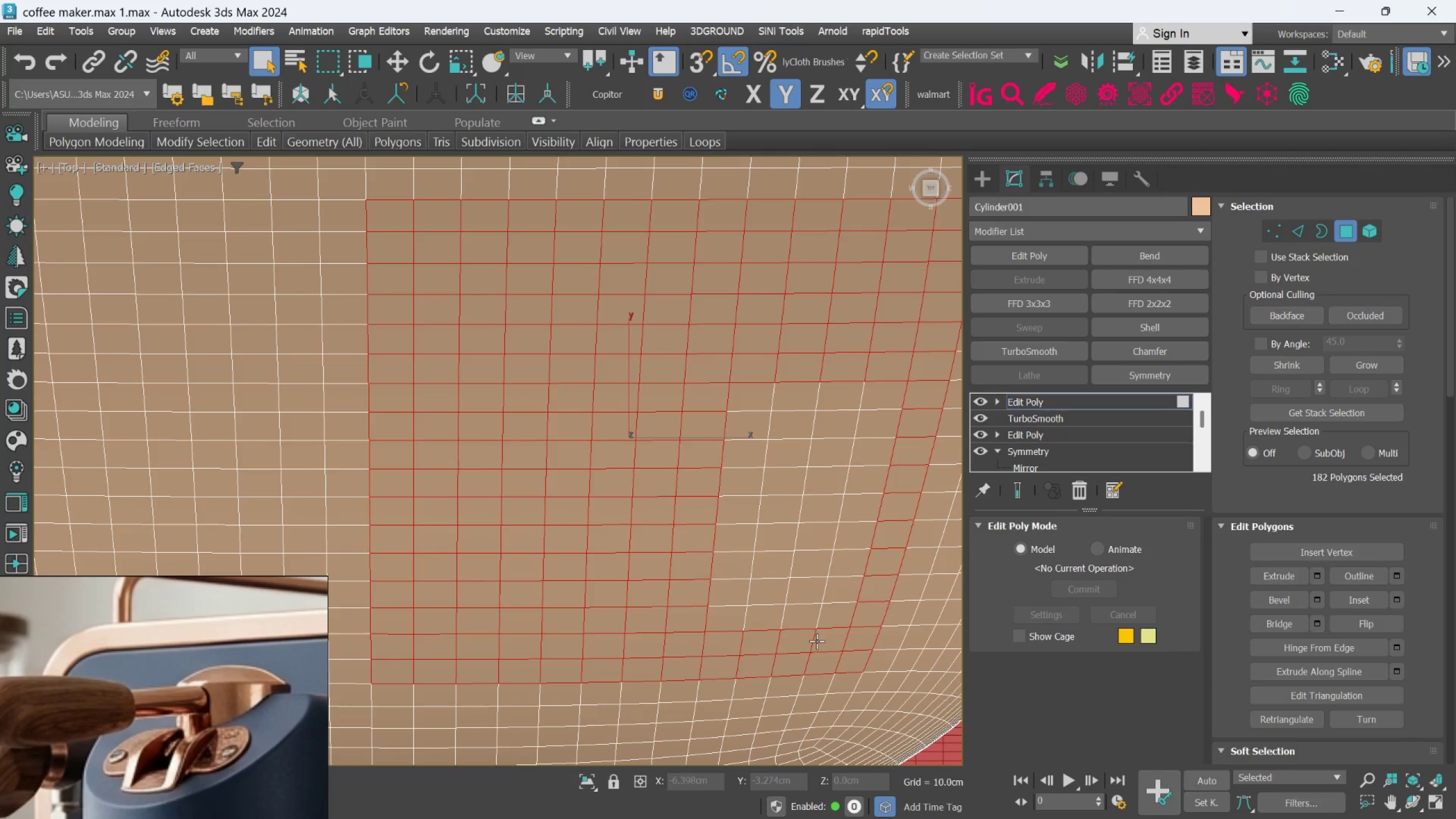 
triple_click([818, 641])
 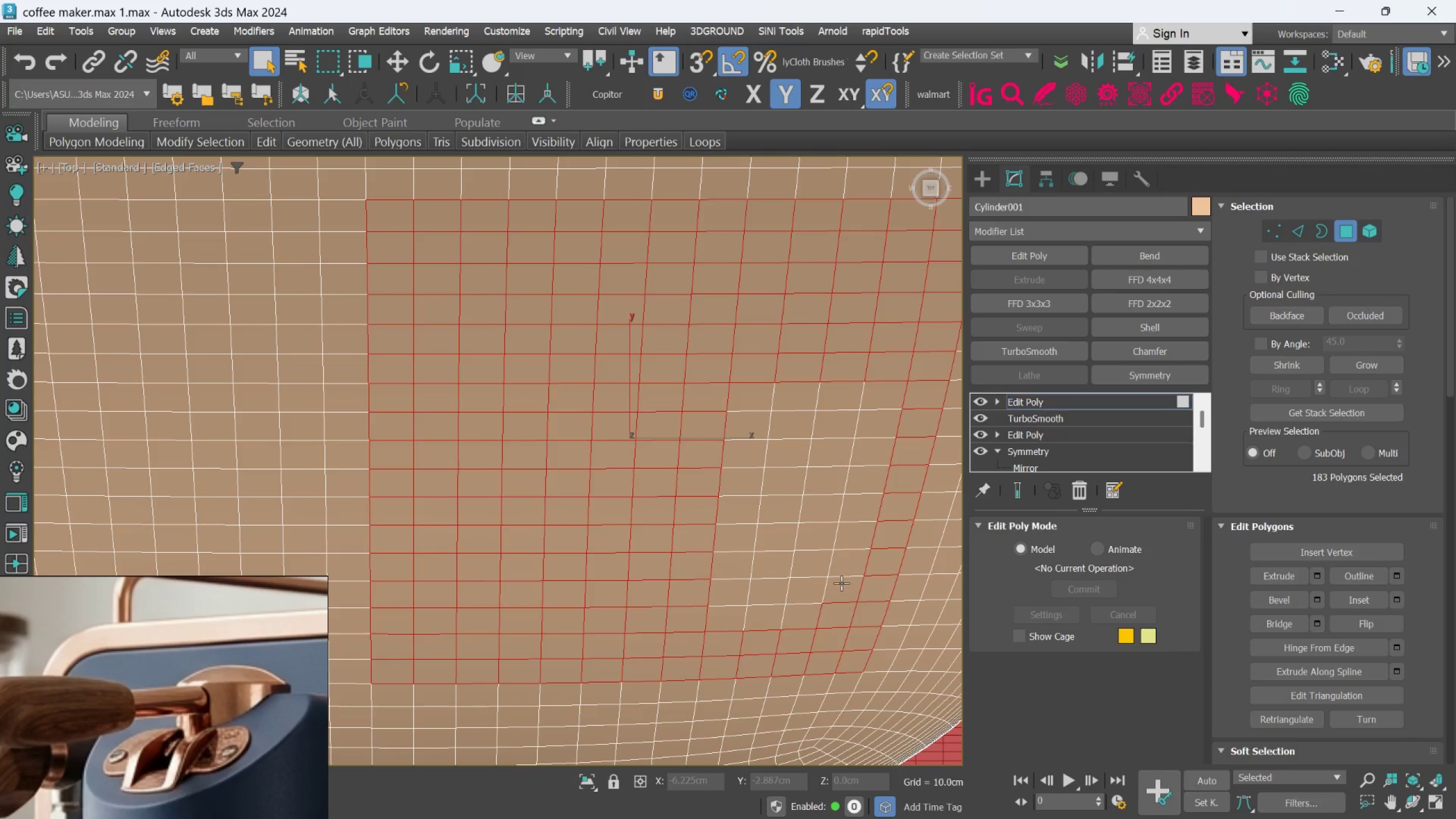 
triple_click([844, 570])
 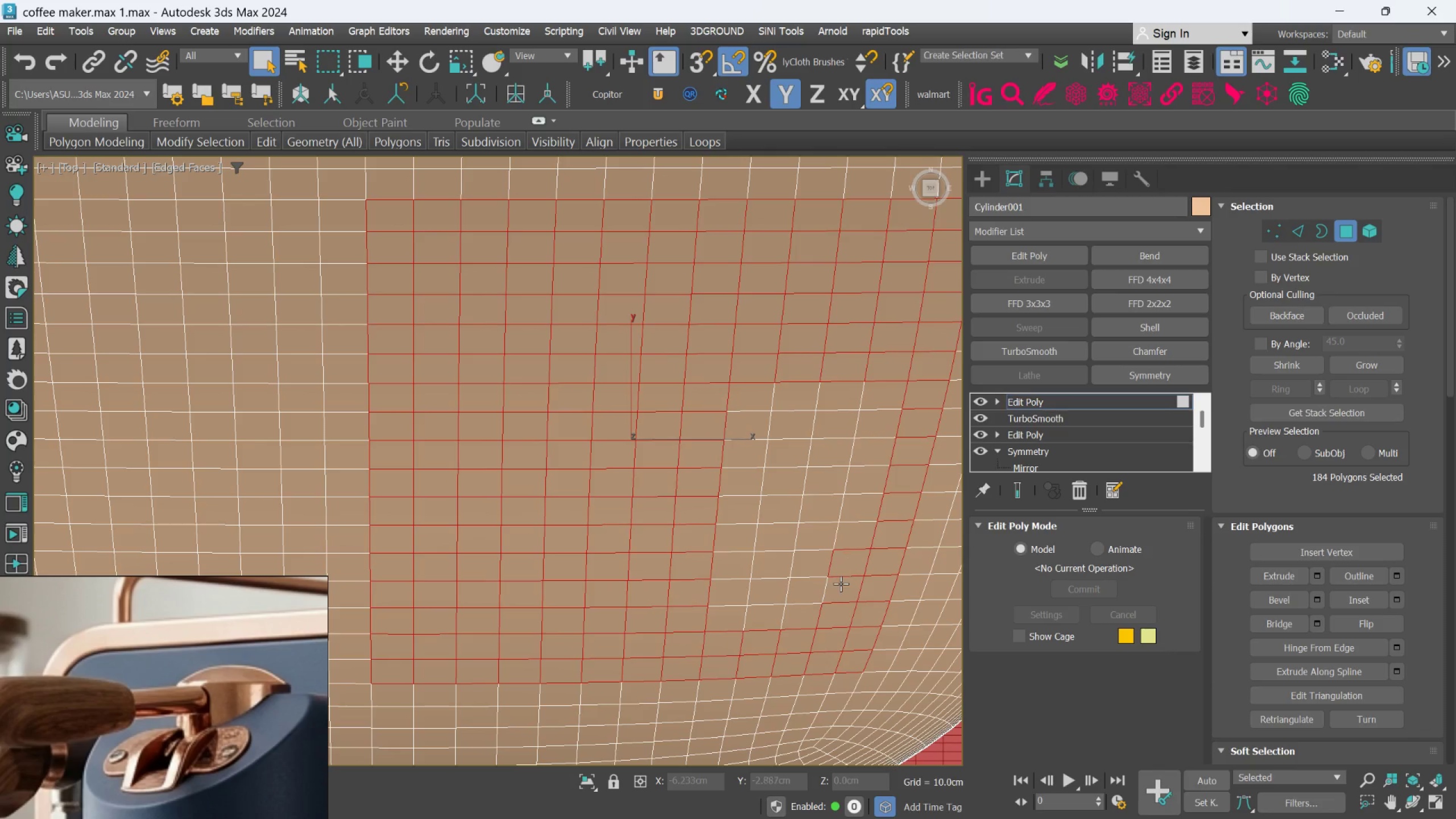 
left_click([841, 581])
 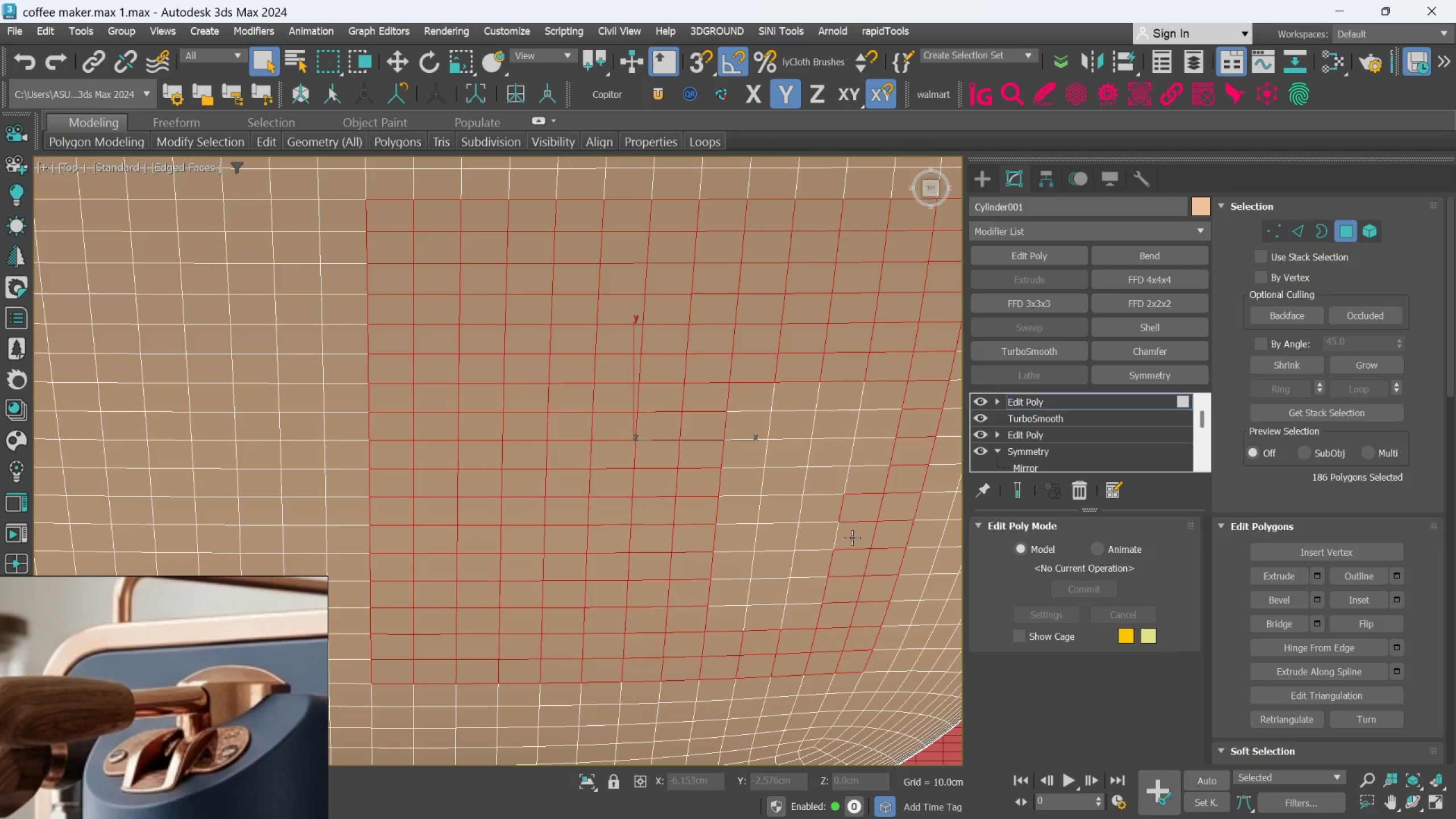 
double_click([853, 532])
 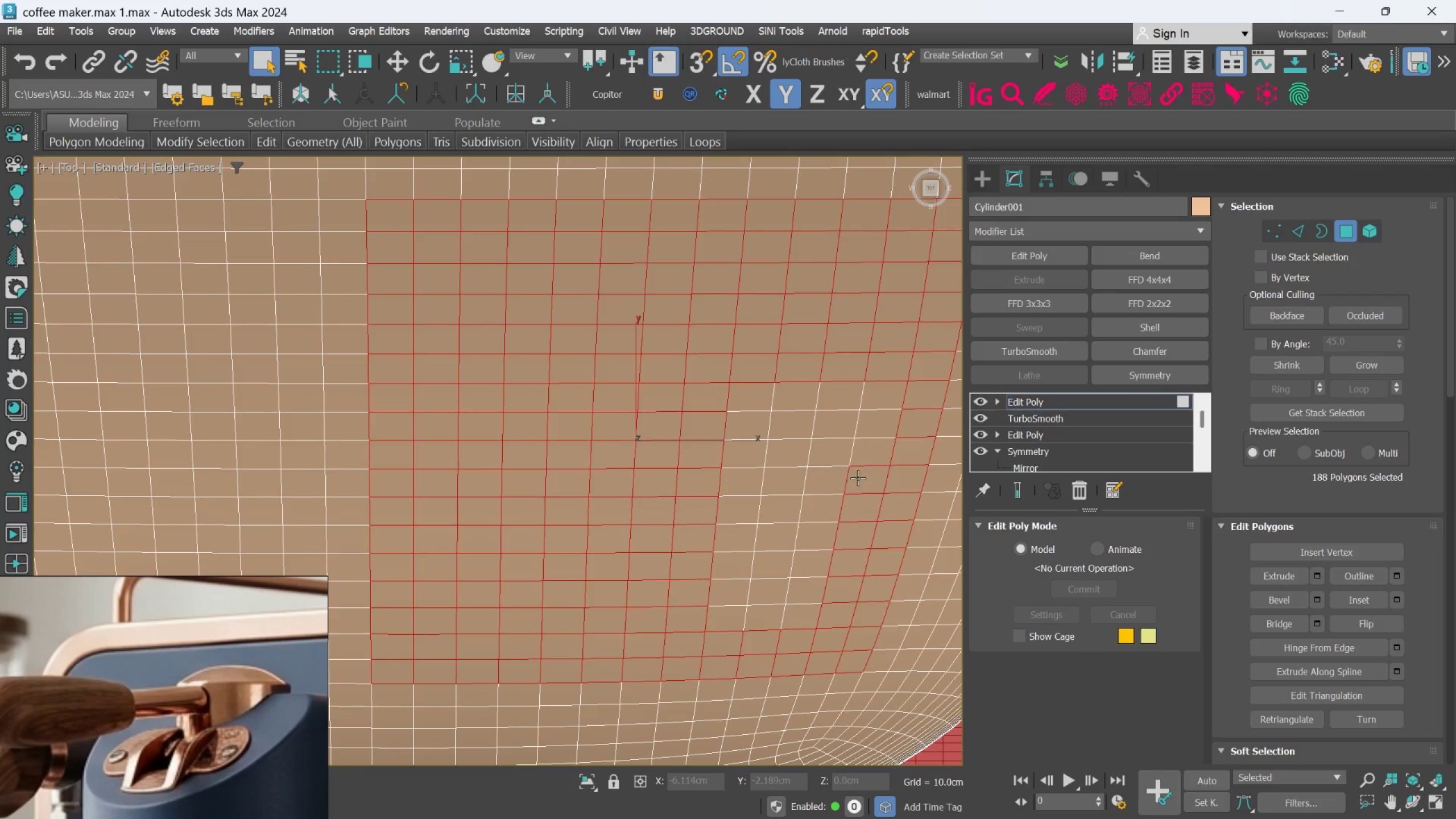 
triple_click([867, 450])
 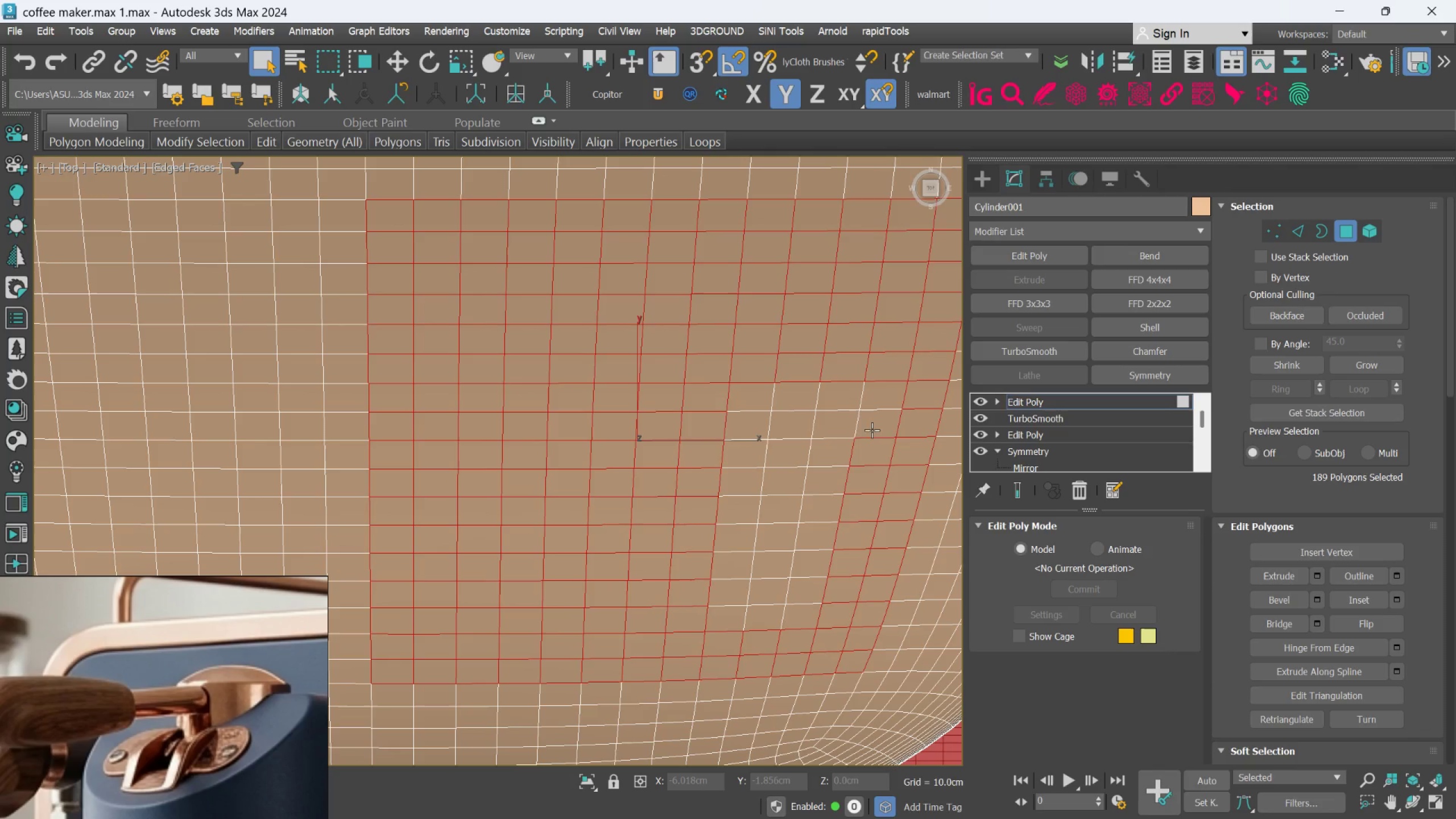 
triple_click([872, 428])
 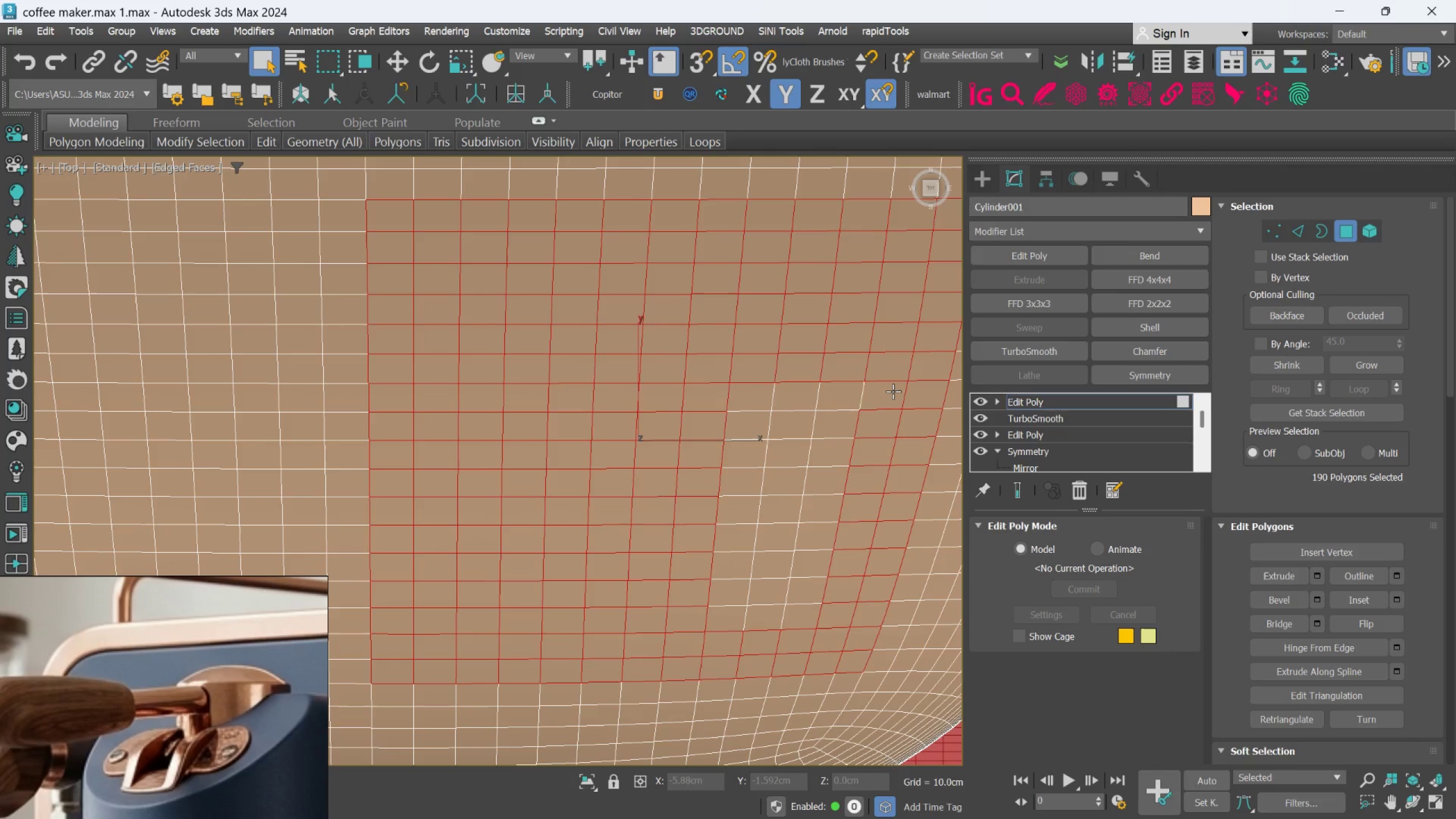 
triple_click([893, 391])
 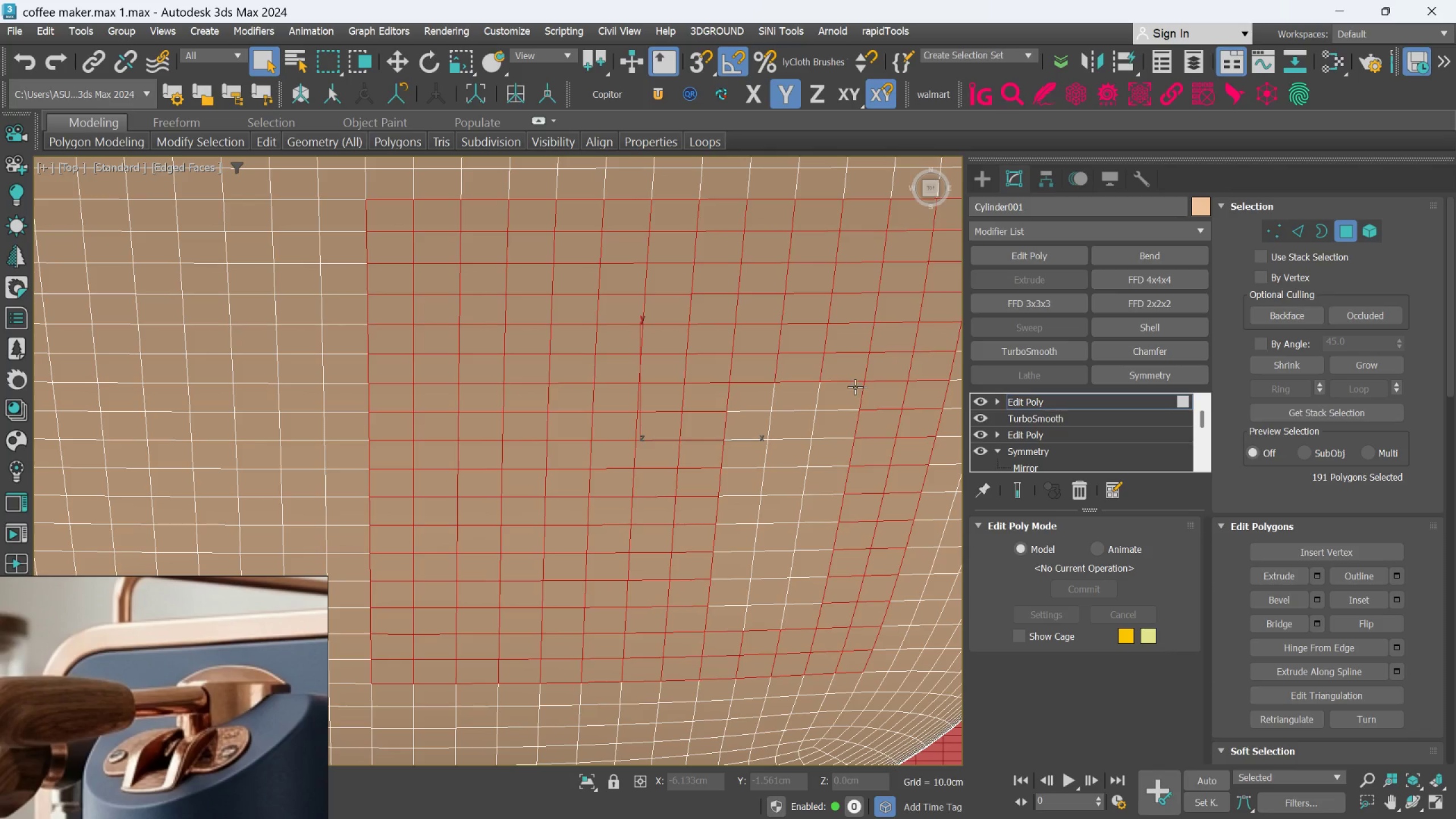 
triple_click([854, 387])
 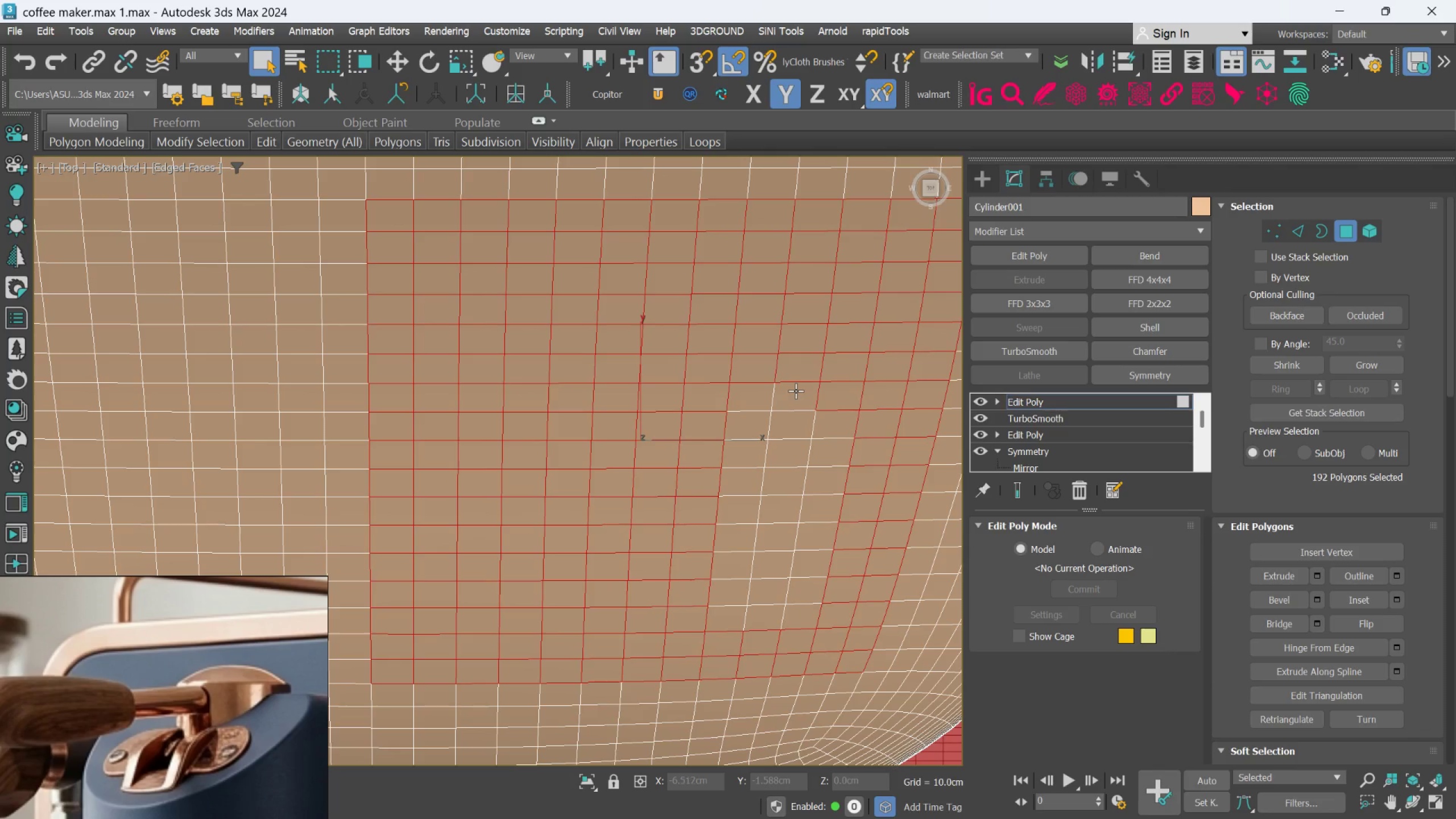 
triple_click([793, 391])
 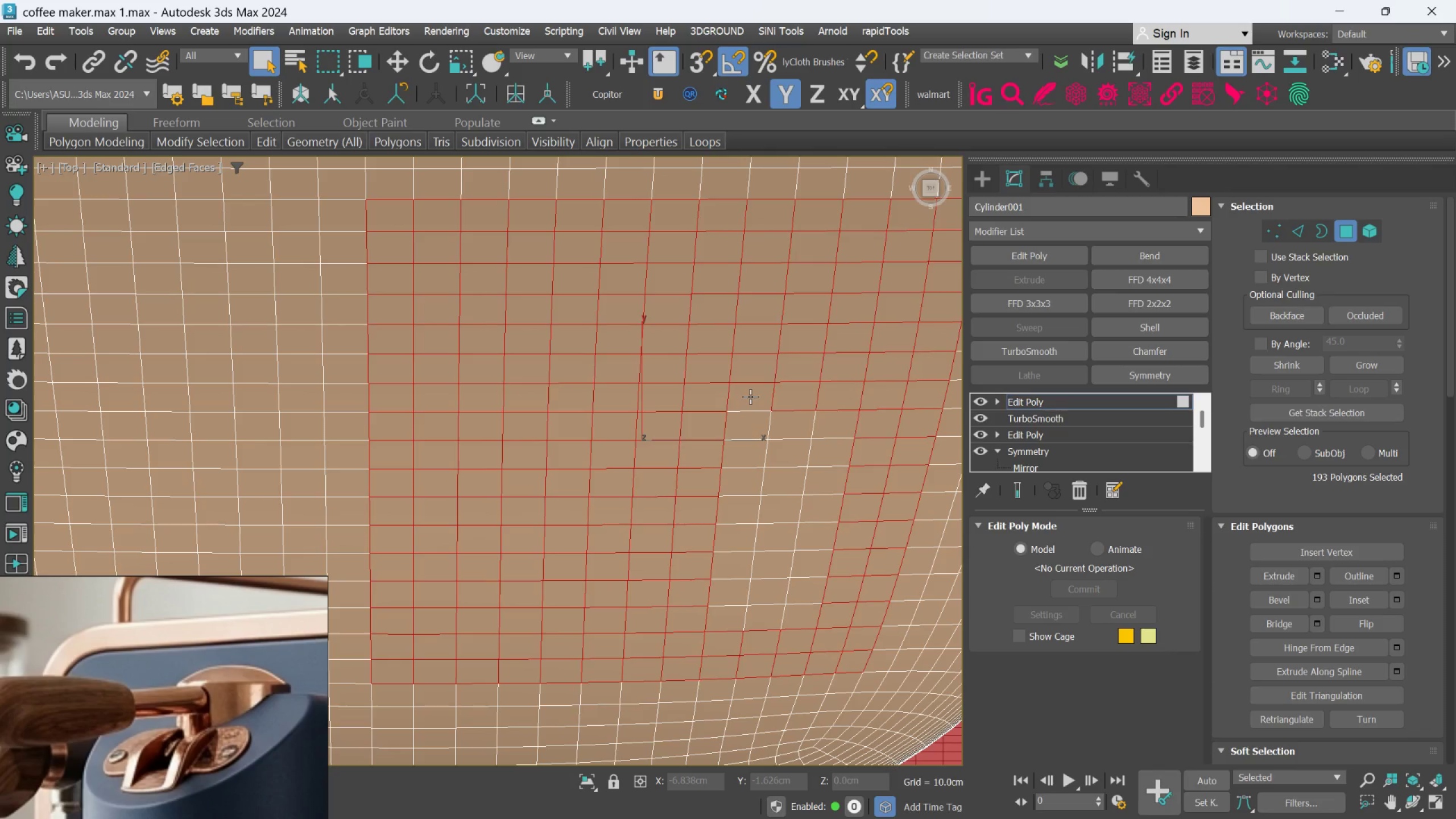 
triple_click([750, 396])
 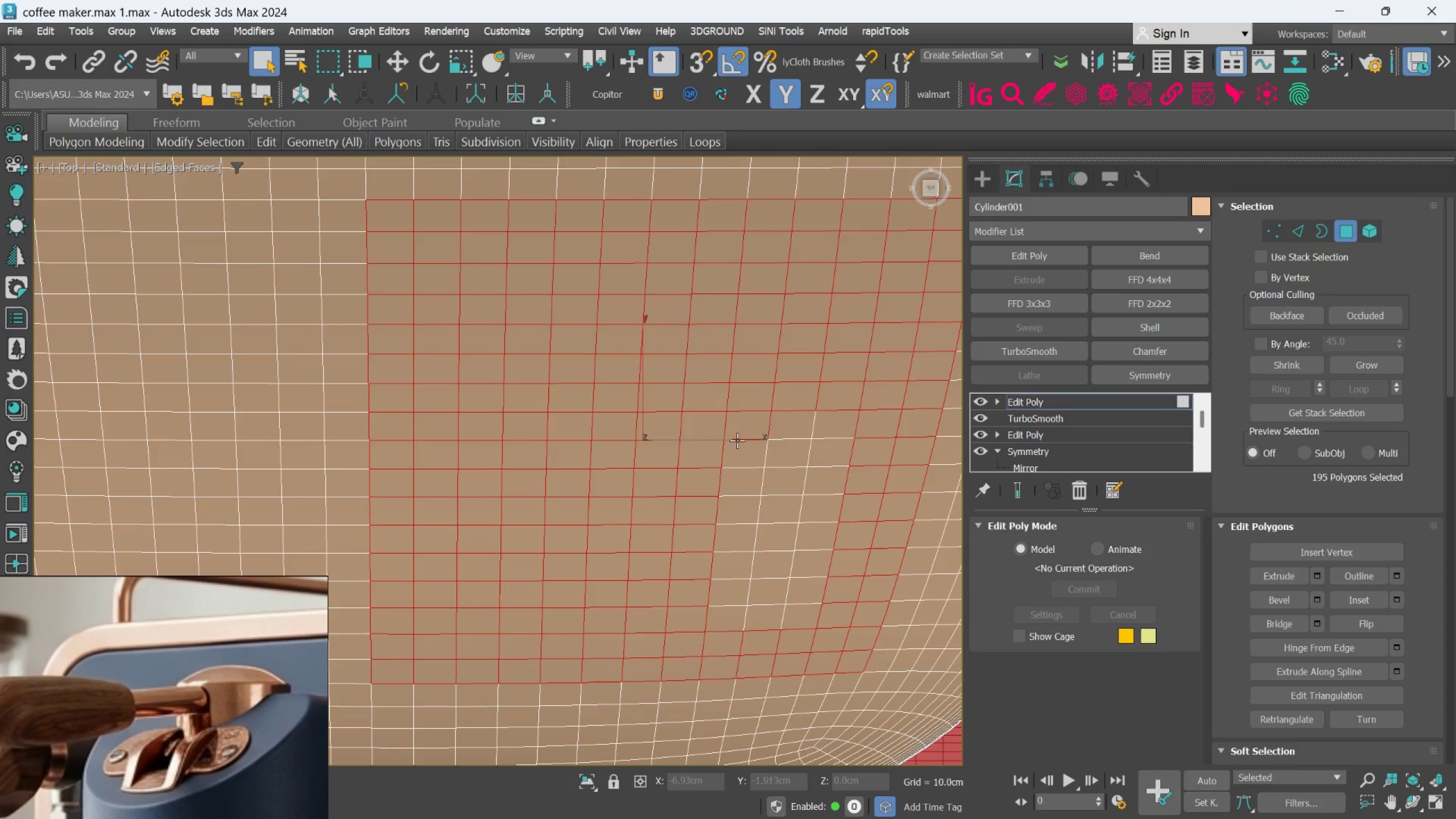 
double_click([739, 450])
 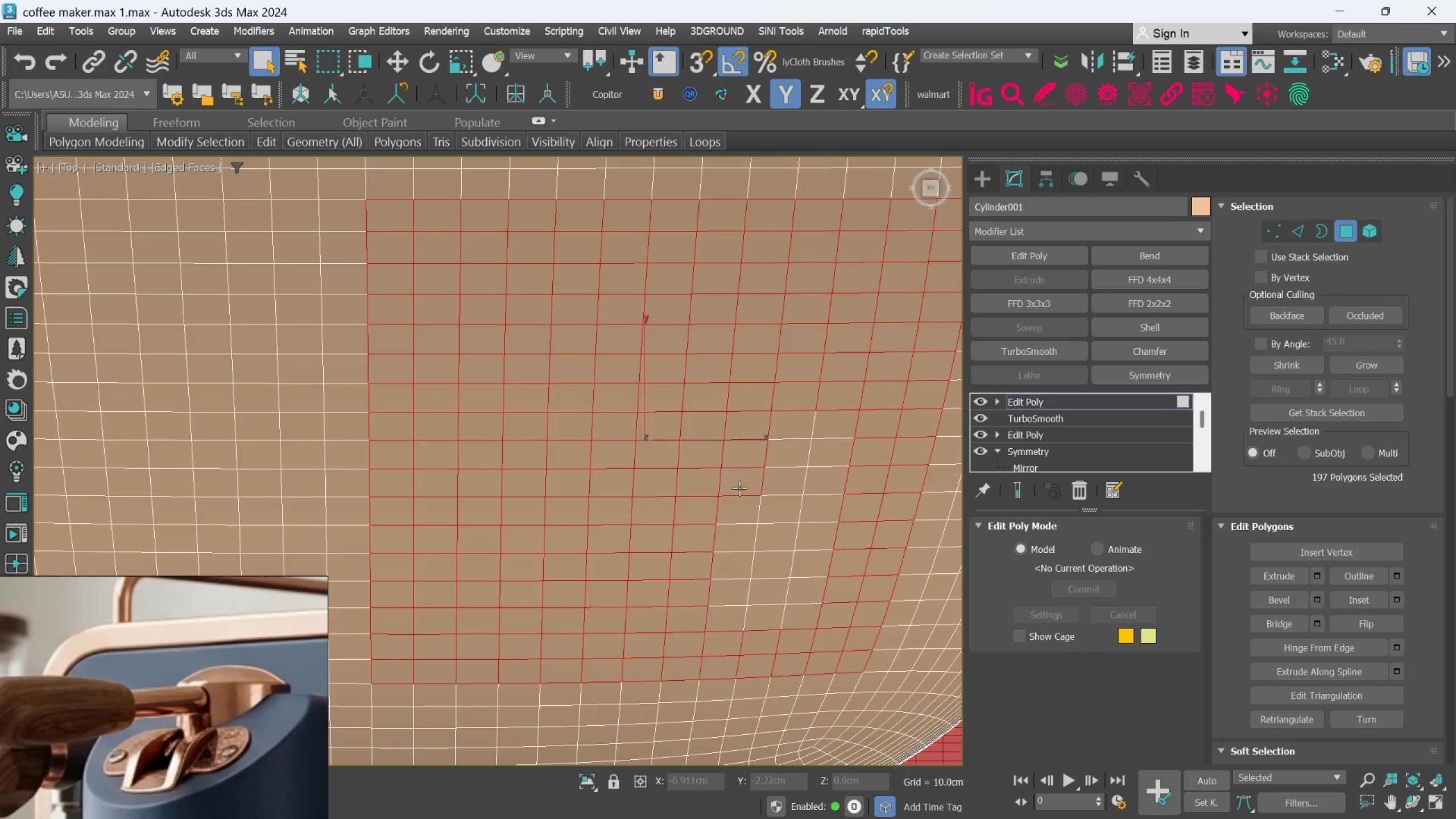 
double_click([737, 506])
 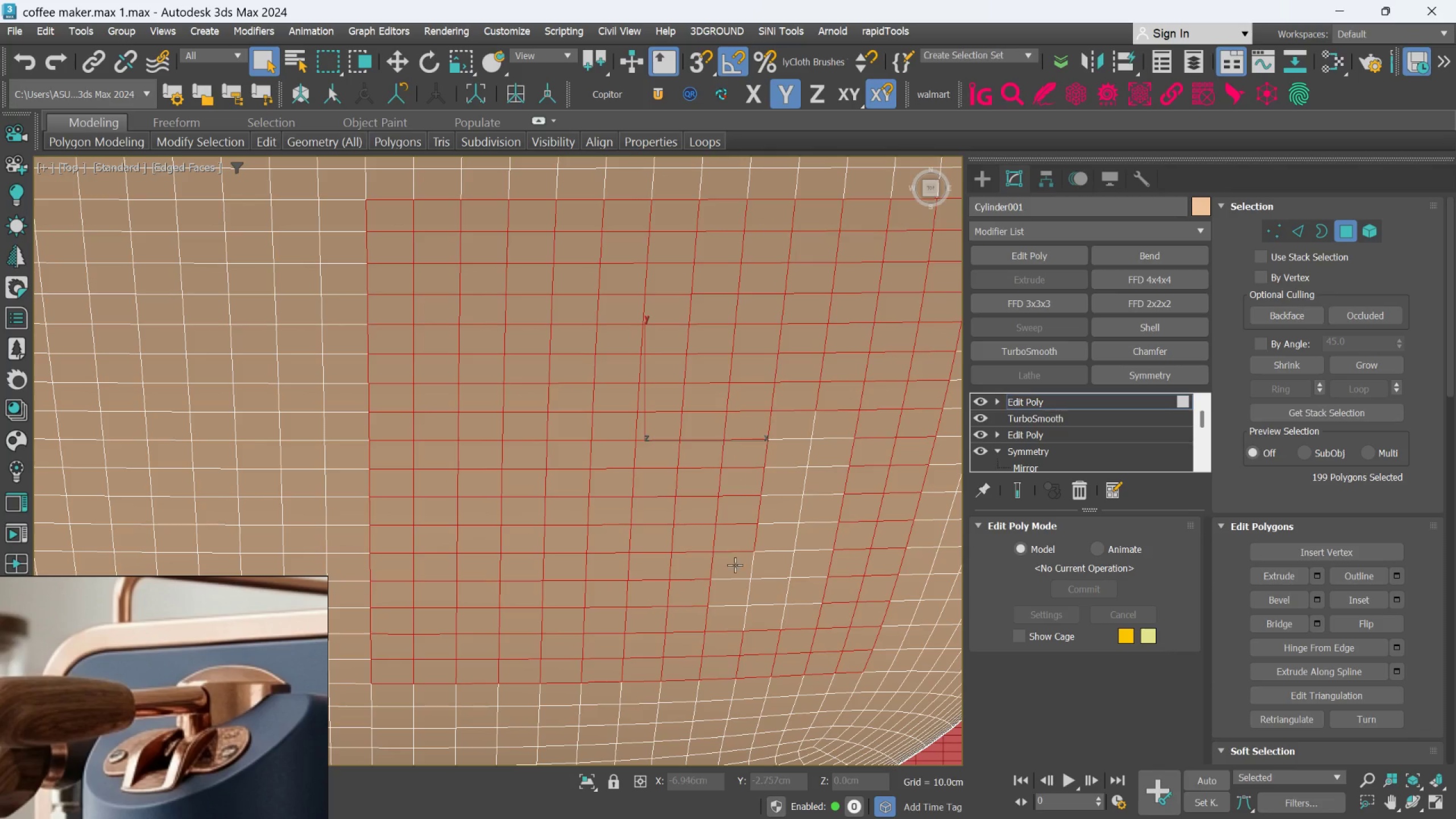 
double_click([735, 567])
 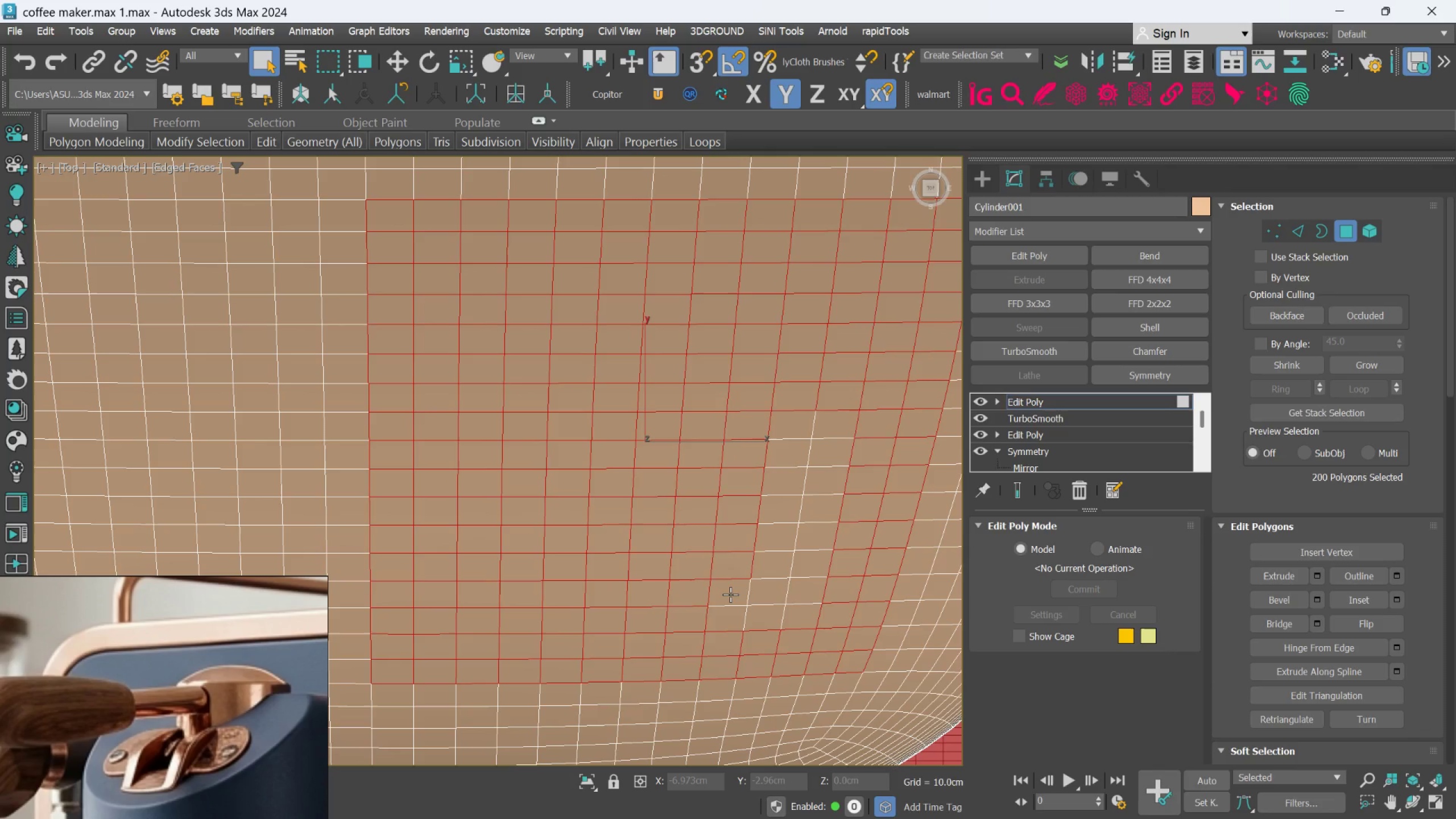 
triple_click([730, 594])
 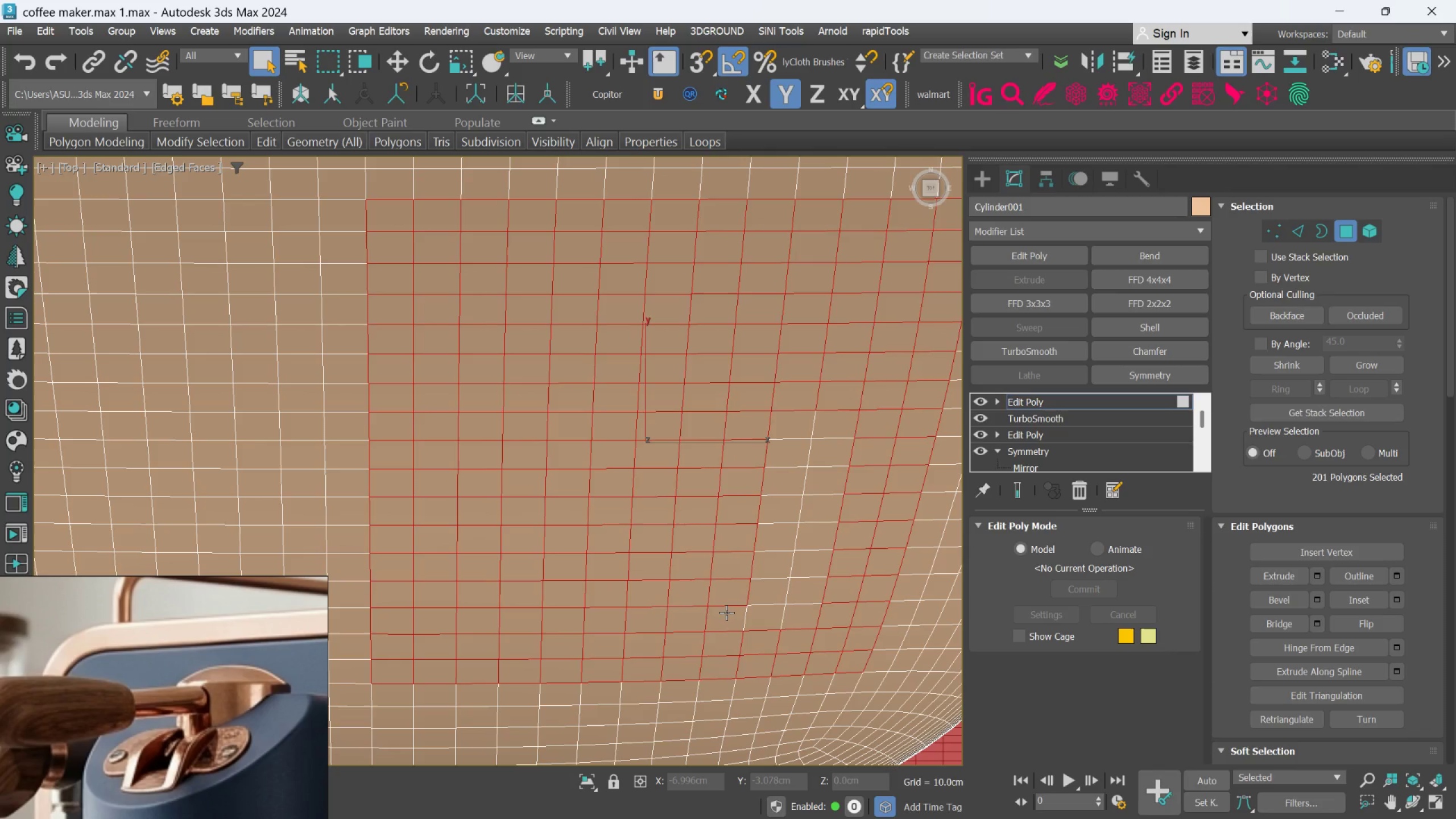 
triple_click([726, 613])
 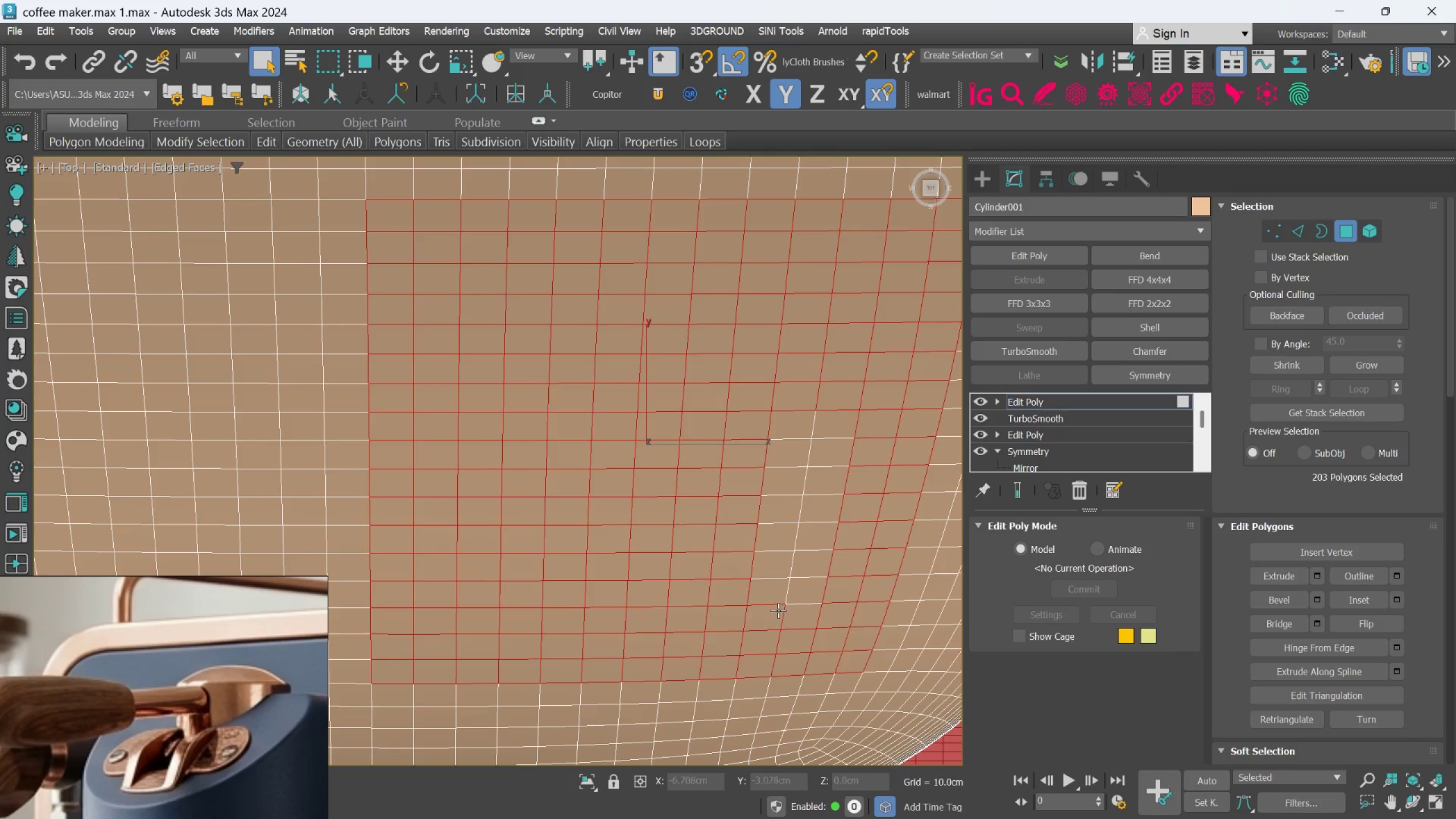 
double_click([798, 606])
 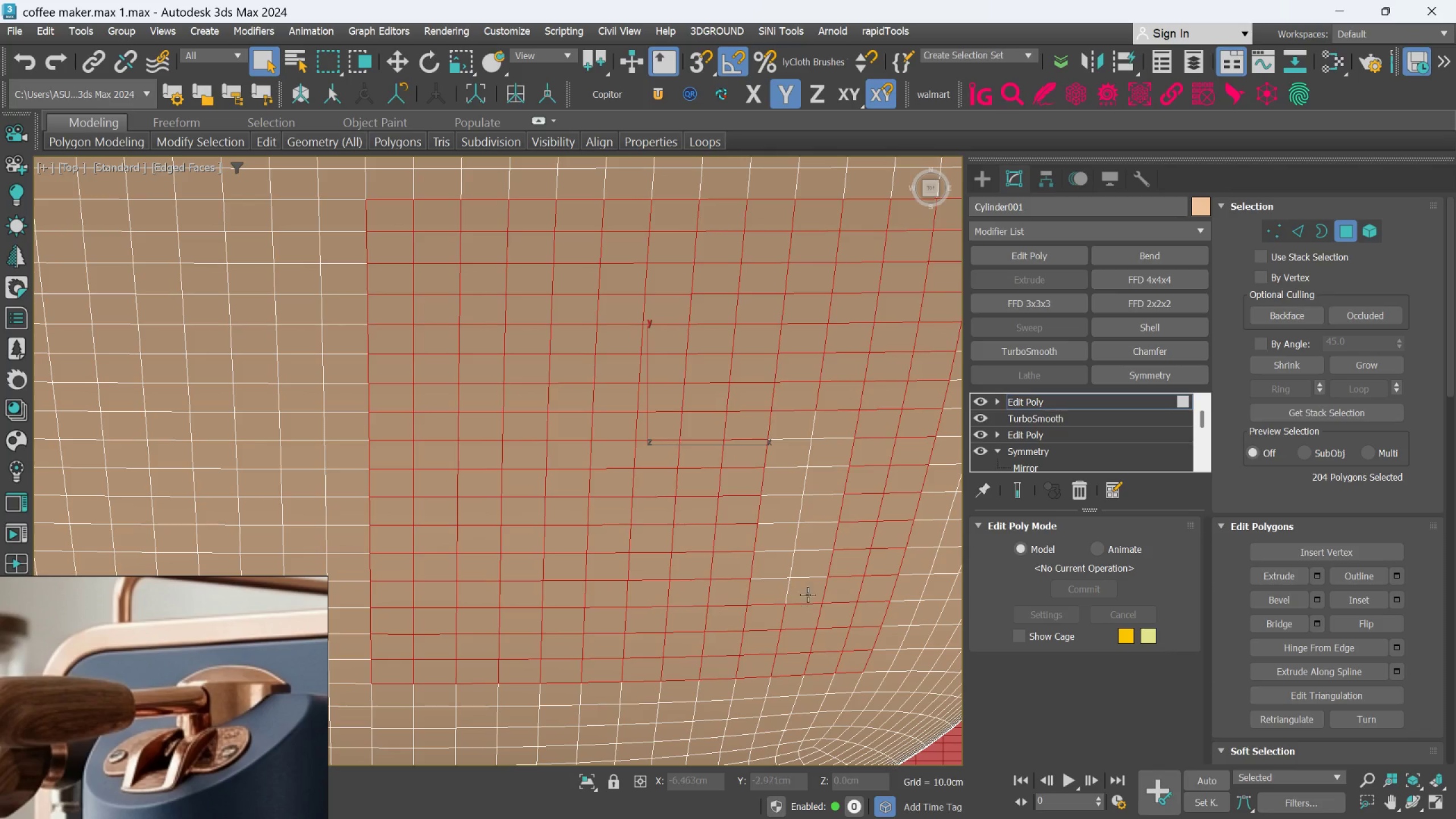 
triple_click([809, 593])
 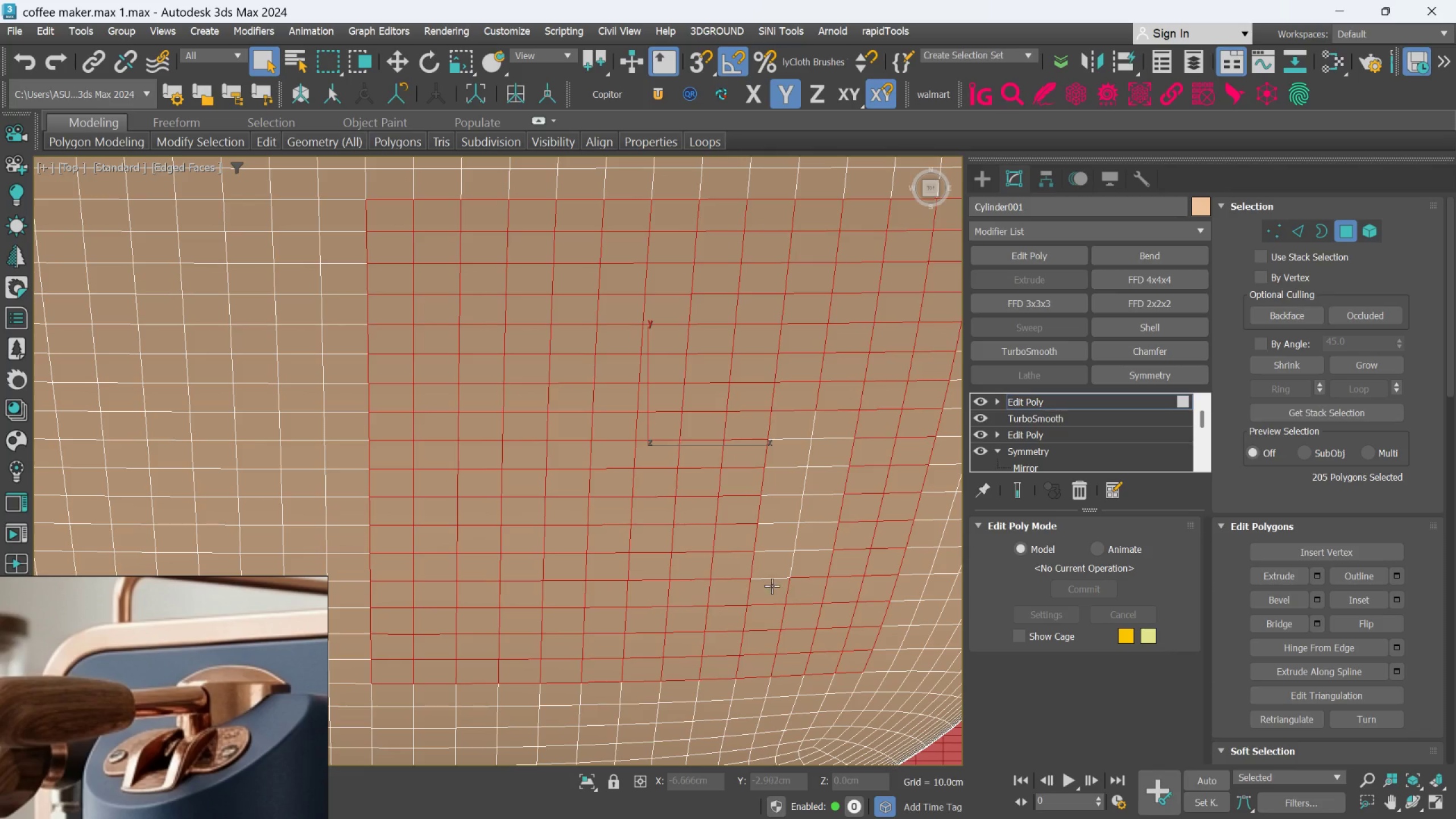 
triple_click([771, 585])
 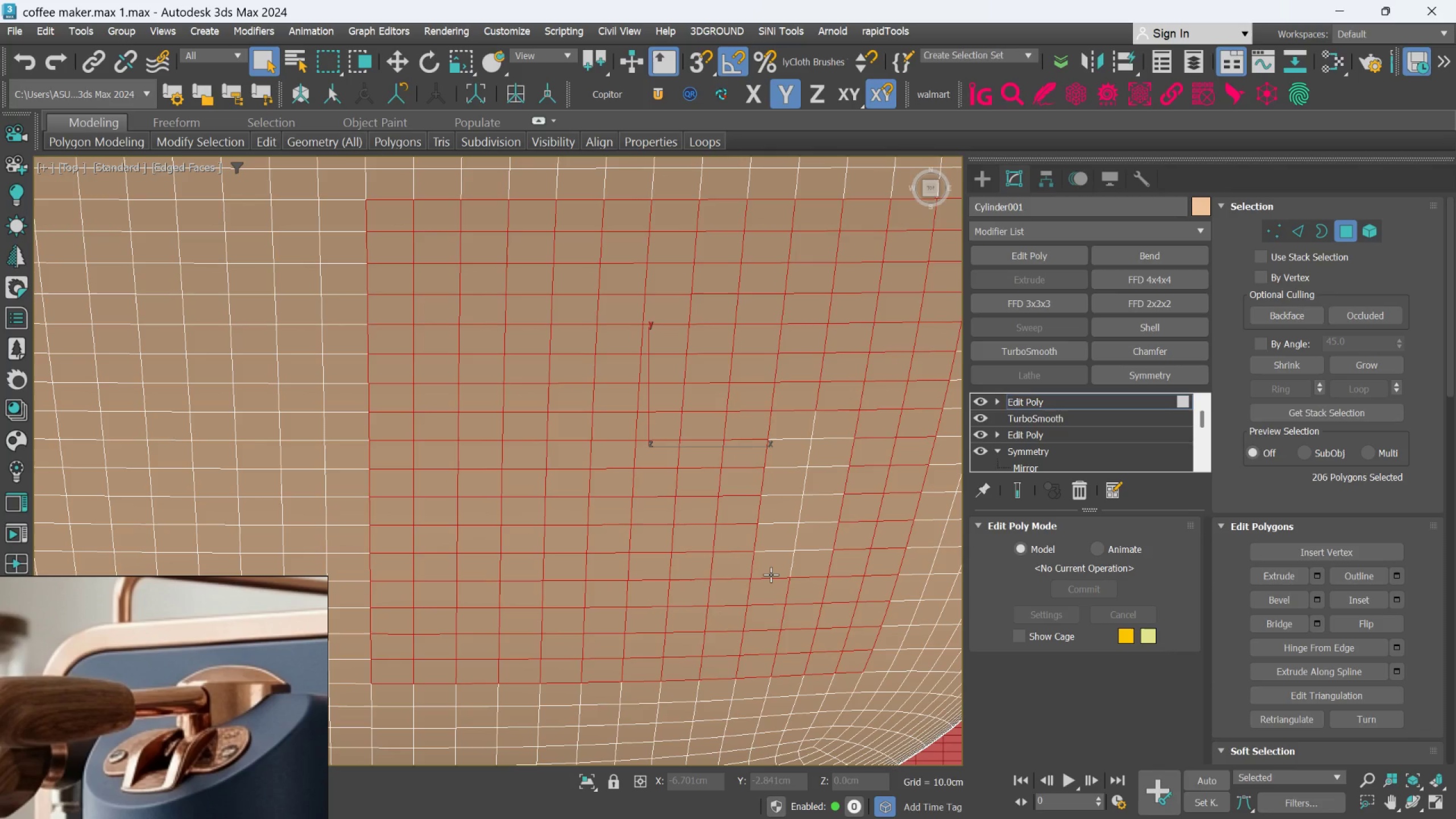 
triple_click([771, 570])
 